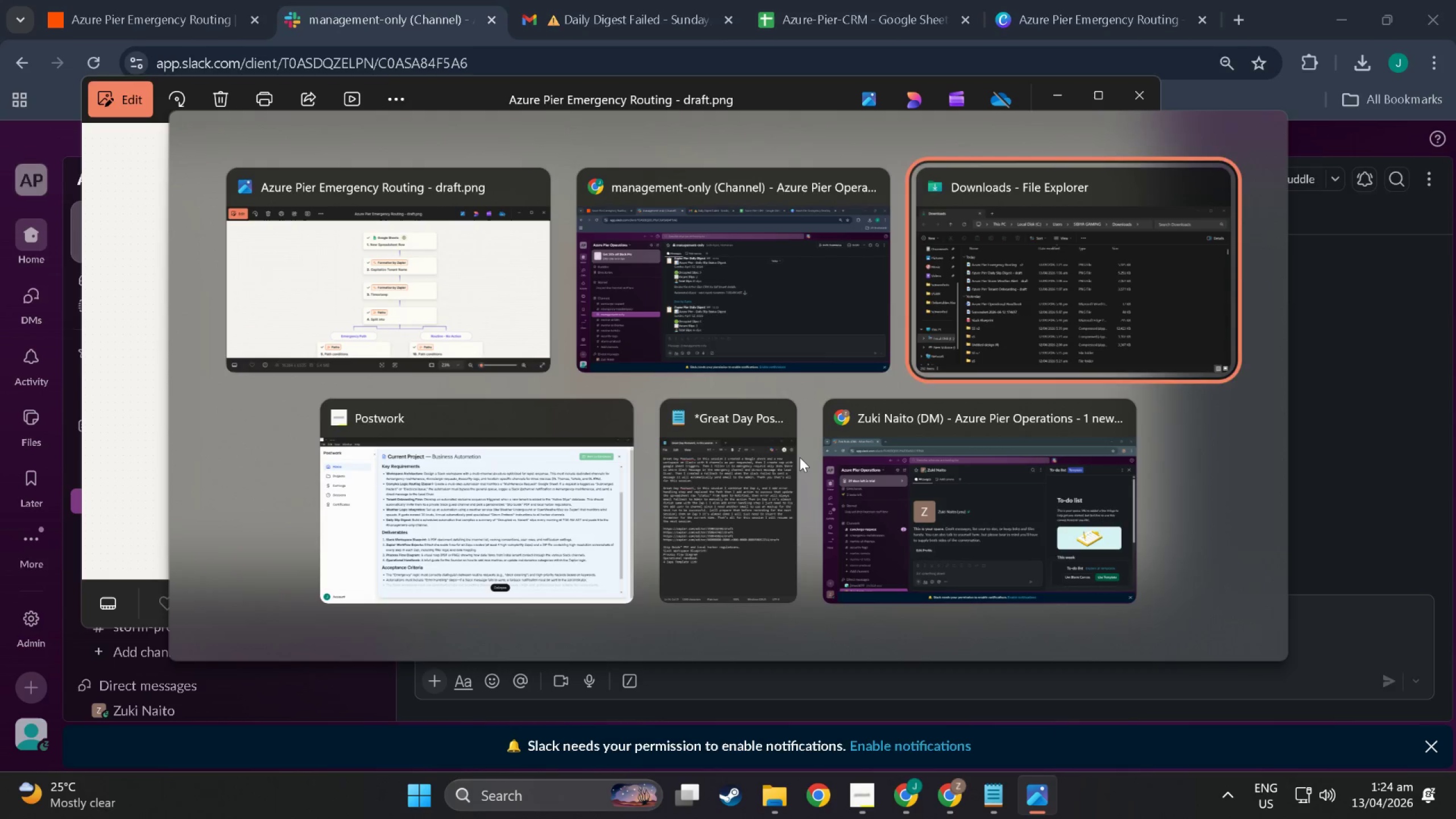 
key(Alt+Tab)
 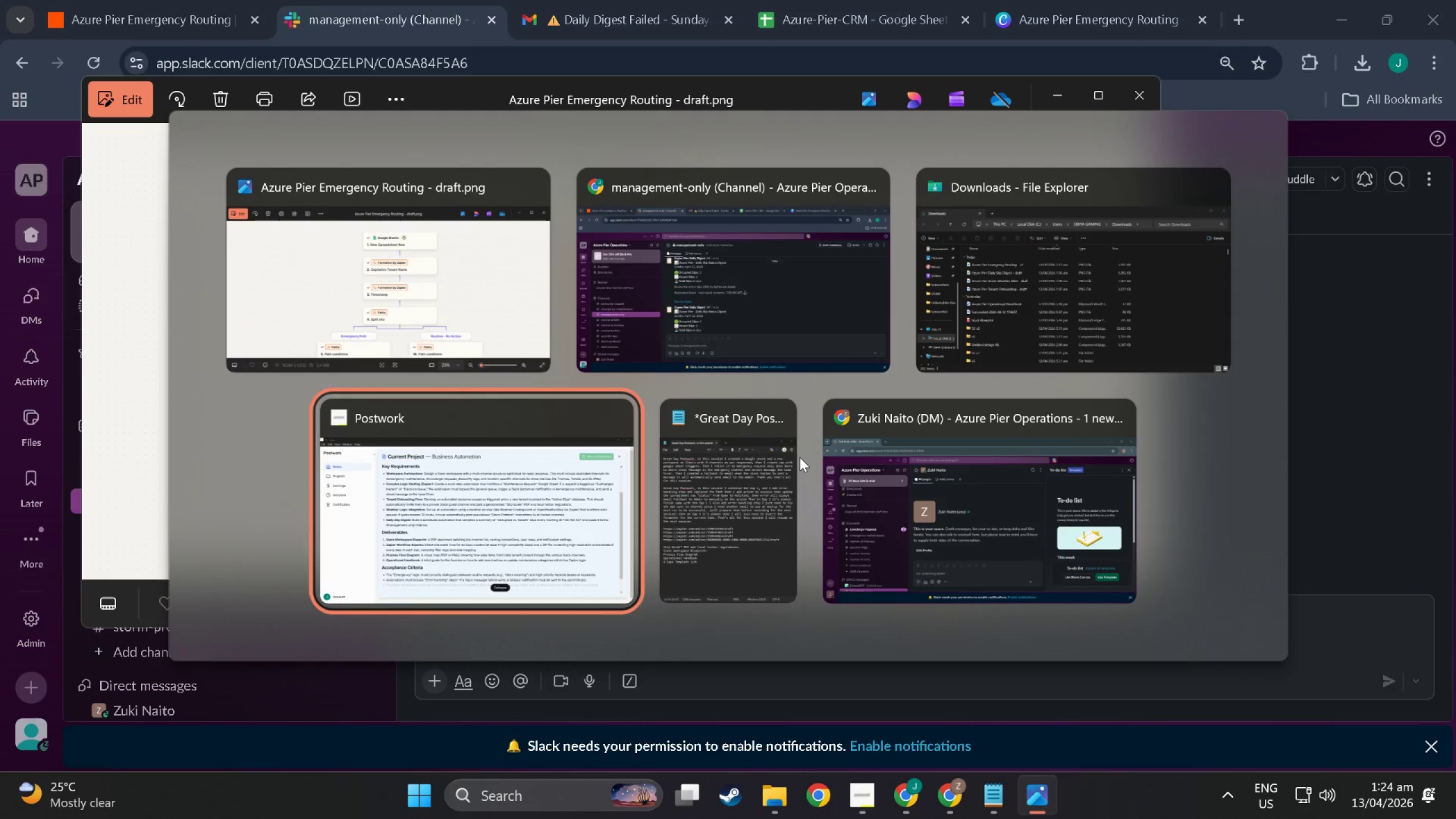 
key(Alt+Tab)
 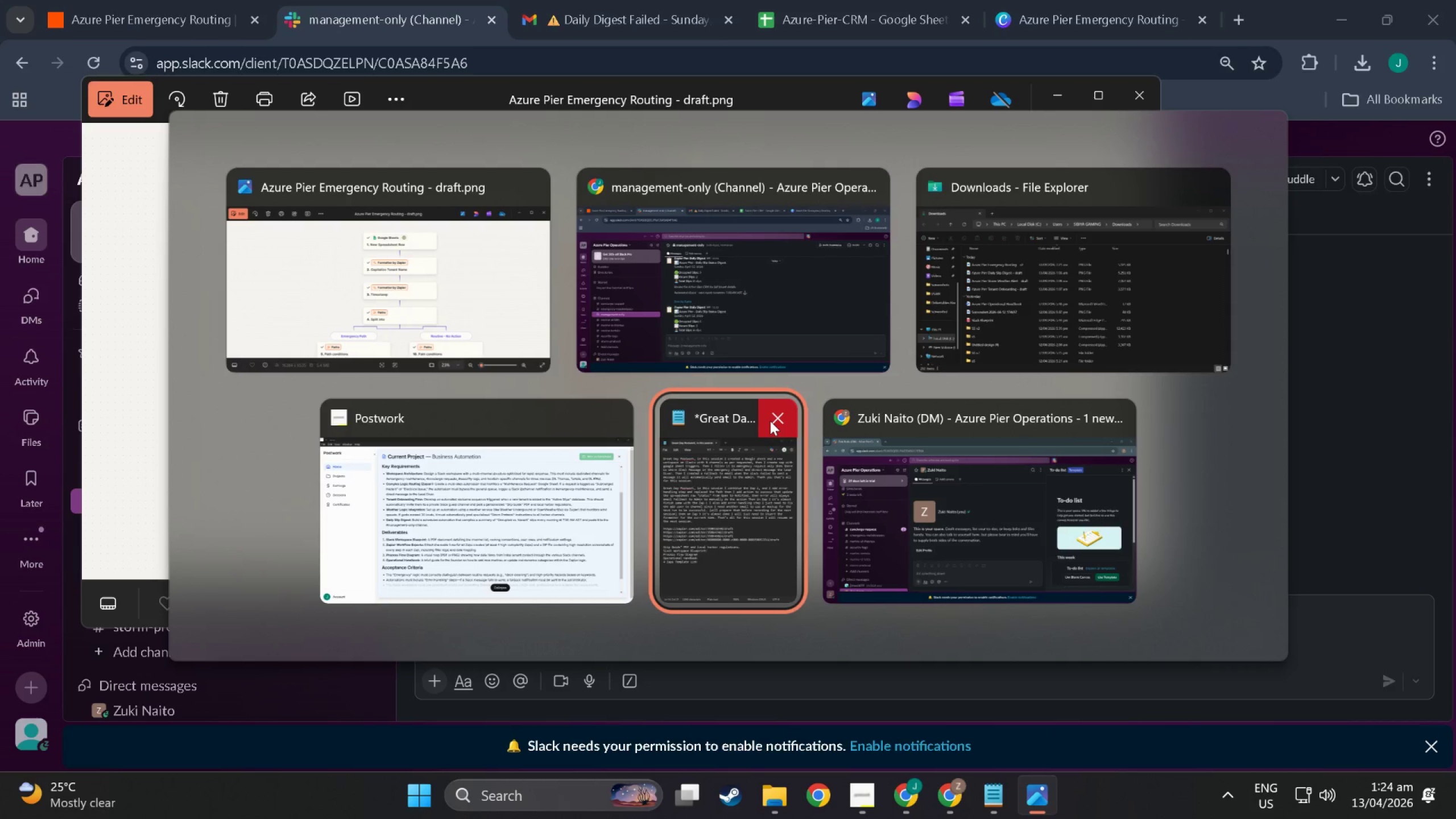 
key(Alt+Tab)
 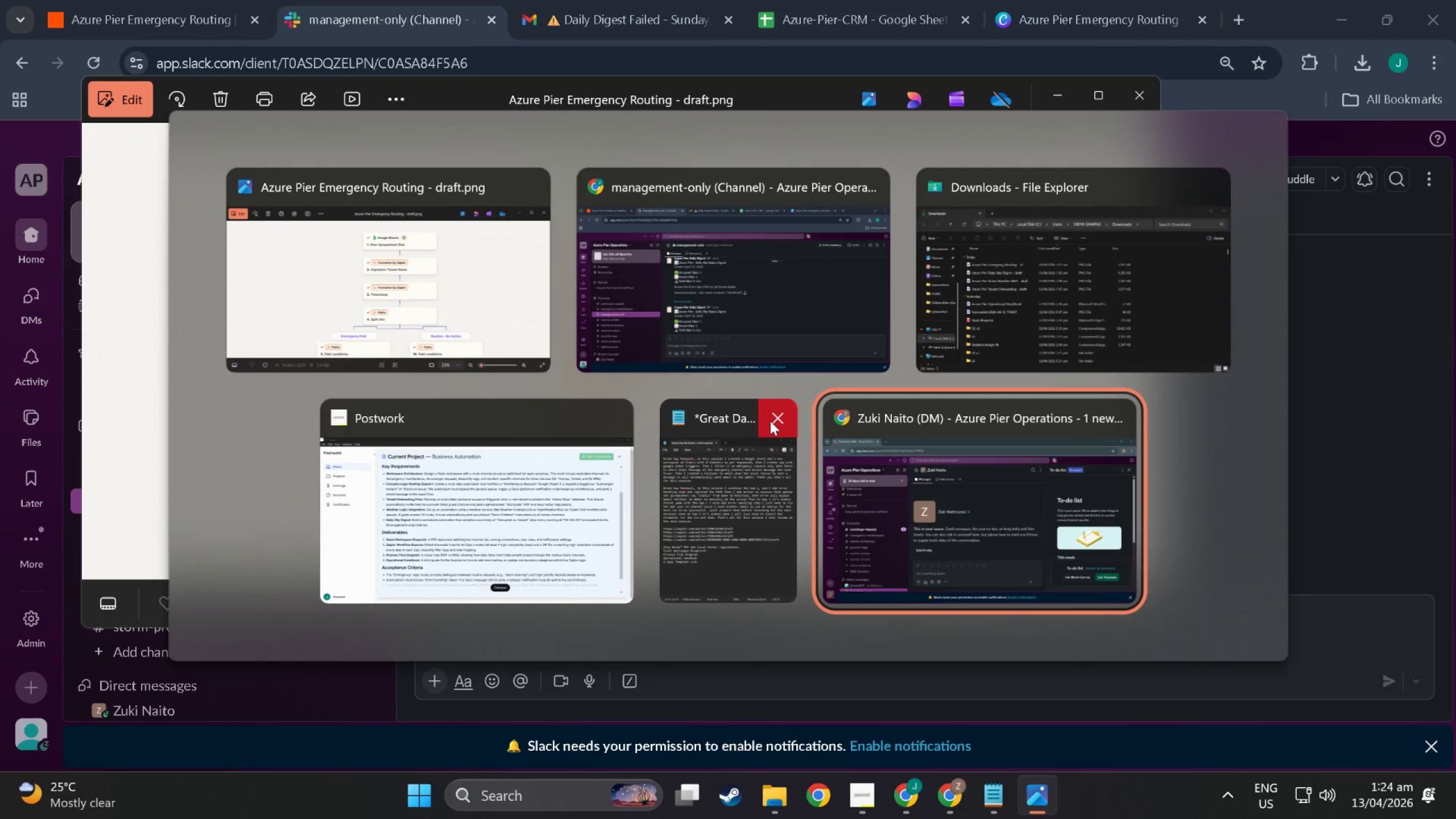 
key(Alt+Tab)
 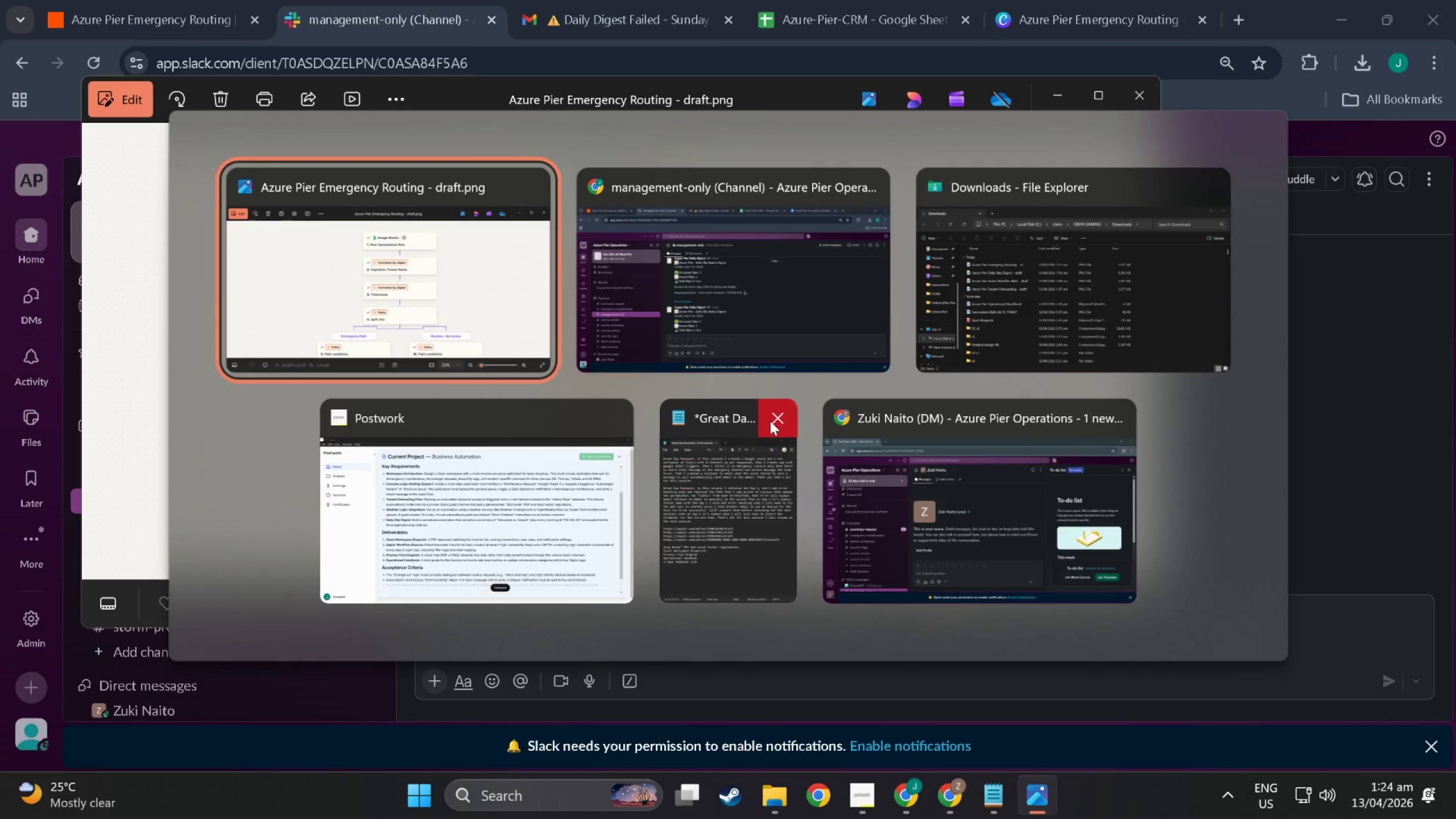 
key(Alt+Tab)
 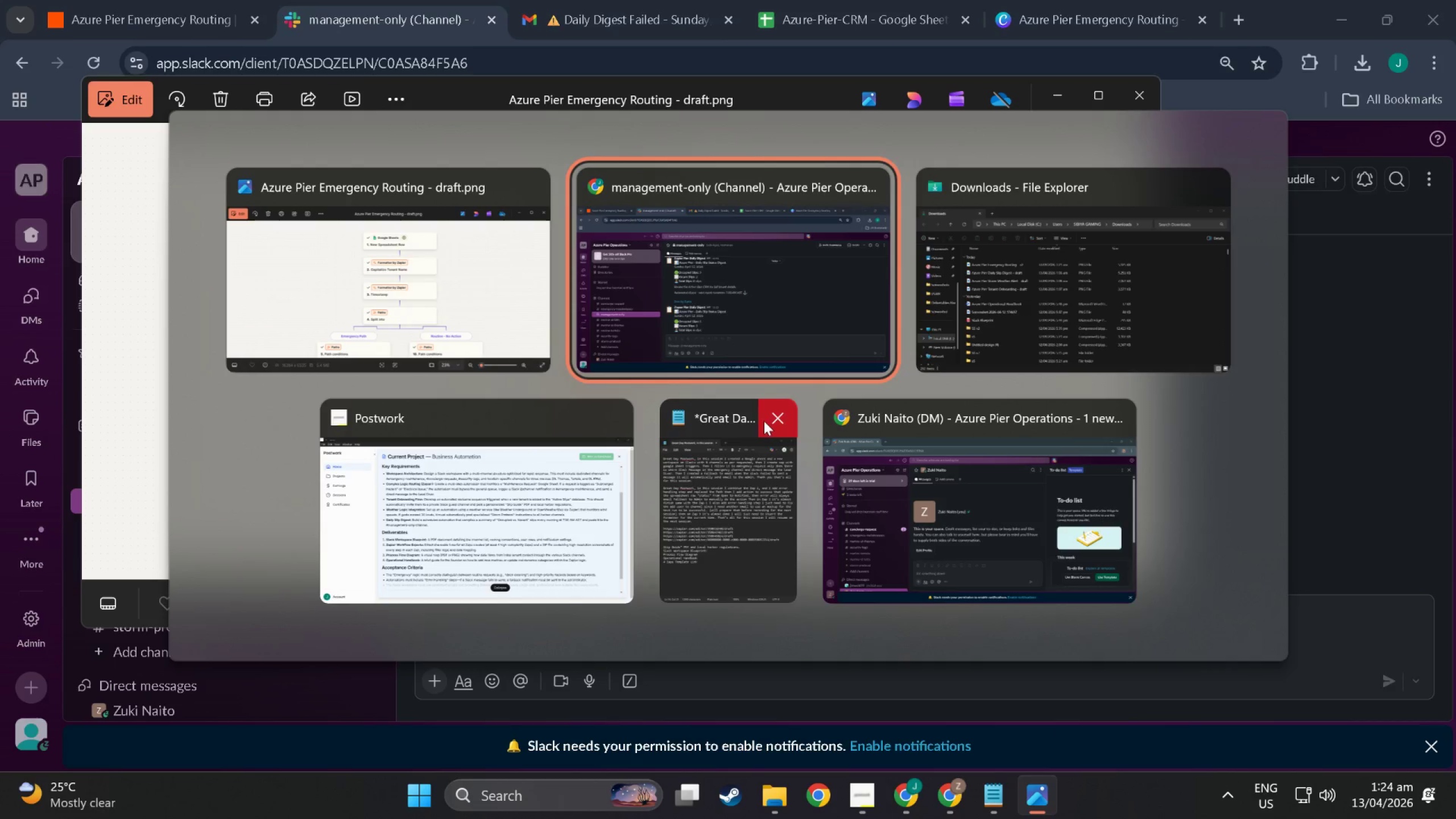 
key(Alt+Tab)
 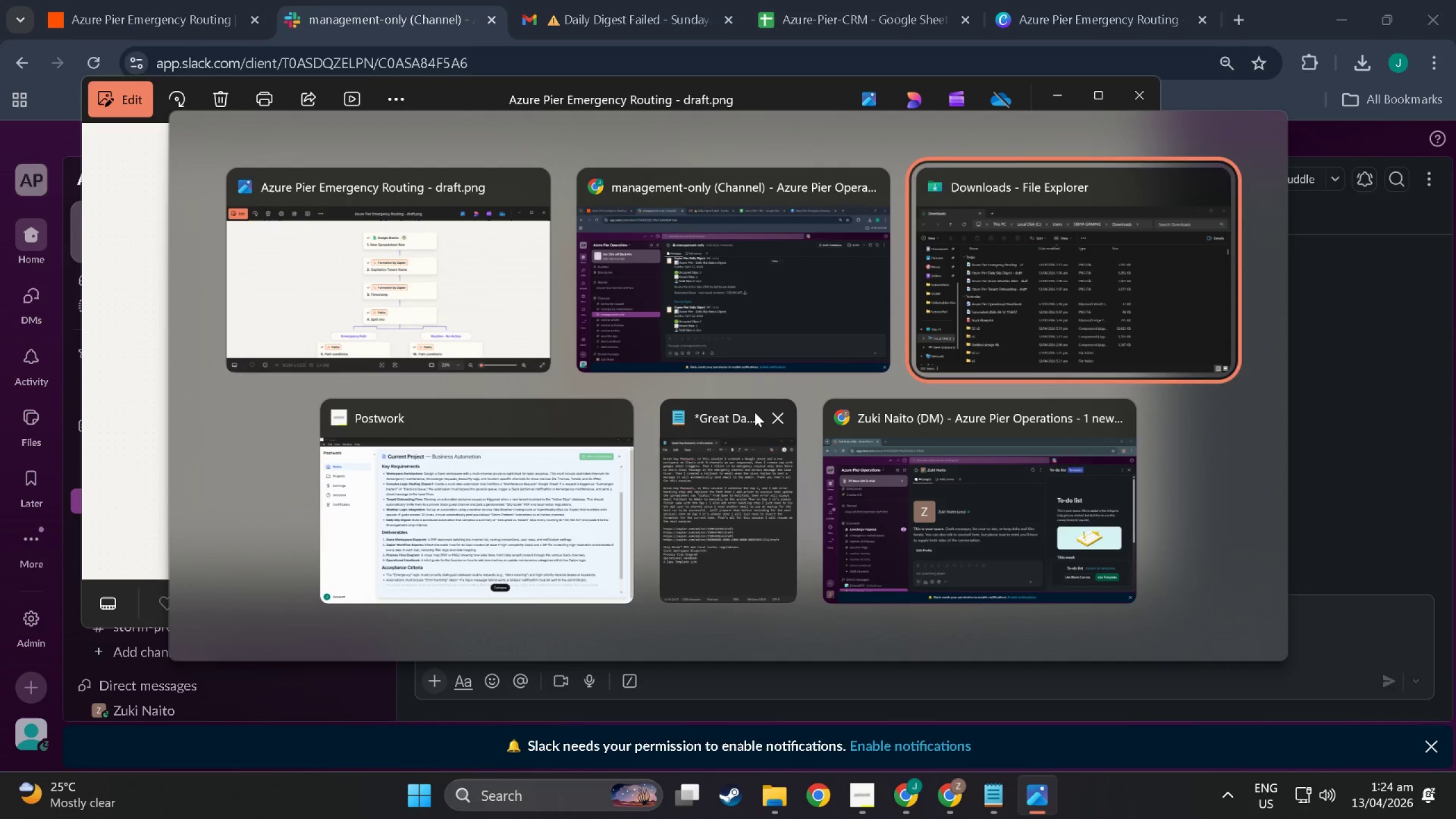 
key(Alt+Tab)
 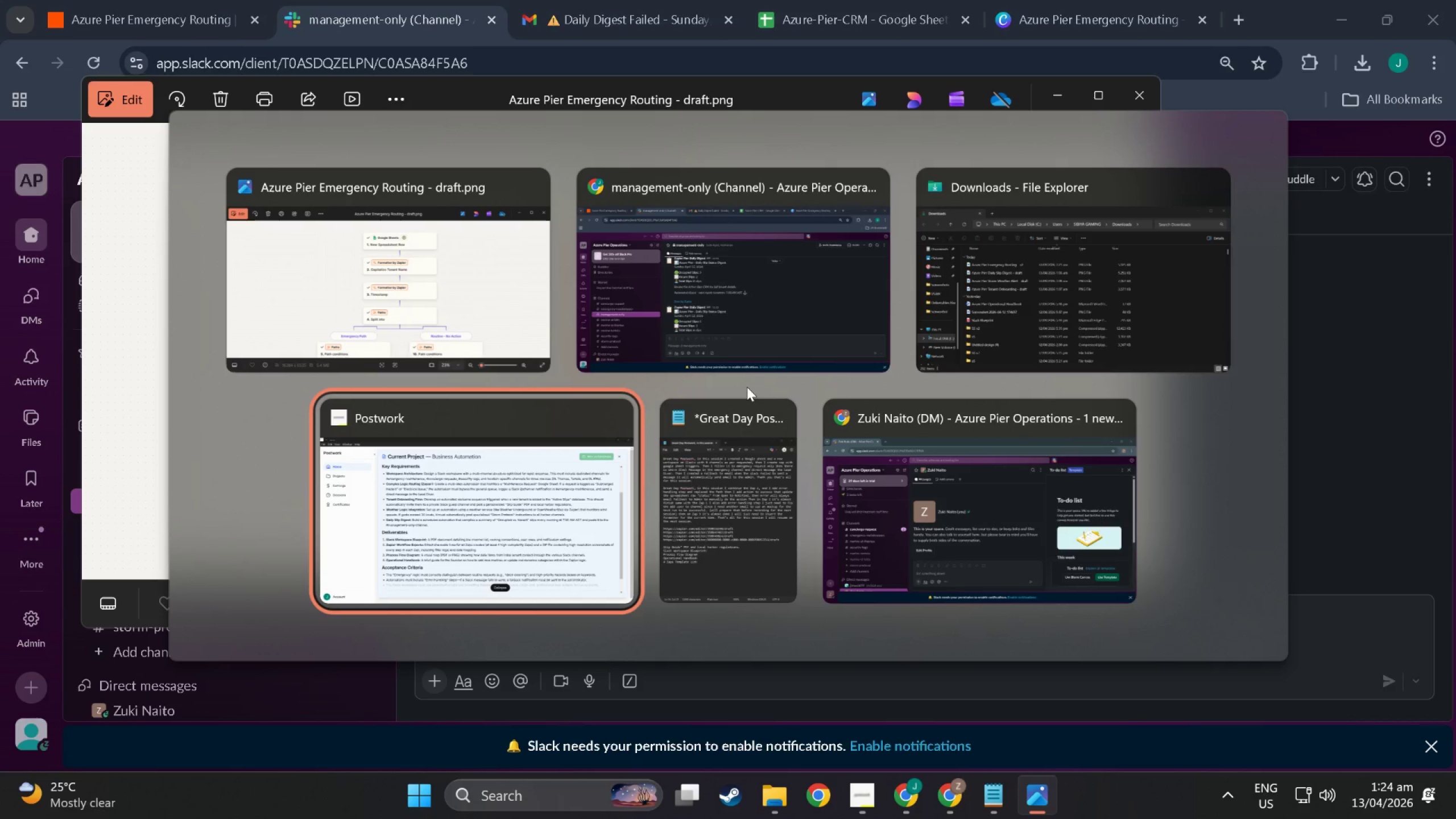 
key(Alt+Tab)
 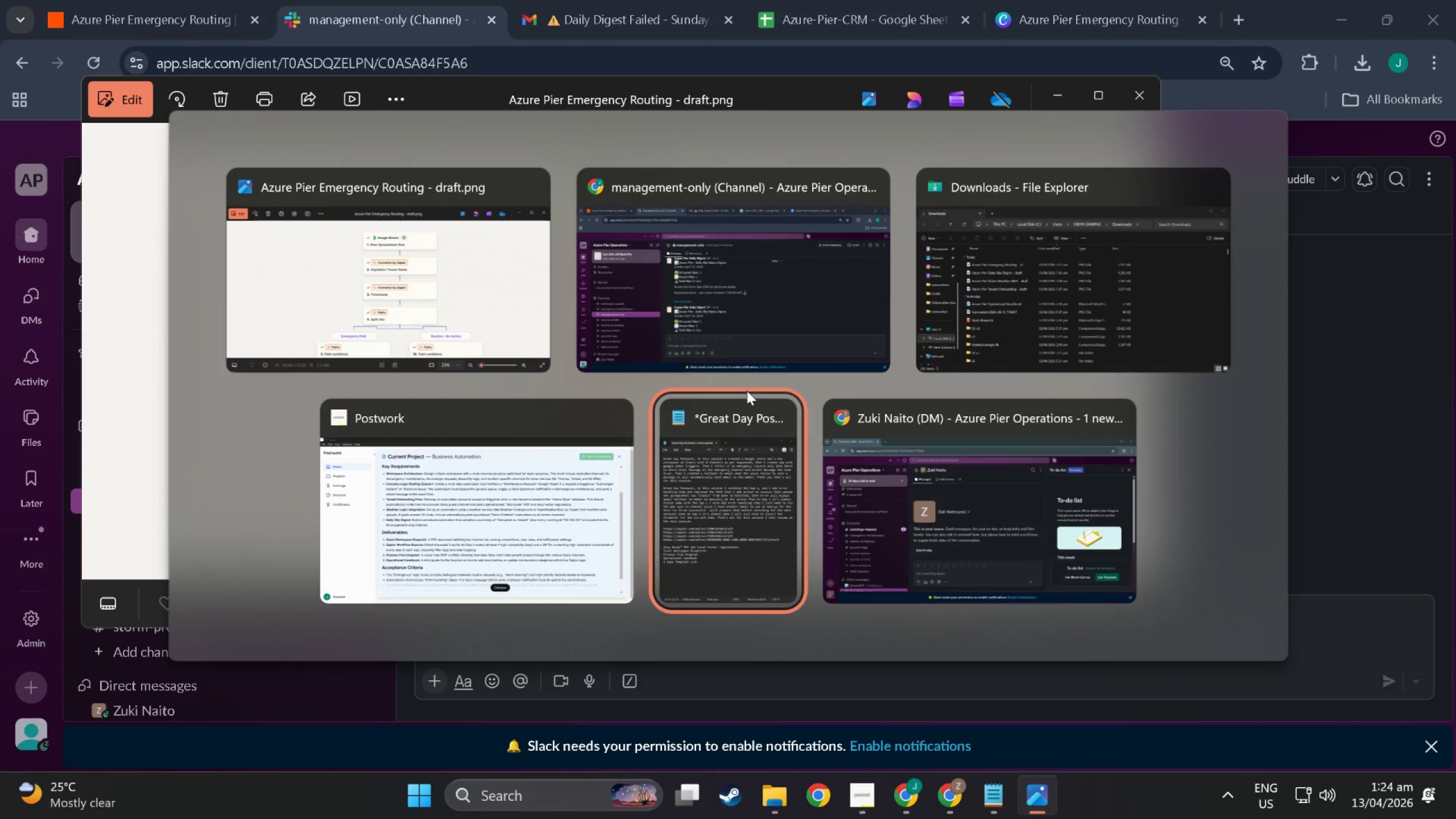 
key(Alt+Tab)
 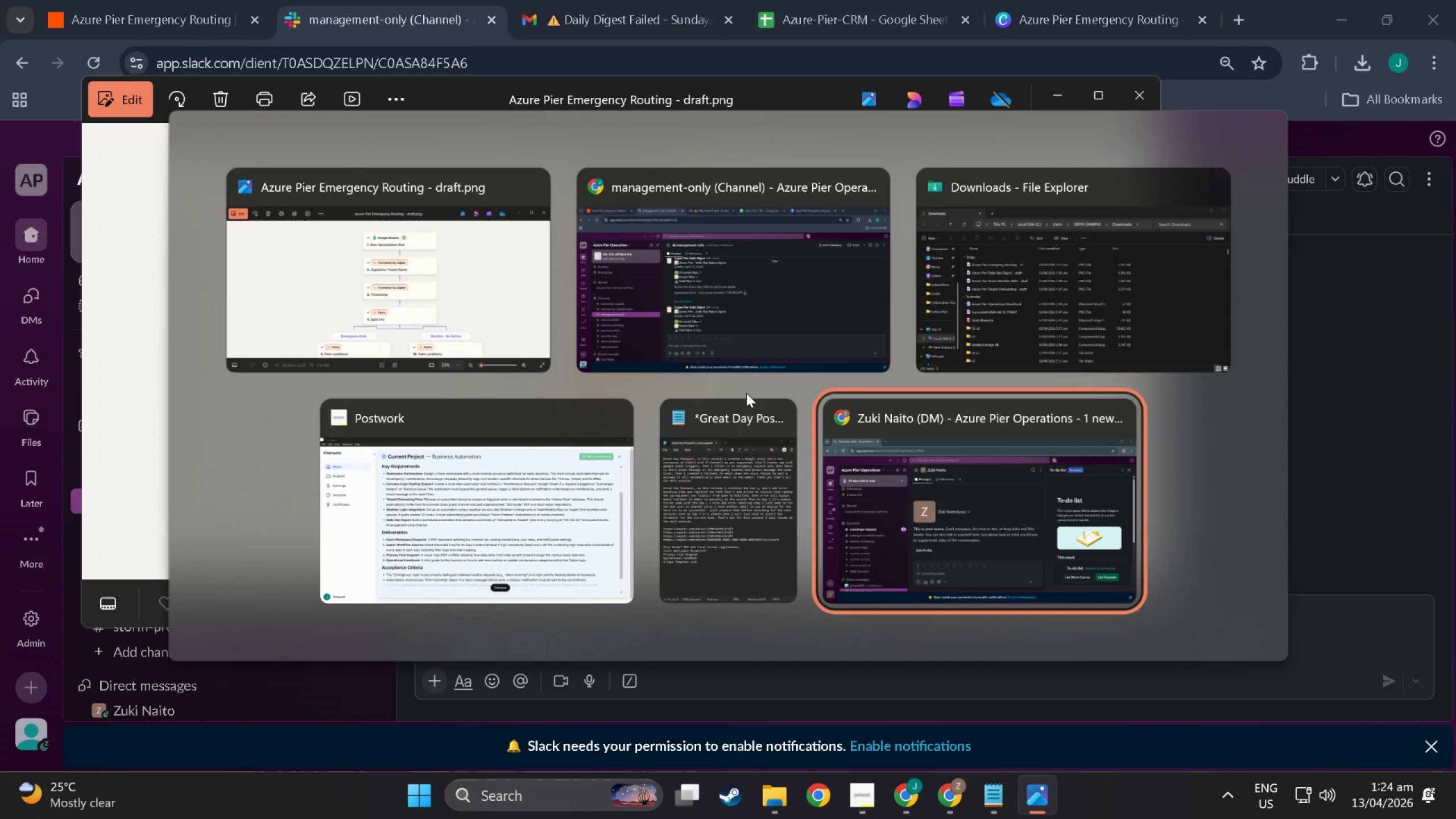 
key(Alt+Tab)
 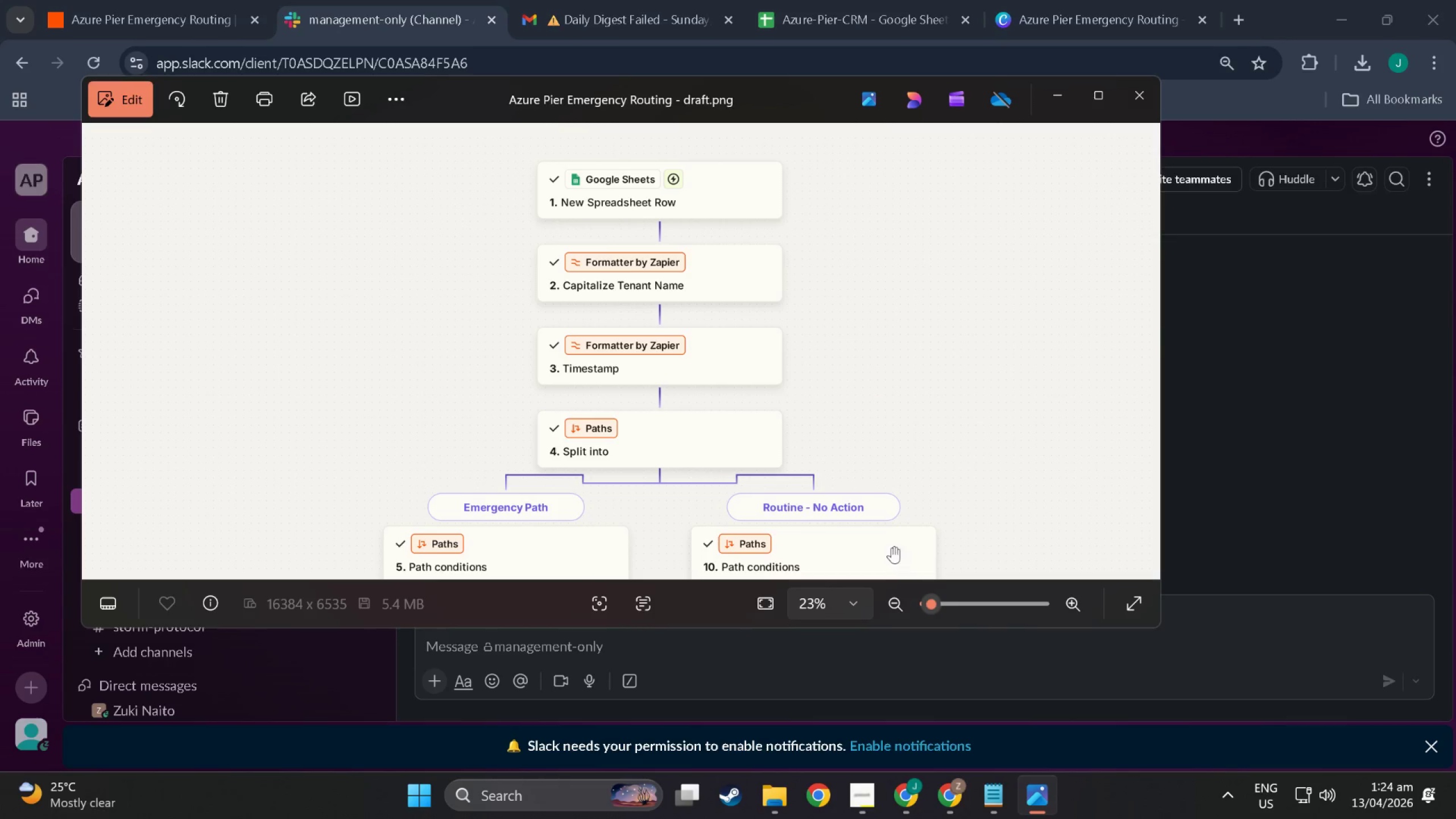 
scroll: coordinate [764, 450], scroll_direction: down, amount: 2.0
 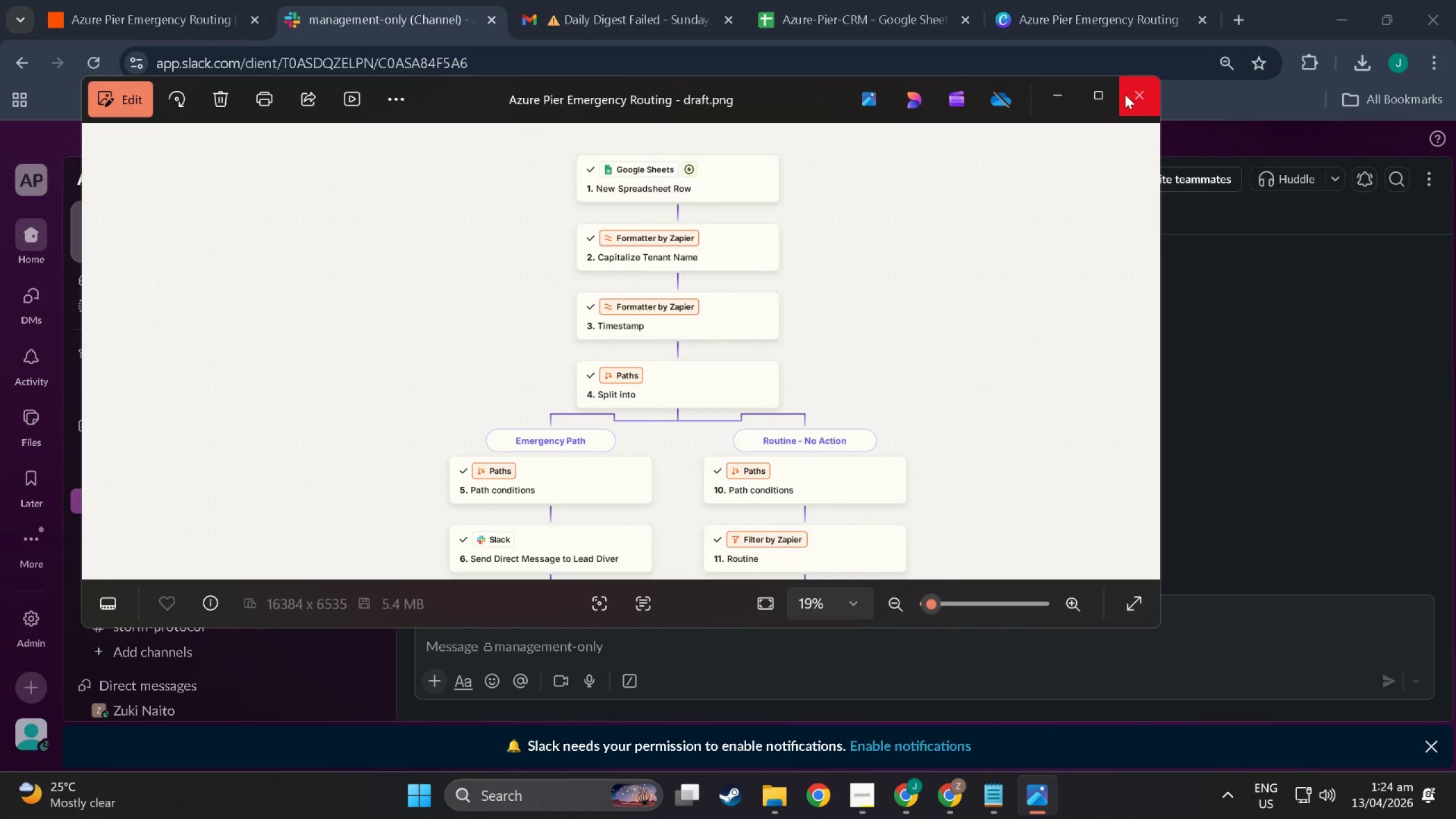 
left_click([1067, 95])
 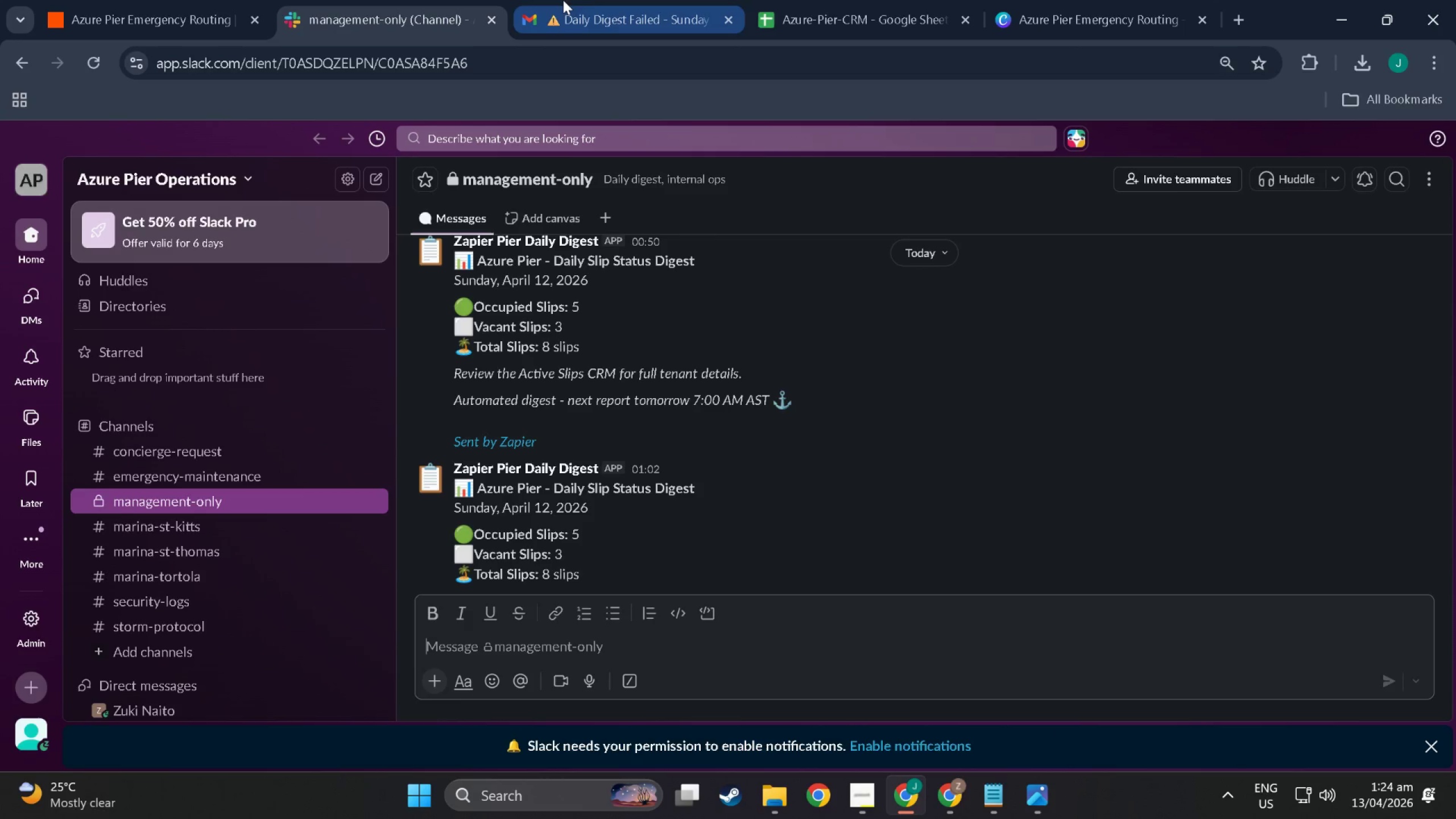 
left_click([581, 0])
 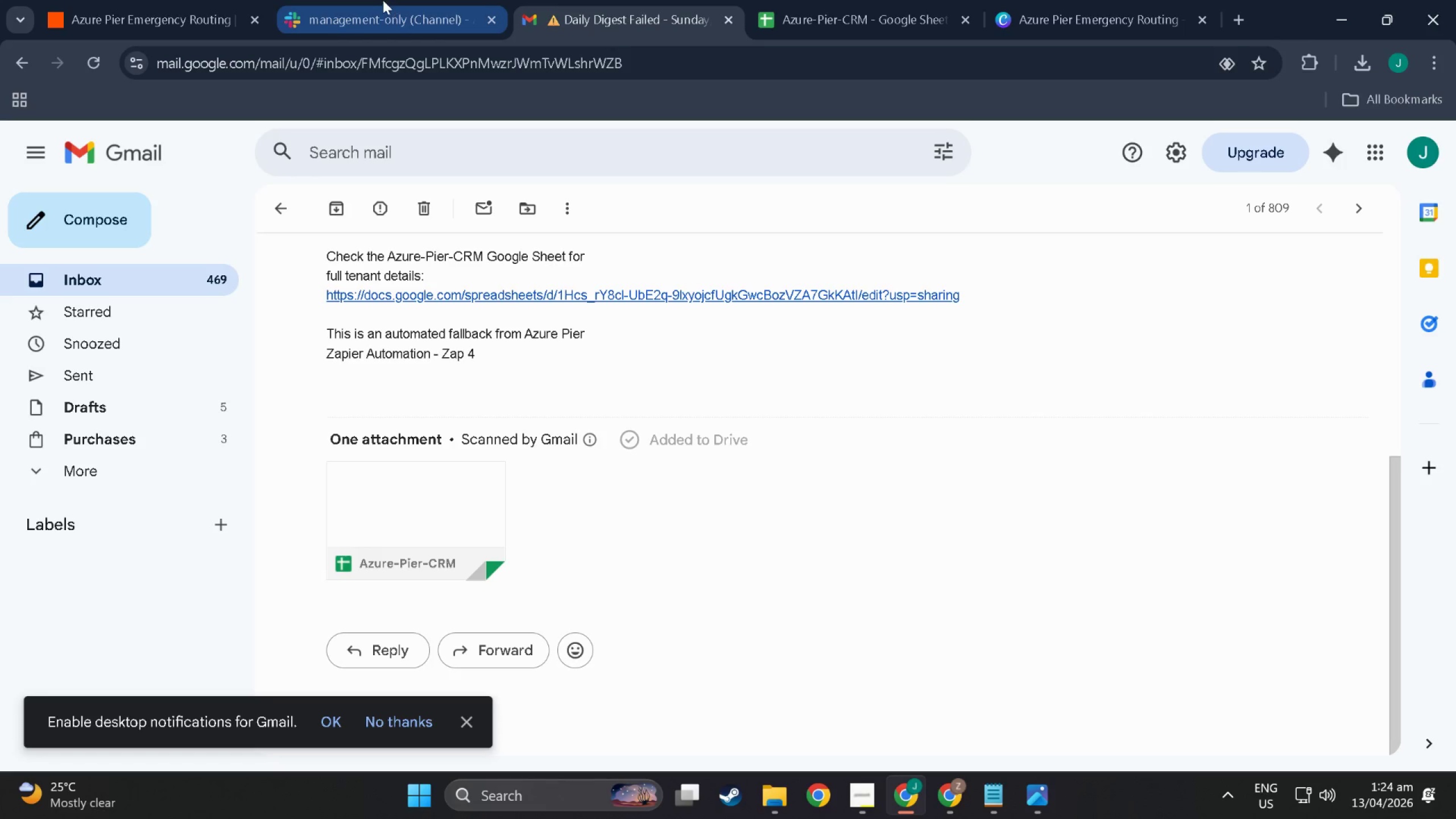 
left_click([383, 0])
 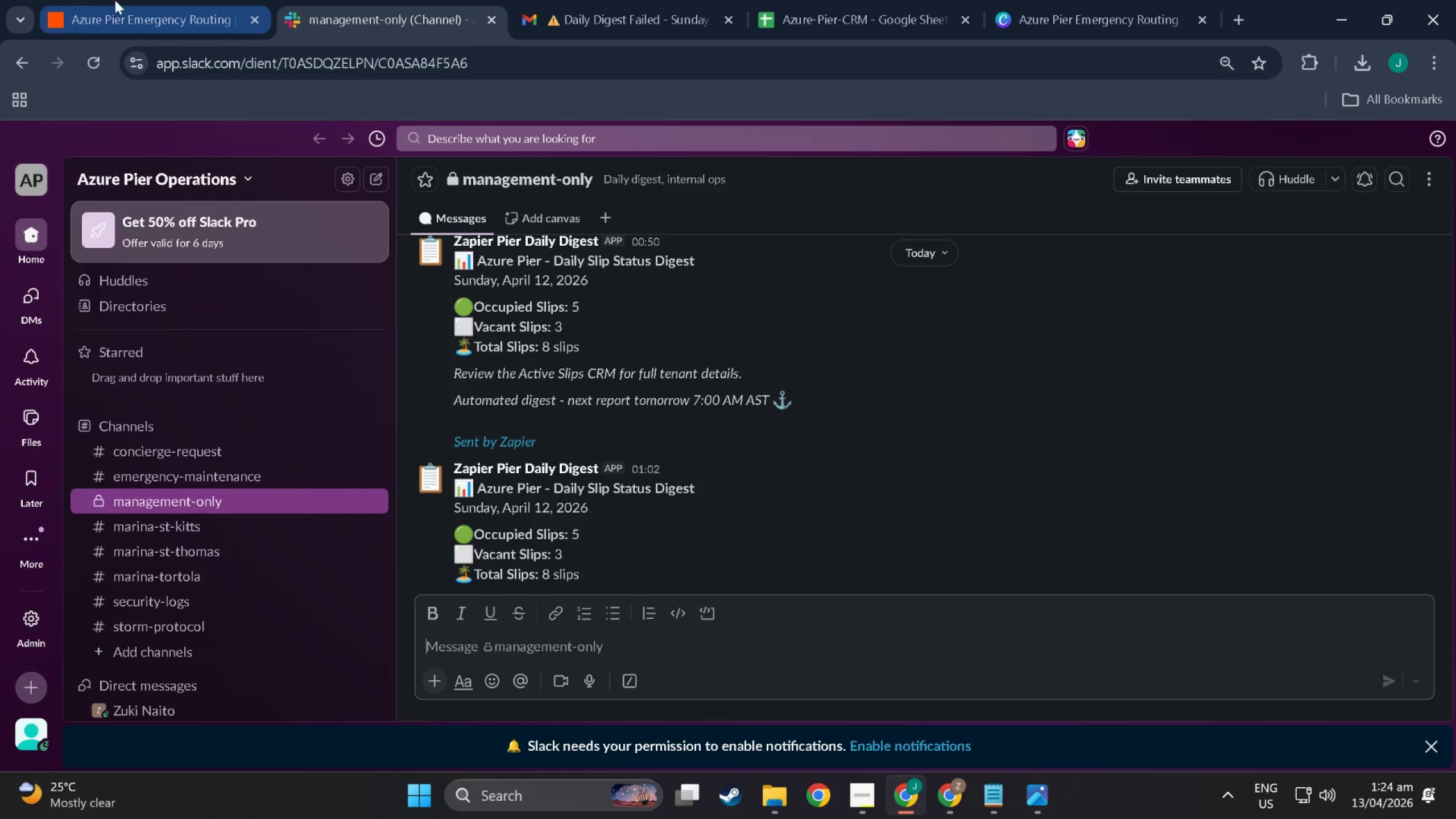 
left_click([120, 0])
 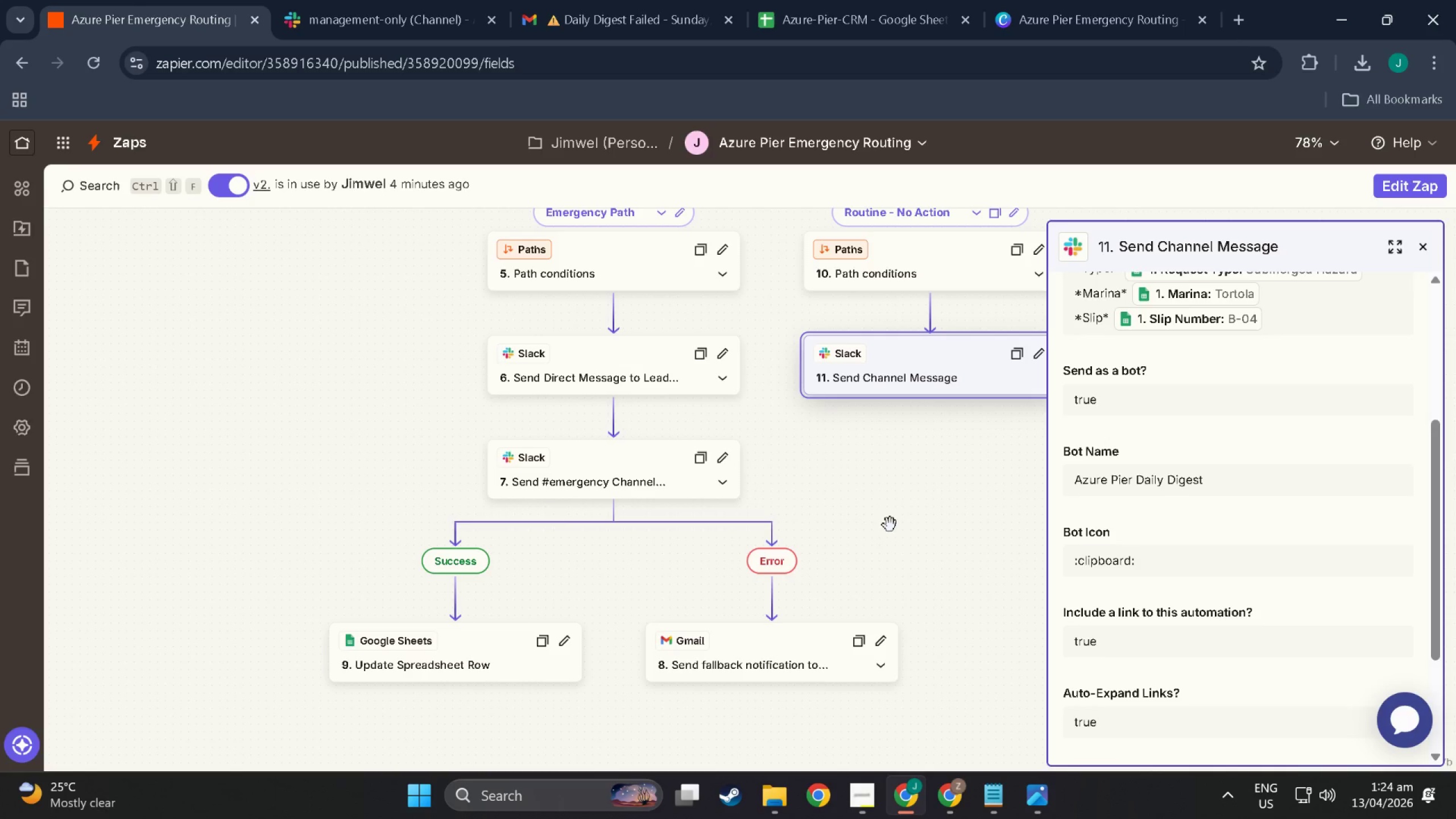 
left_click([1066, 0])
 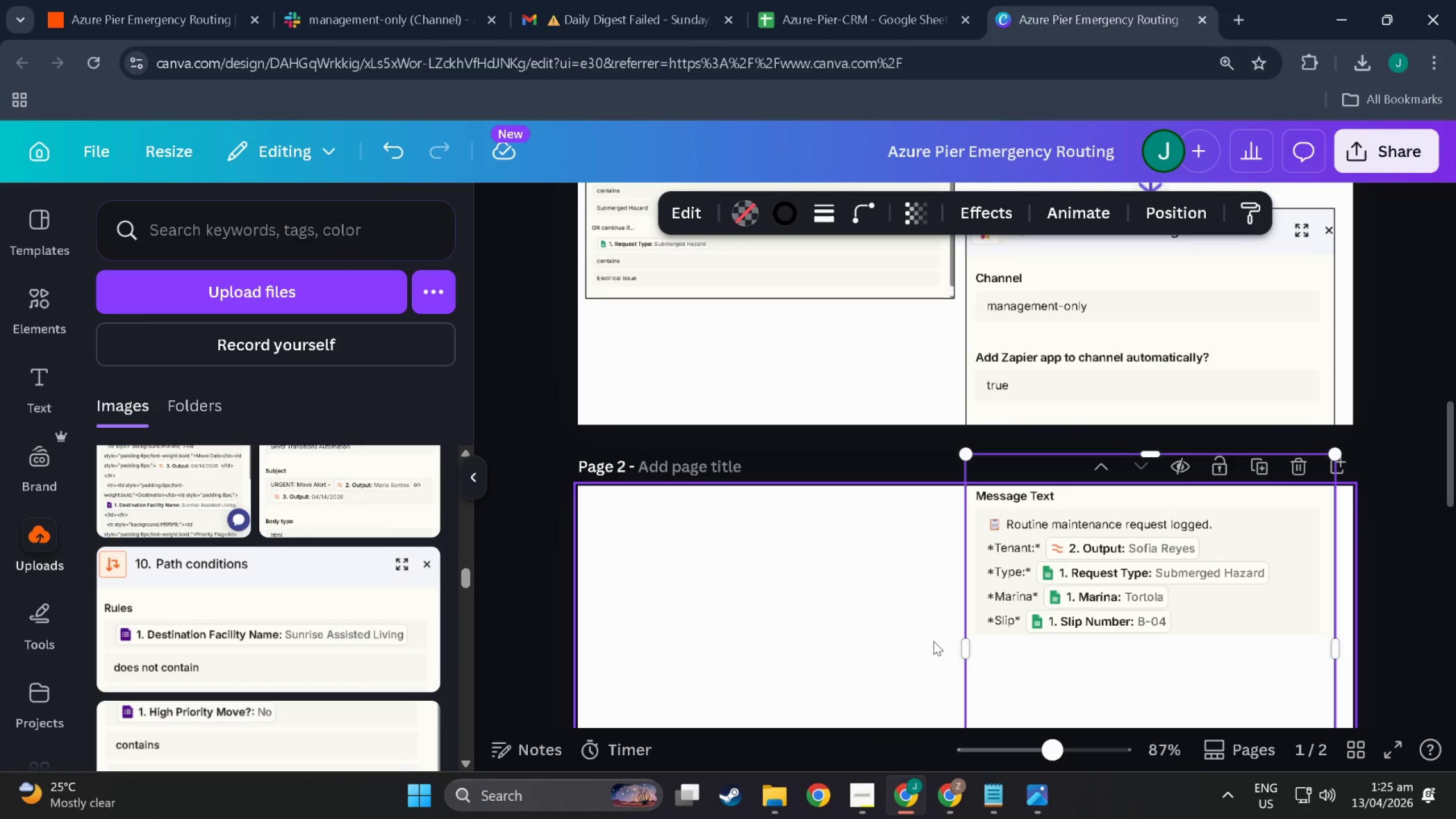 
left_click([796, 592])
 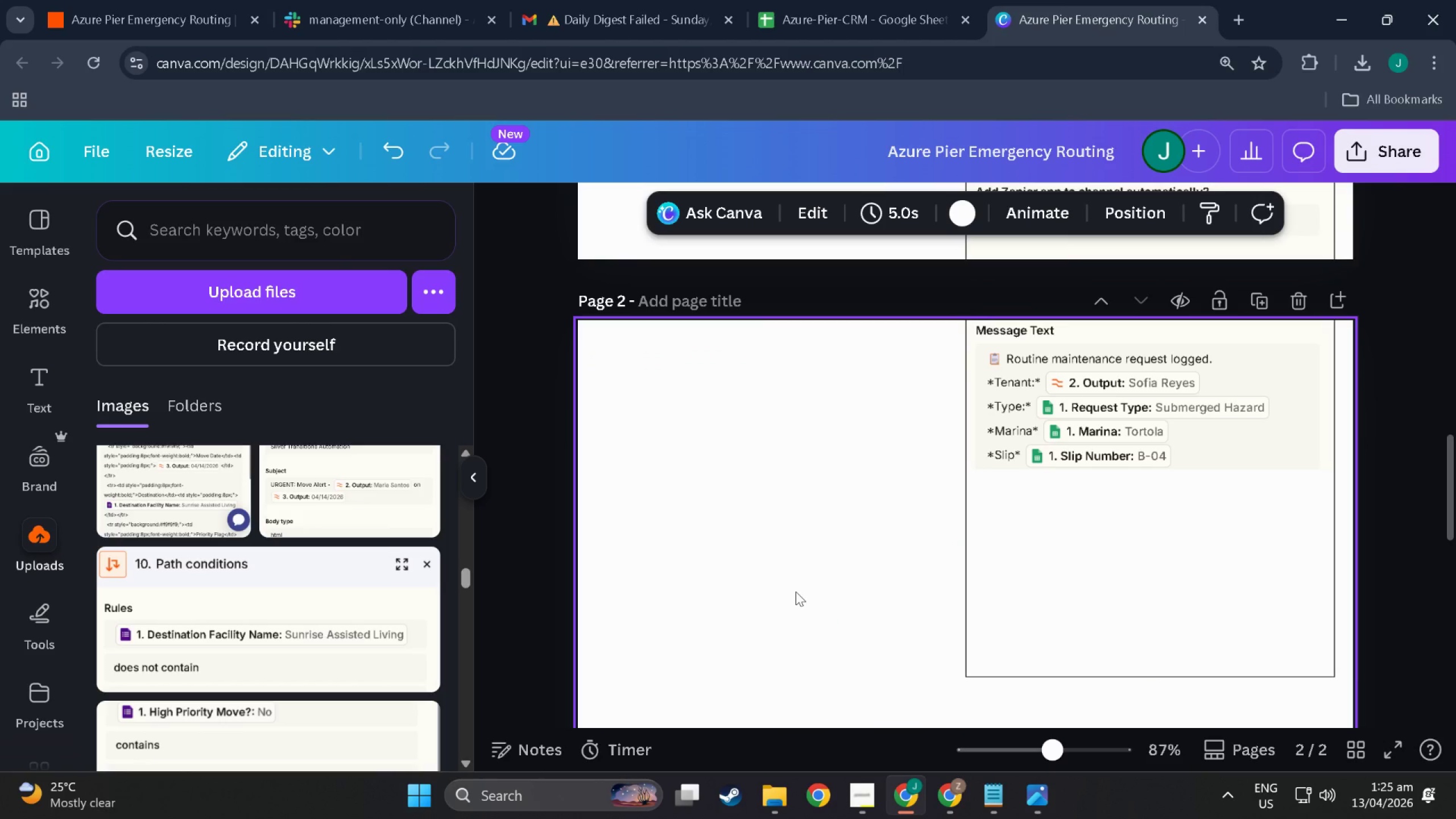 
scroll: coordinate [863, 621], scroll_direction: down, amount: 5.0
 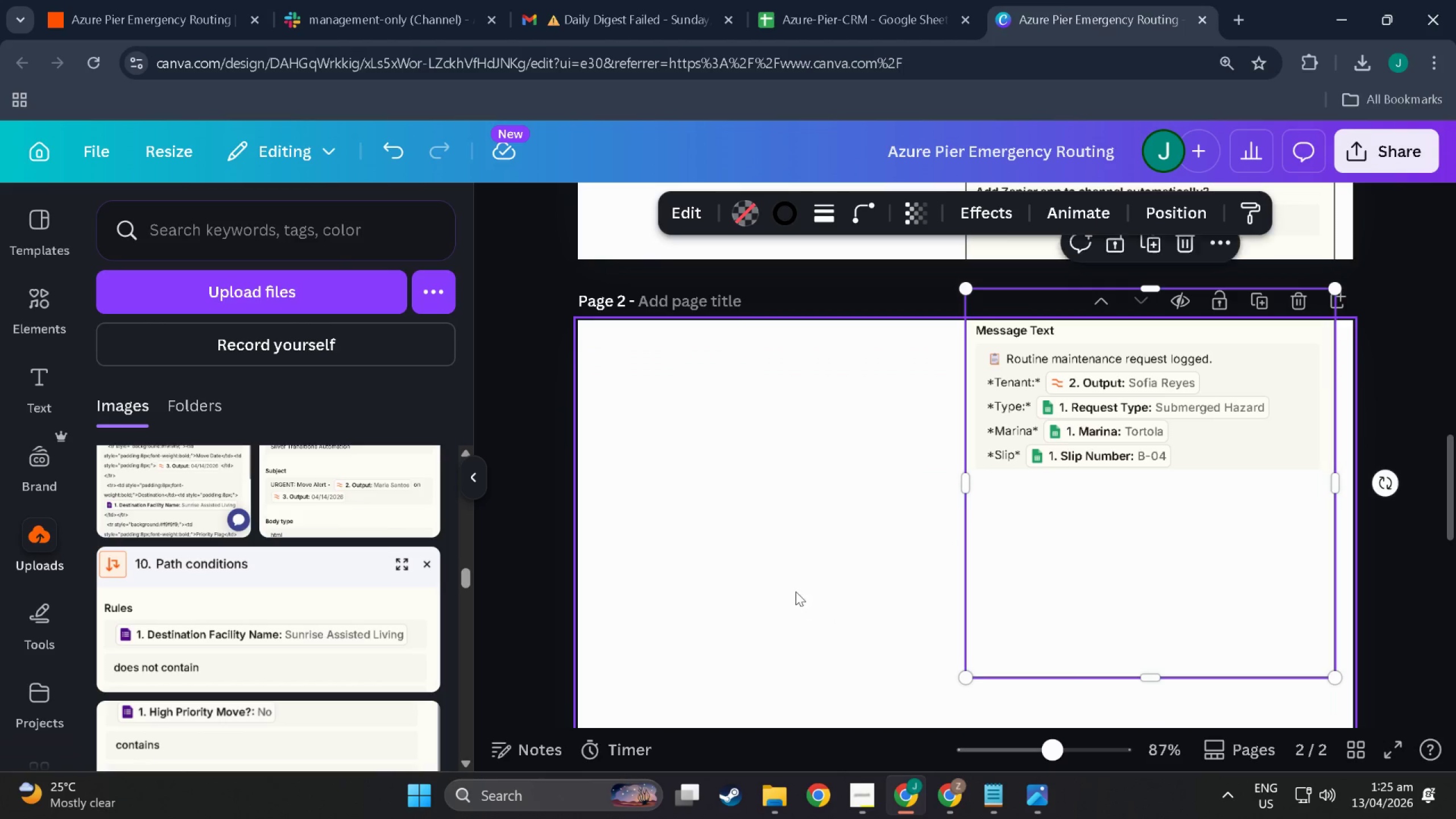 
key(Control+V)
 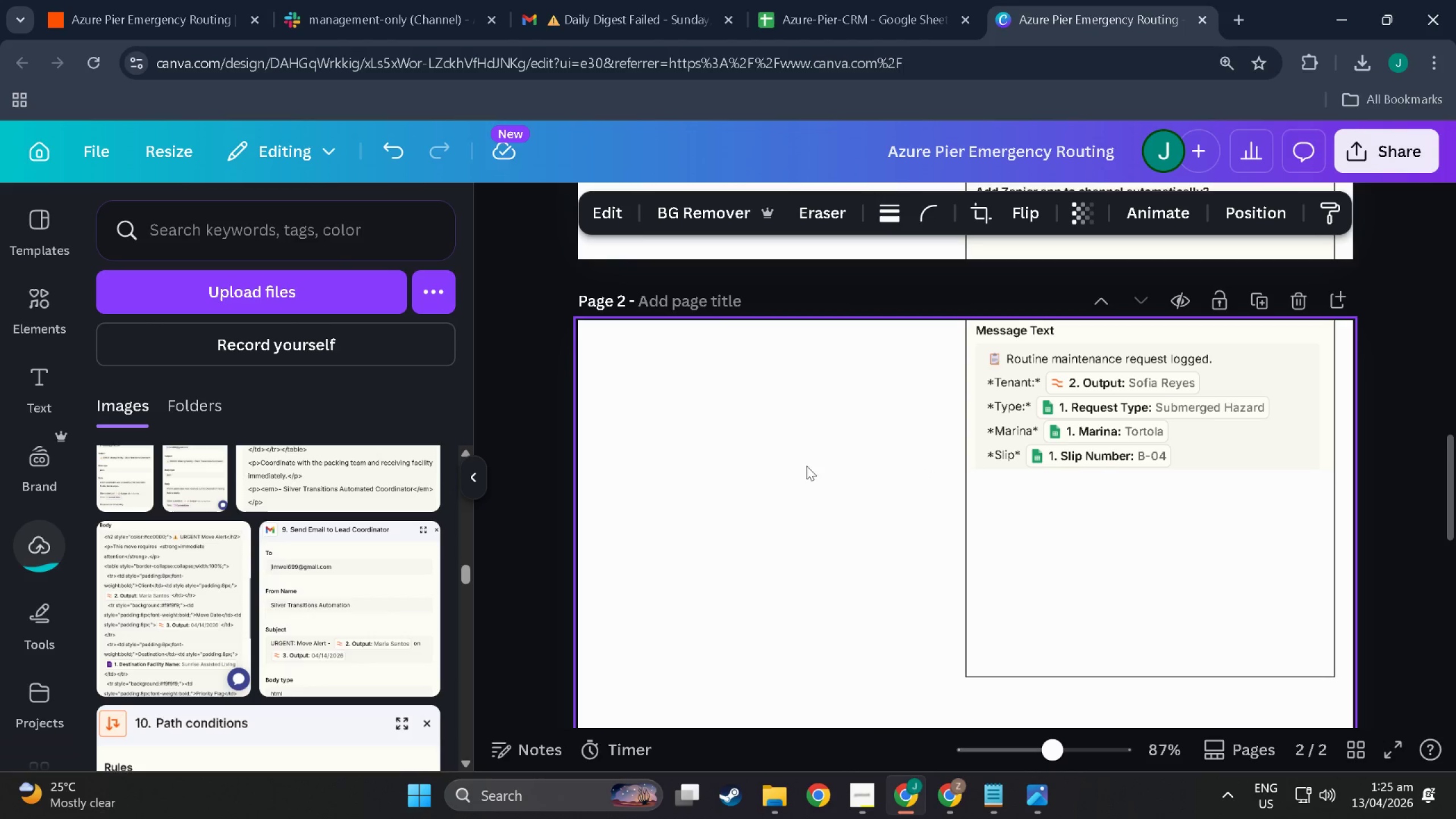 
scroll: coordinate [876, 489], scroll_direction: down, amount: 10.0
 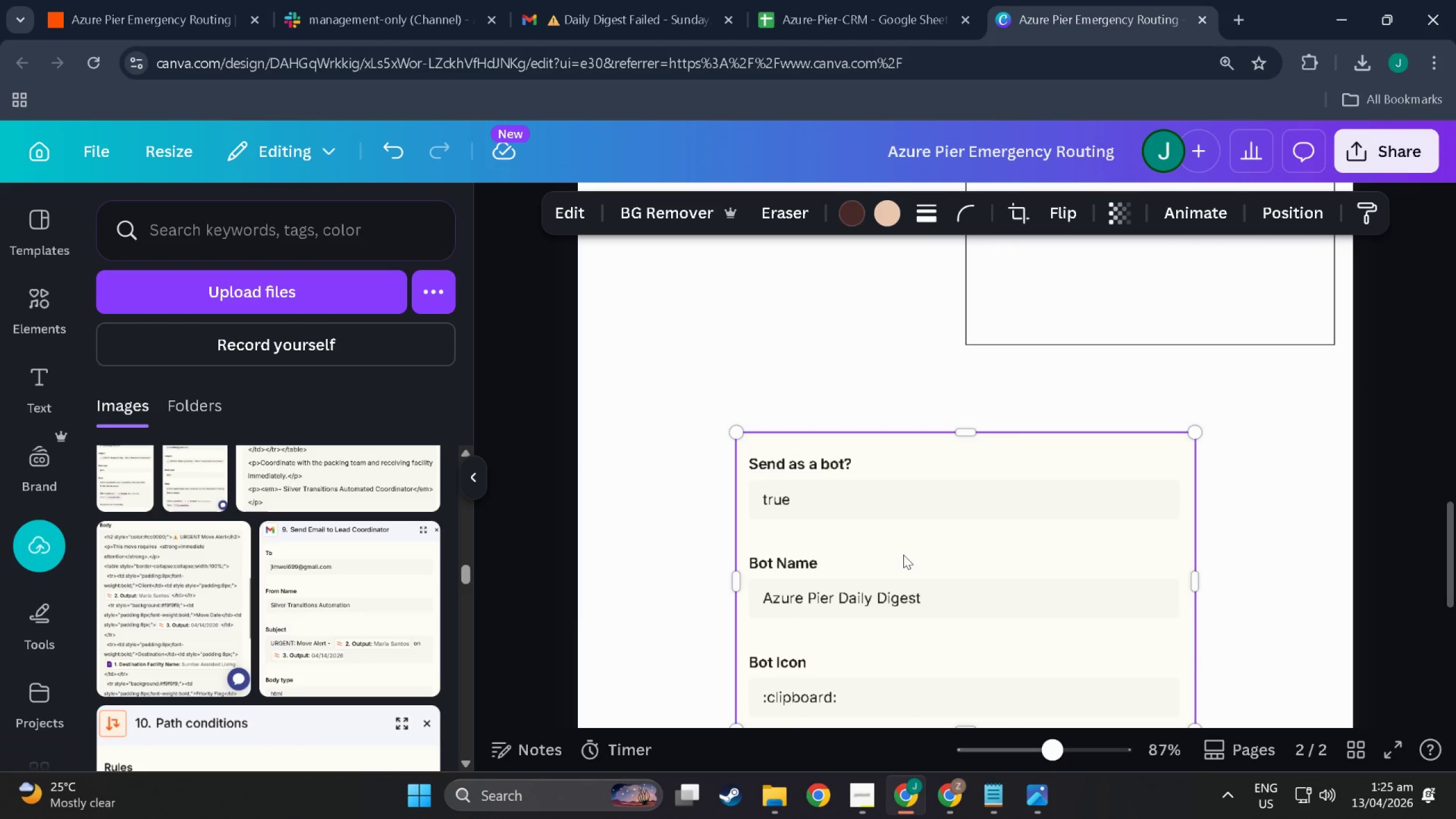 
left_click_drag(start_coordinate=[891, 564], to_coordinate=[1076, 334])
 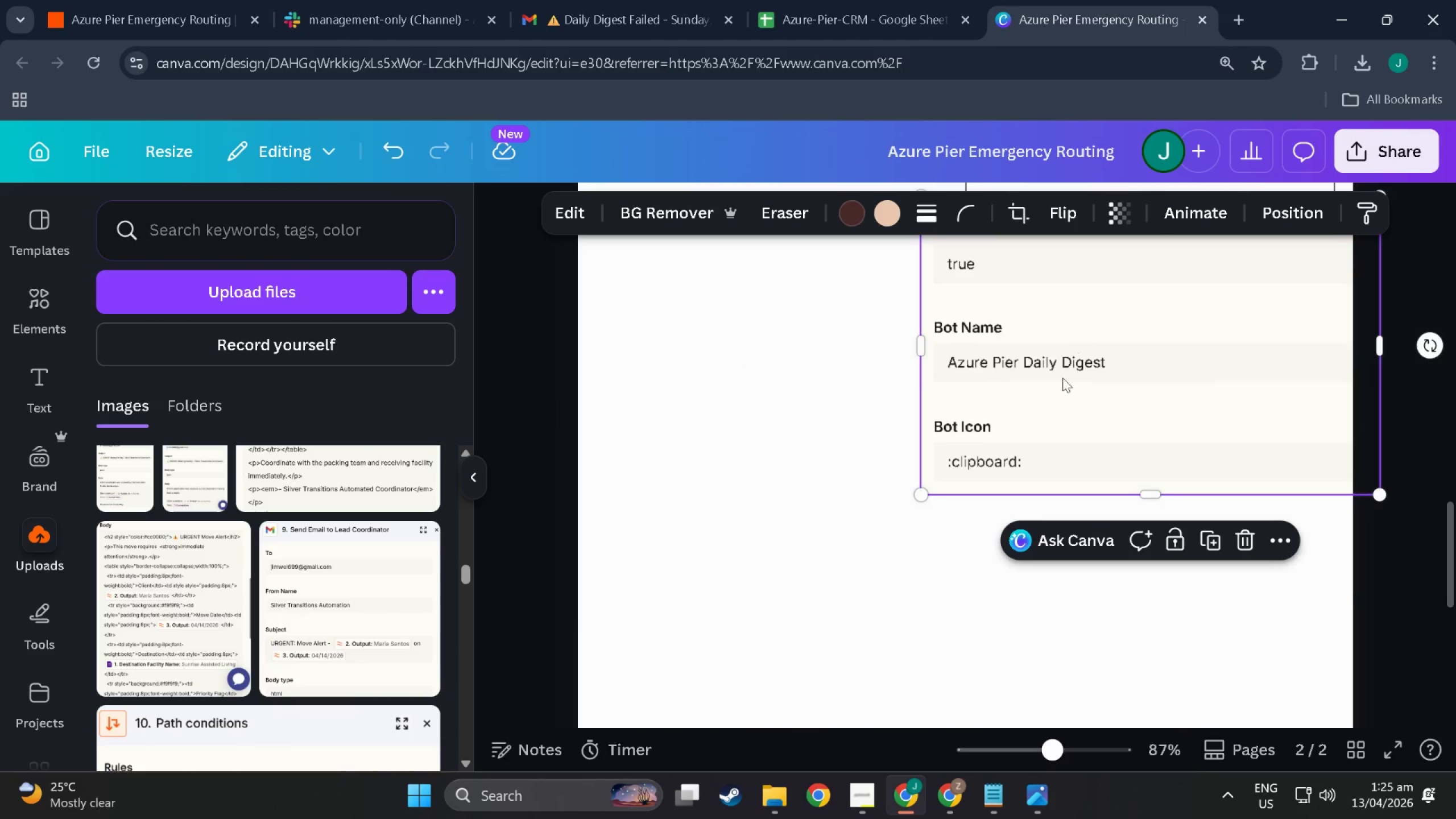 
left_click_drag(start_coordinate=[1048, 553], to_coordinate=[1097, 464])
 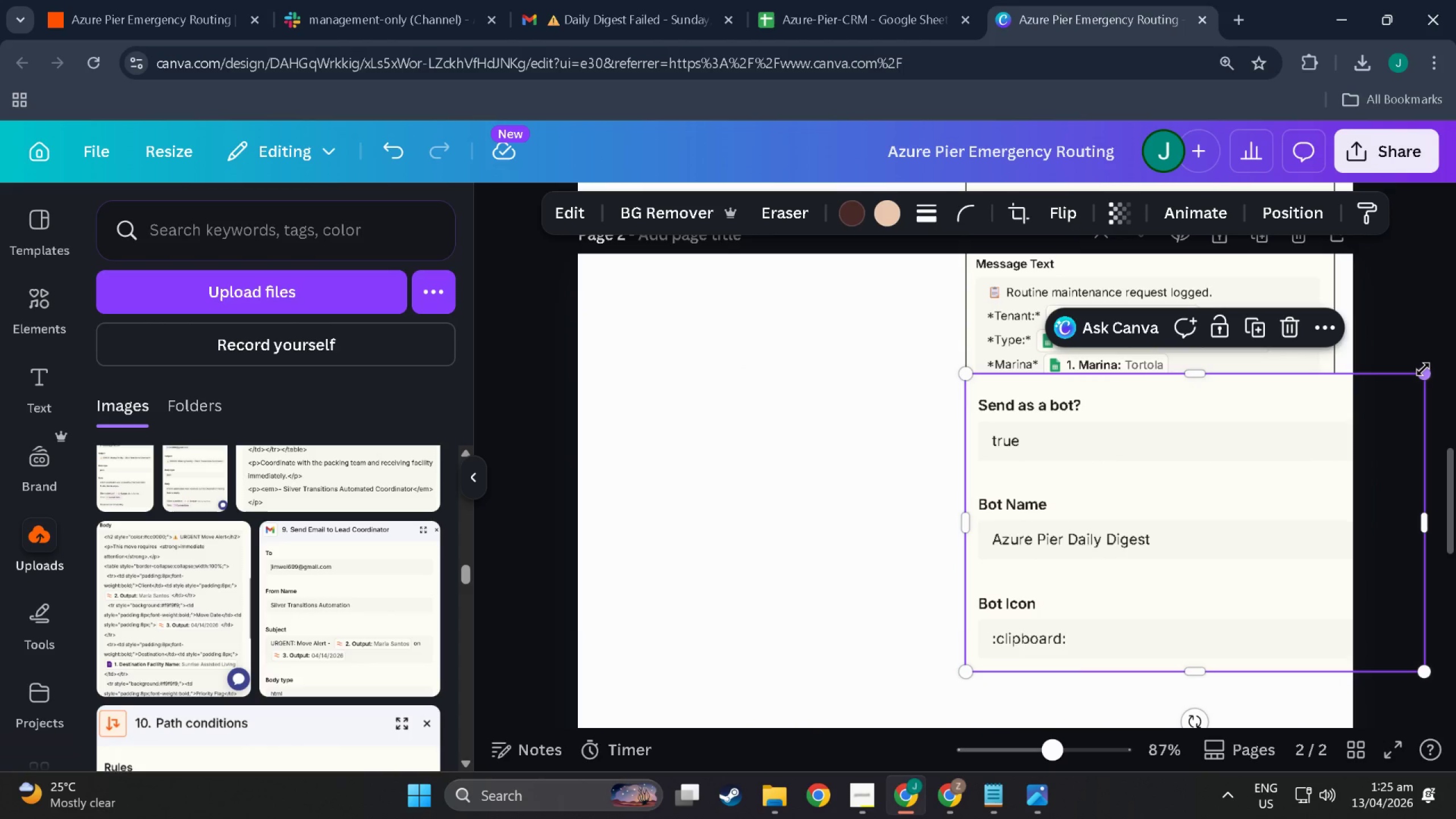 
scroll: coordinate [1061, 453], scroll_direction: up, amount: 8.0
 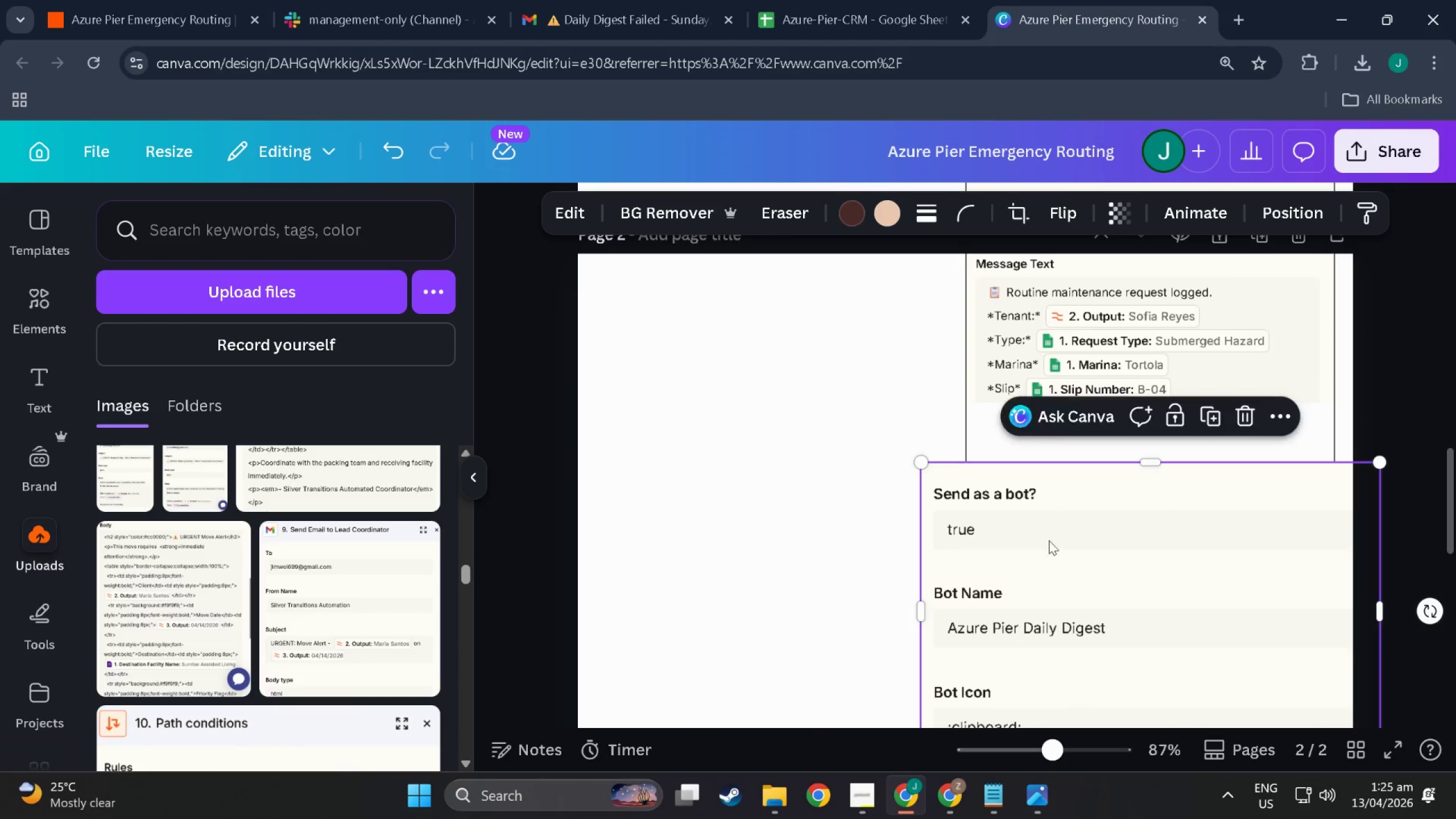 
left_click_drag(start_coordinate=[1423, 369], to_coordinate=[1321, 404])
 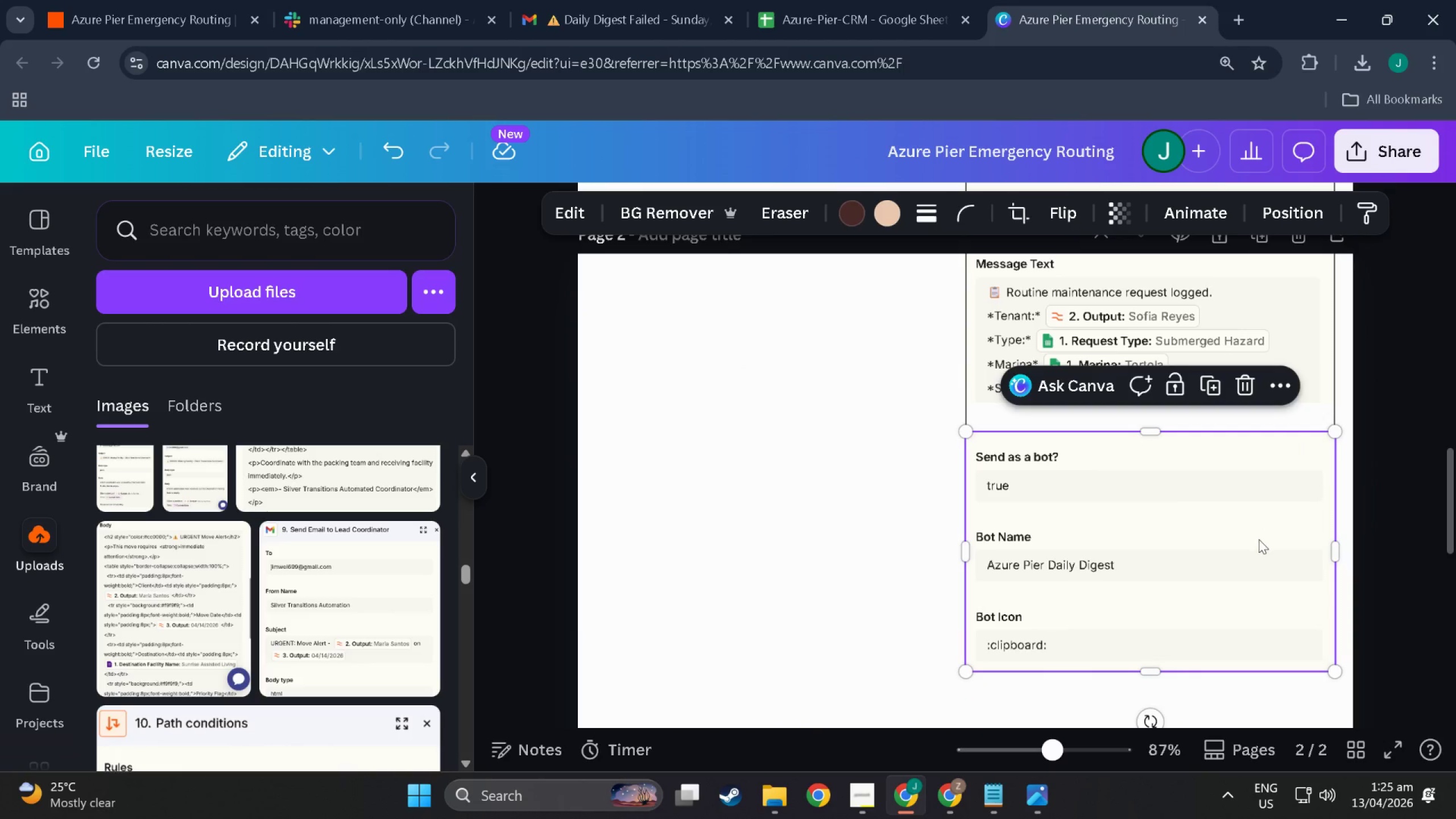 
left_click_drag(start_coordinate=[1259, 539], to_coordinate=[1254, 473])
 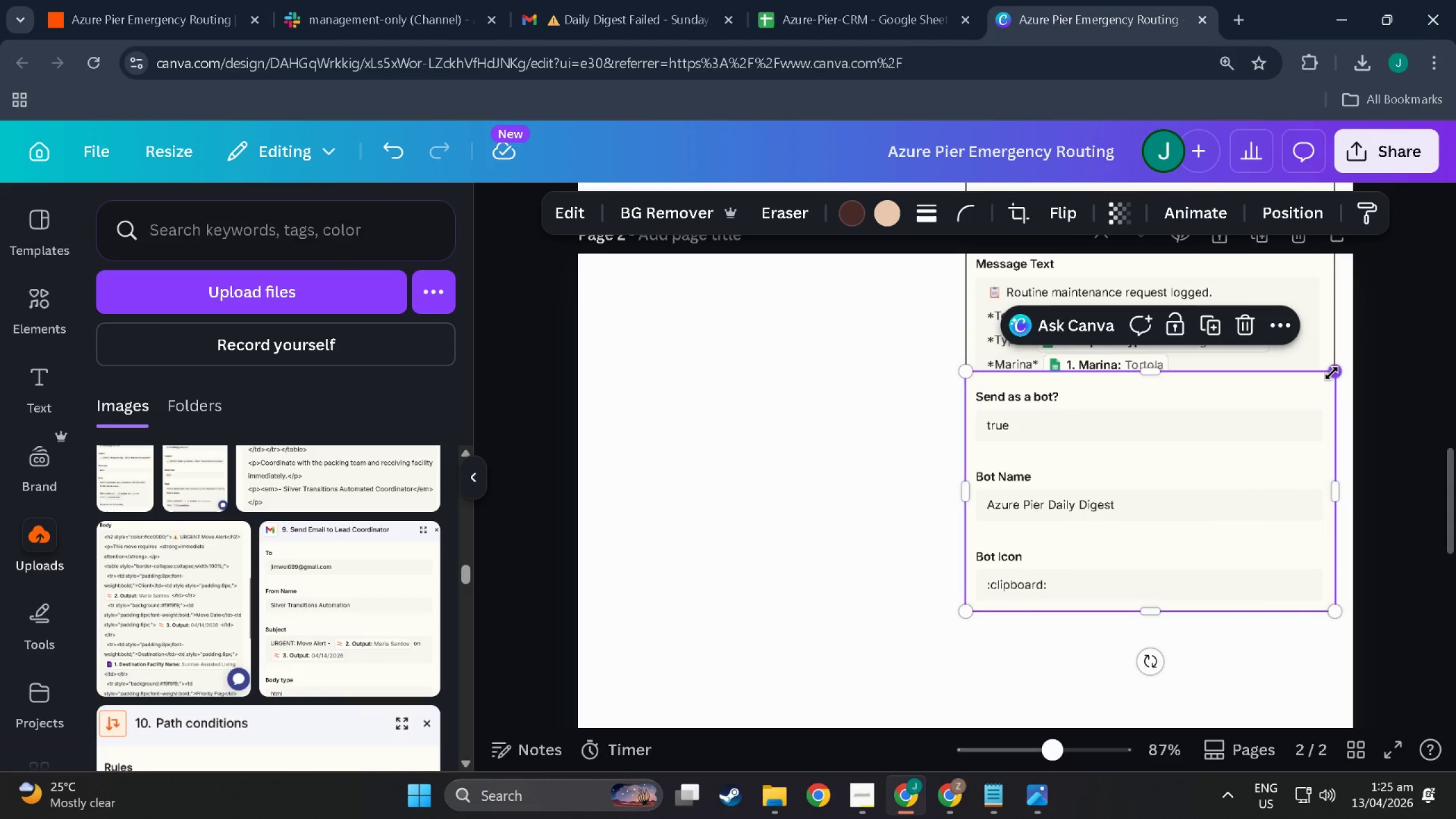 
left_click([1331, 373])
 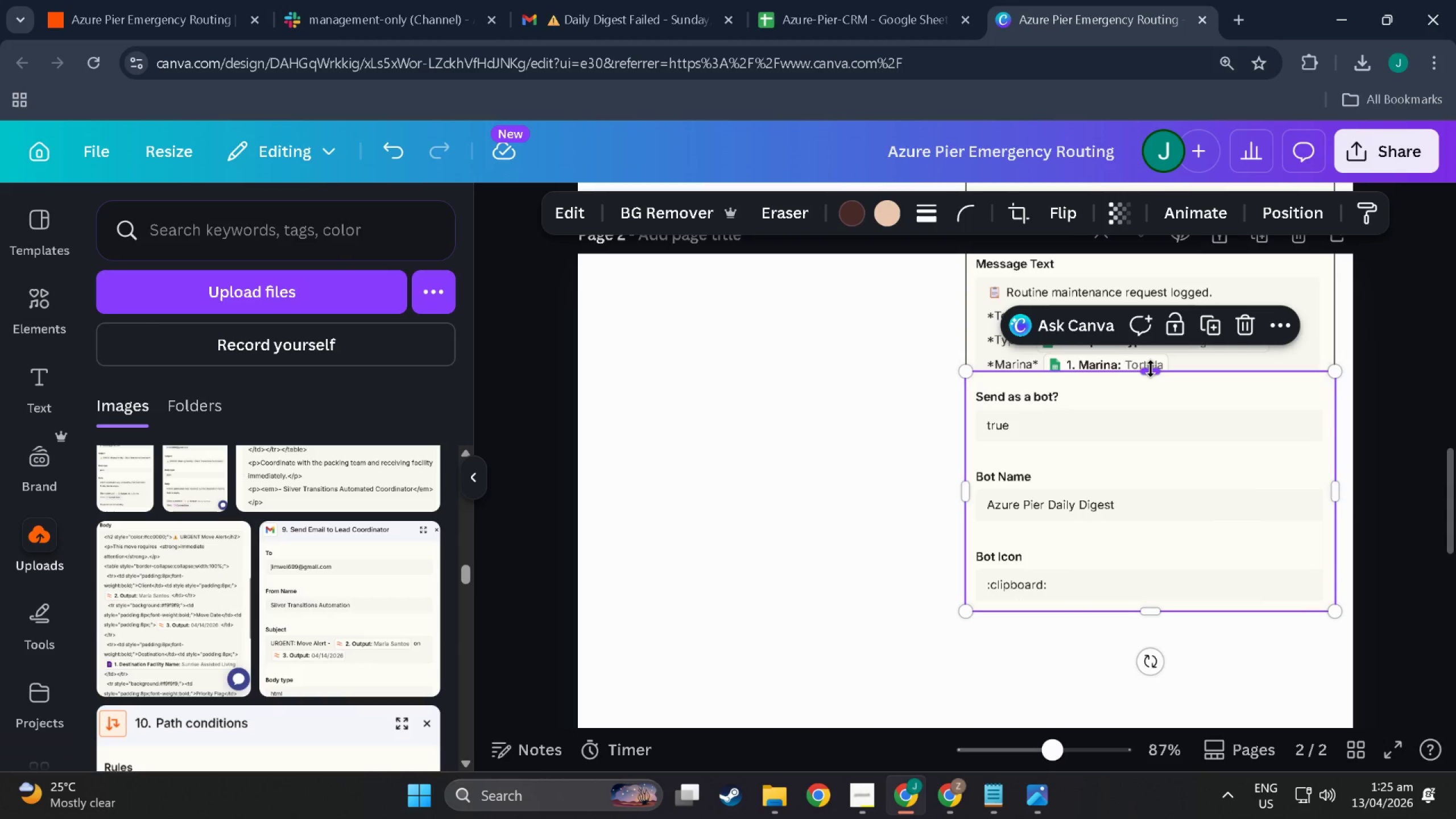 
left_click_drag(start_coordinate=[1151, 369], to_coordinate=[1152, 383])
 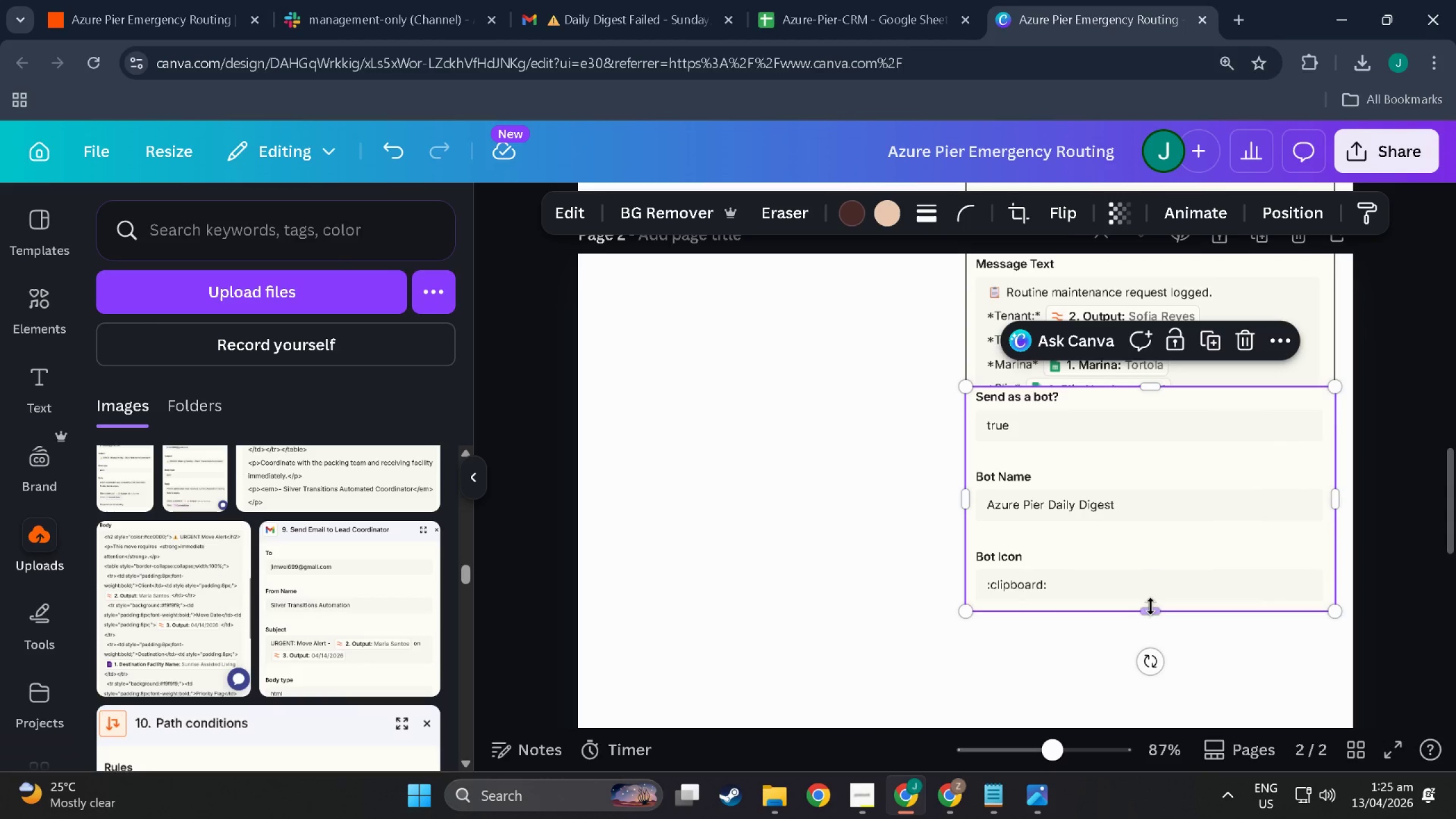 
left_click_drag(start_coordinate=[1151, 607], to_coordinate=[1150, 595])
 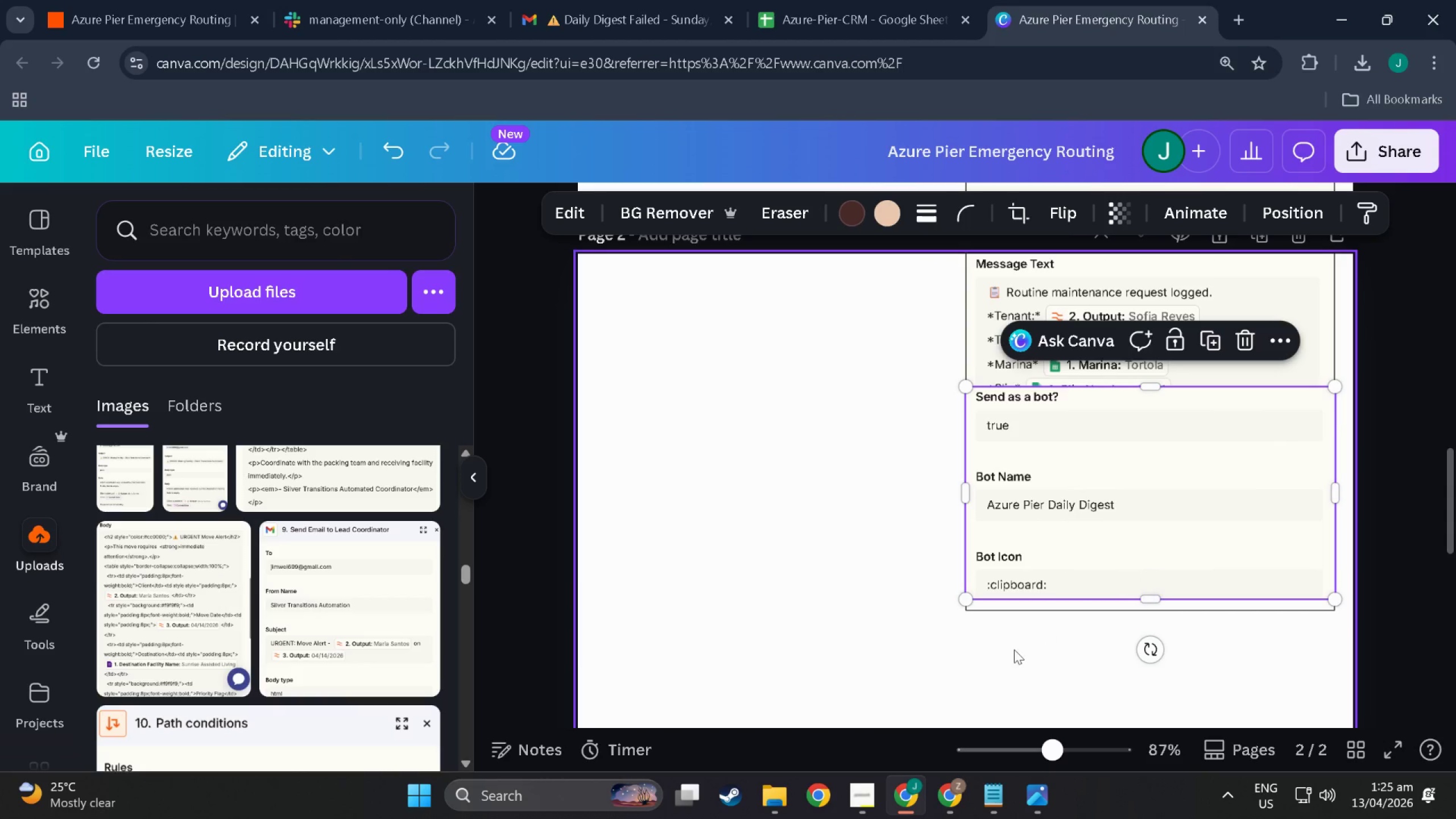 
left_click([1014, 650])
 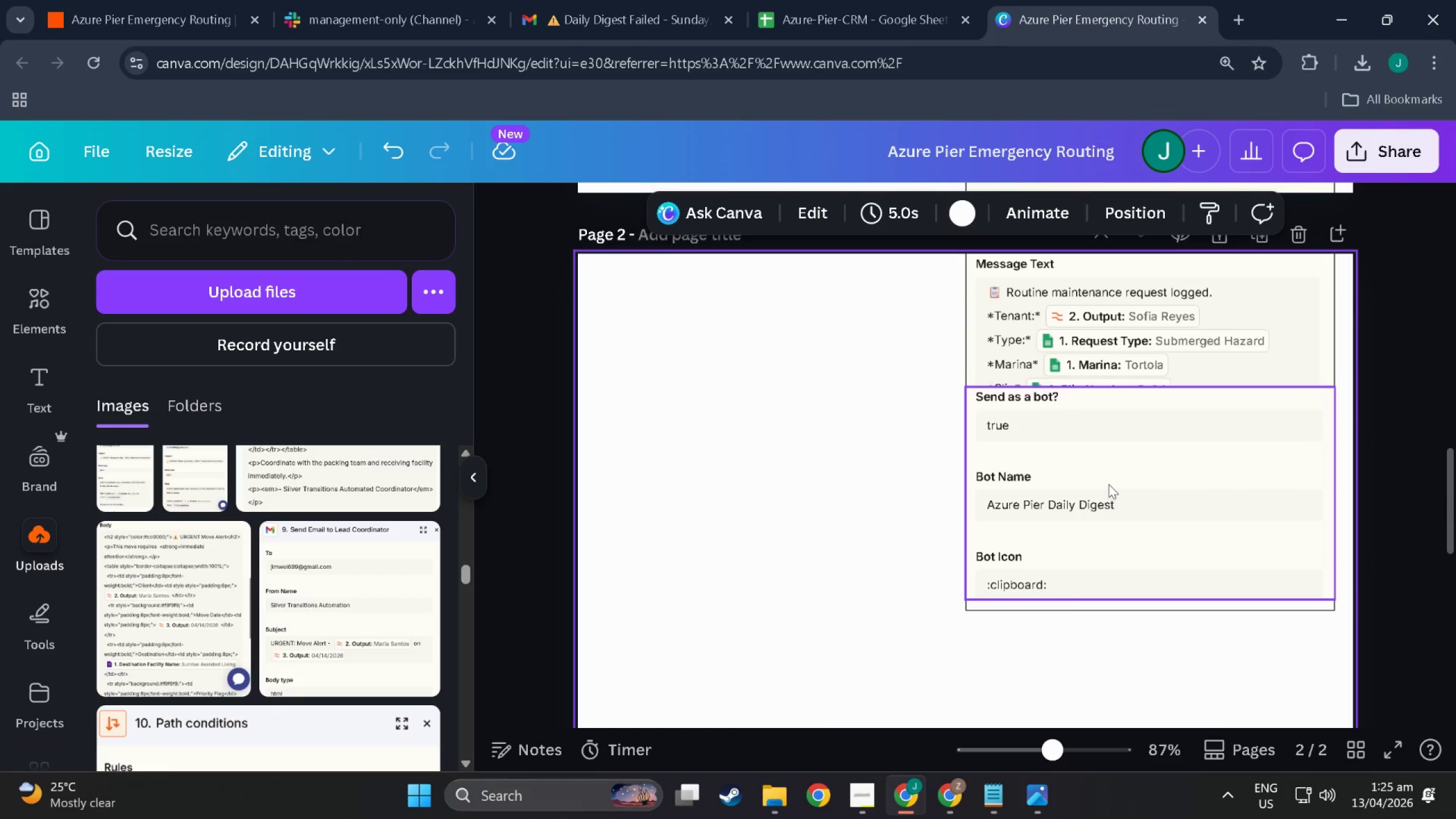 
left_click_drag(start_coordinate=[1108, 483], to_coordinate=[1110, 499])
 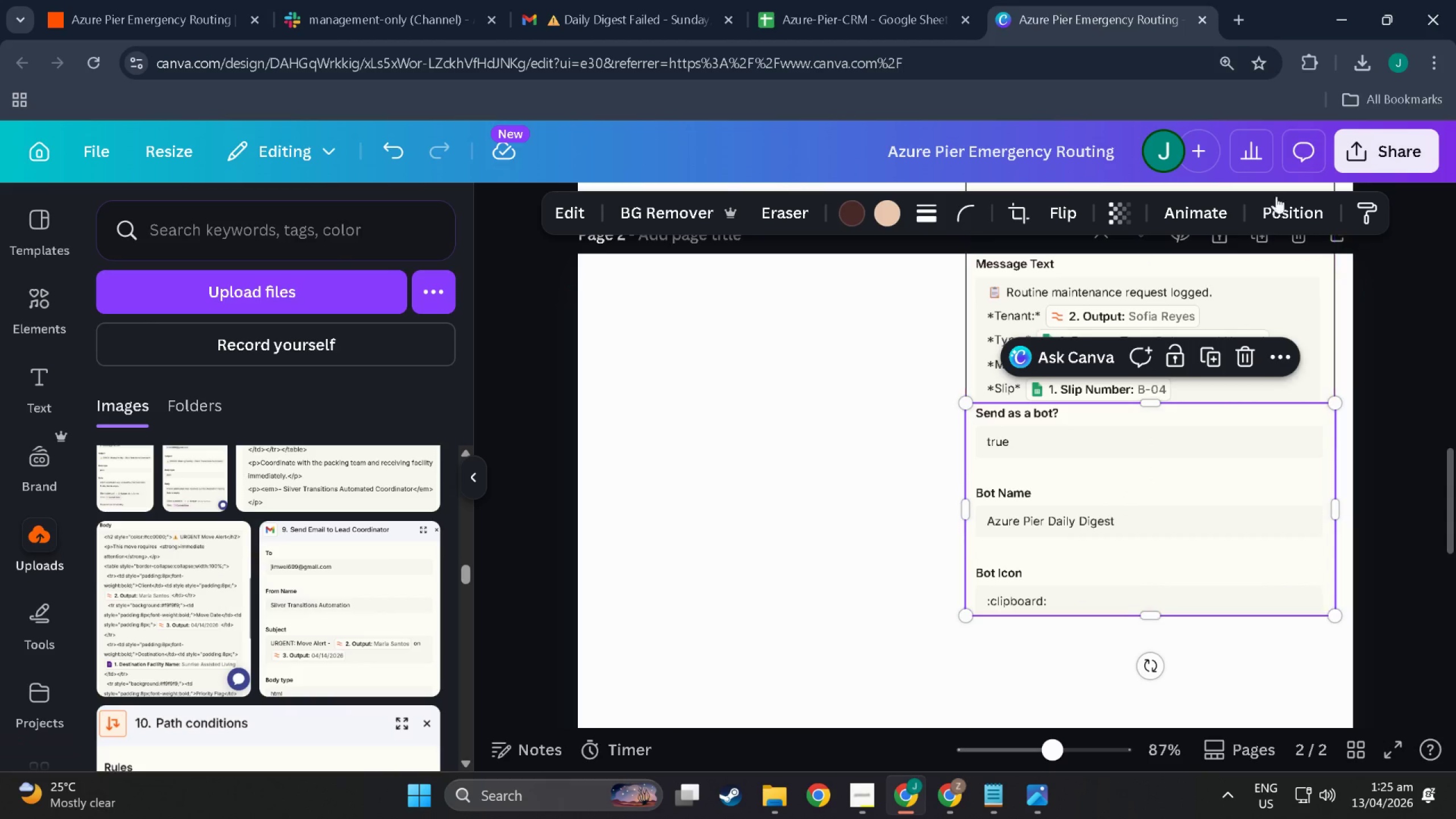 
left_click([1283, 212])
 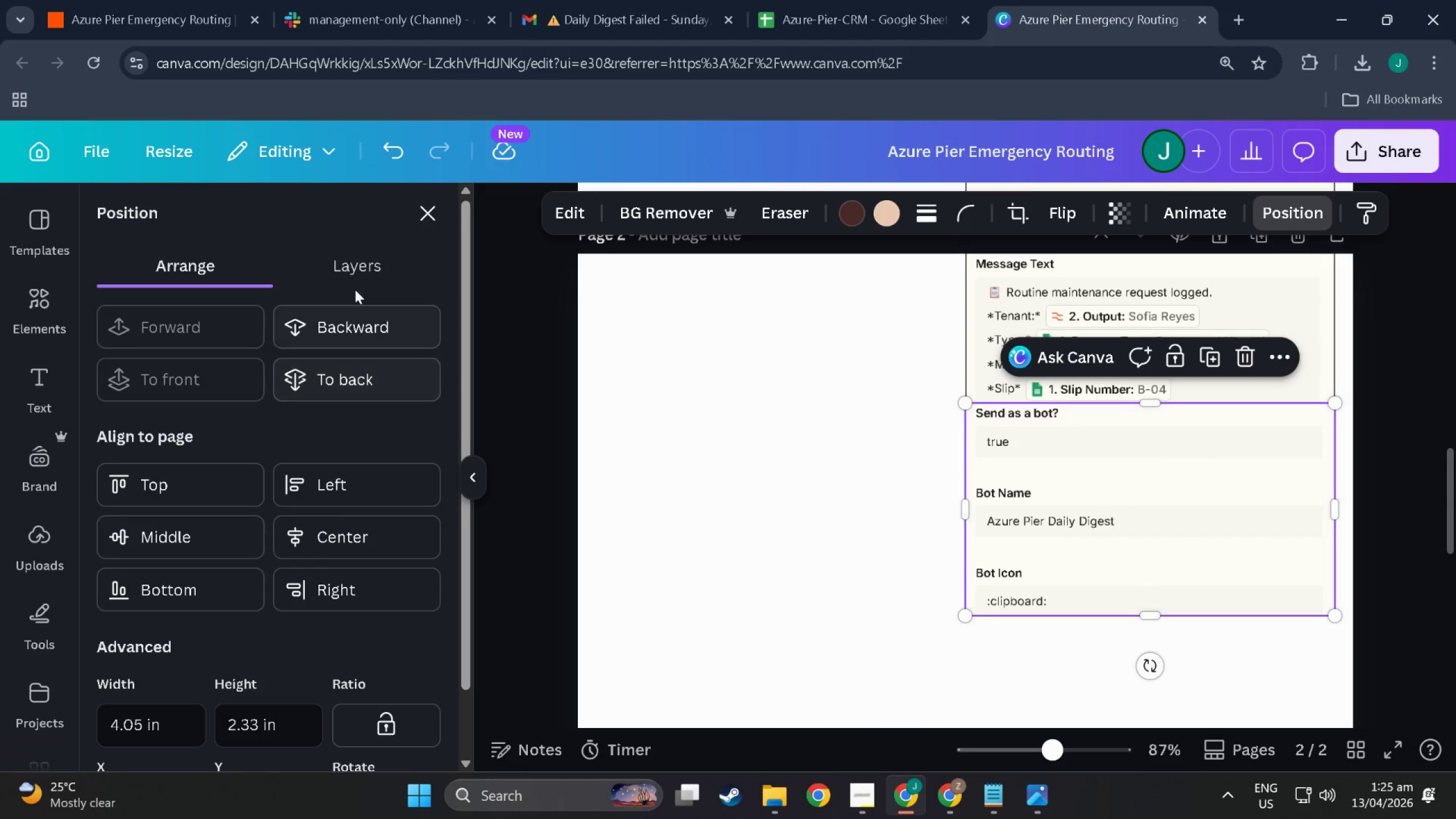 
left_click([363, 271])
 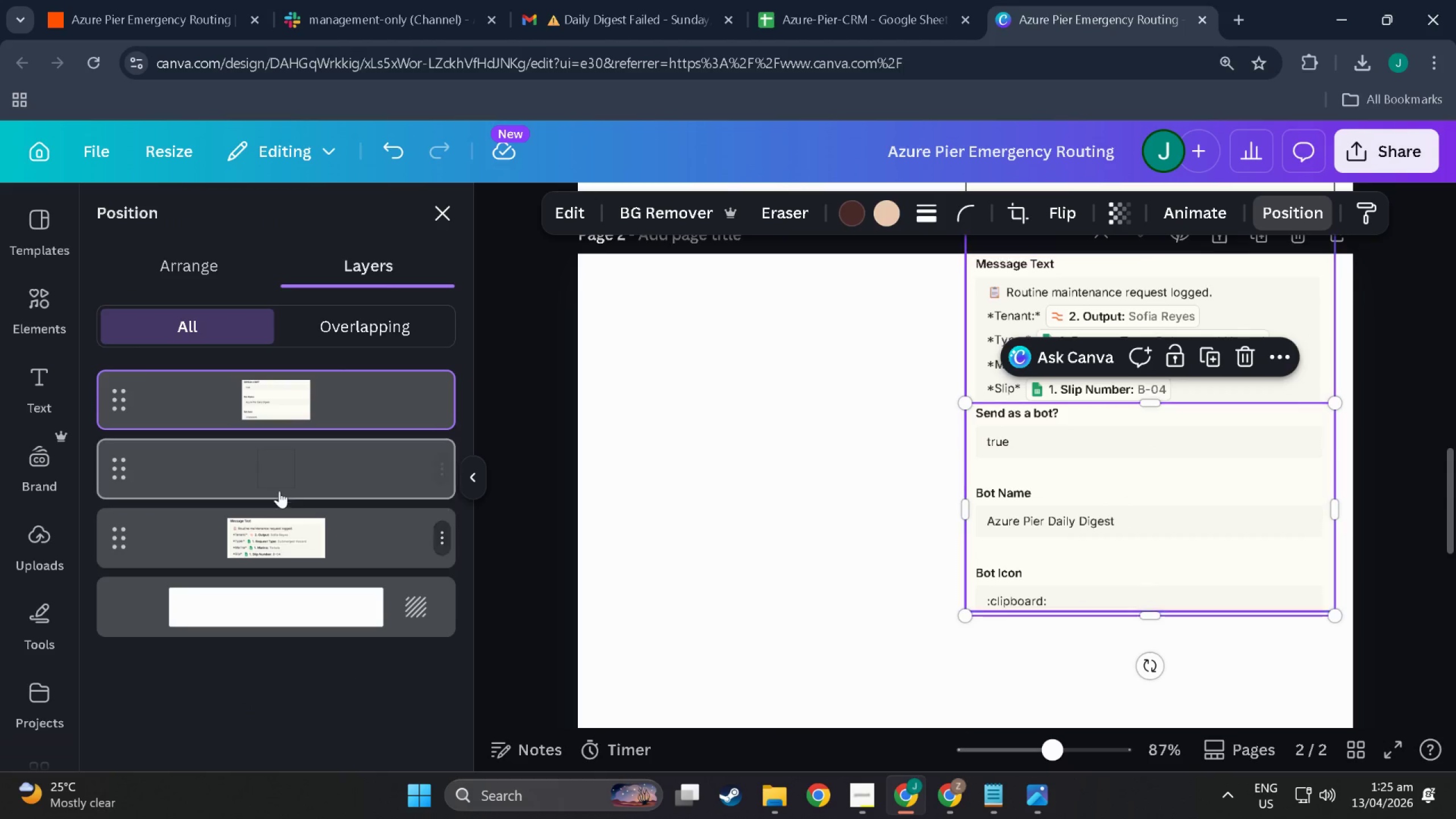 
left_click_drag(start_coordinate=[286, 474], to_coordinate=[289, 395])
 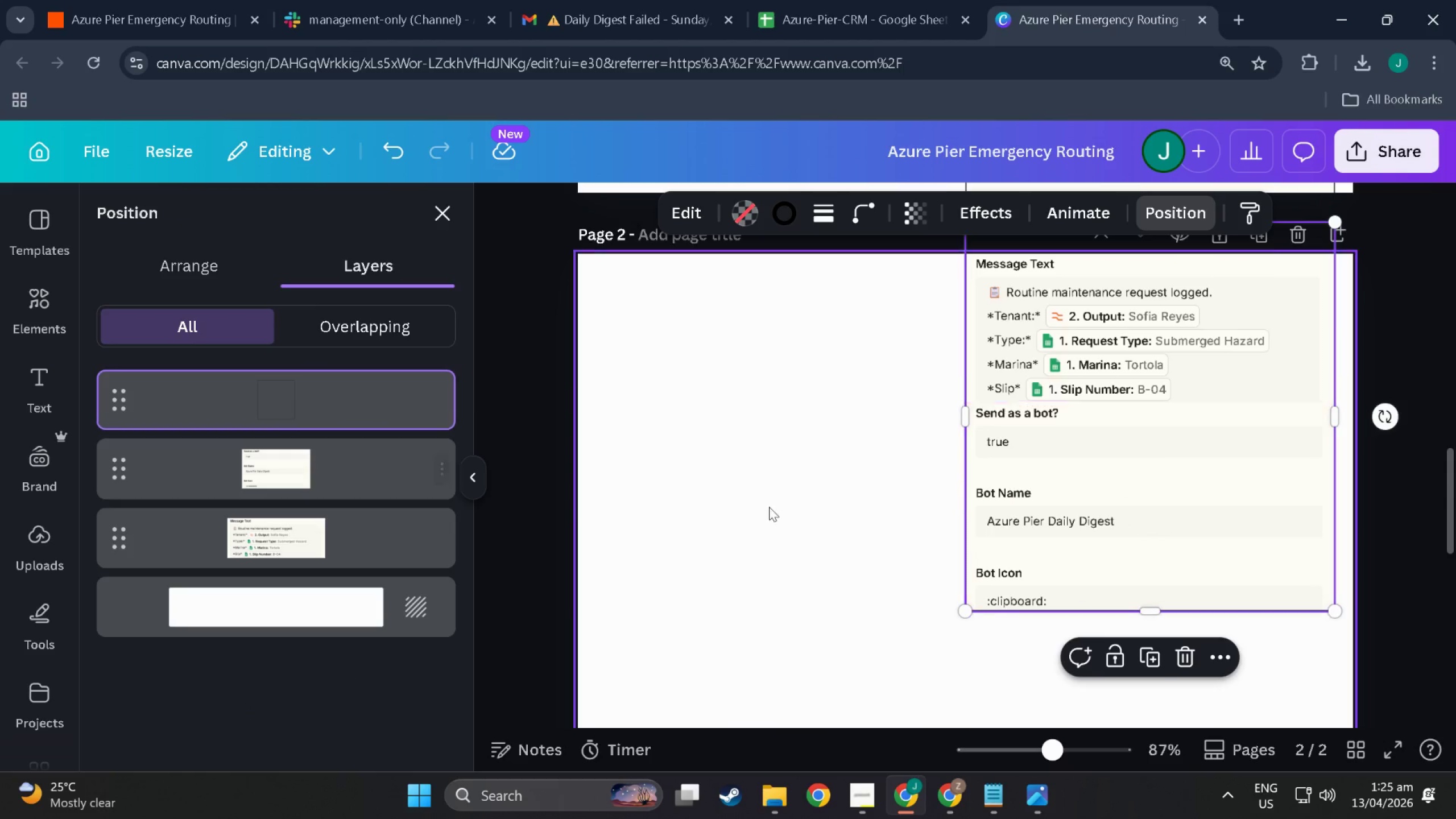 
scroll: coordinate [980, 494], scroll_direction: down, amount: 3.0
 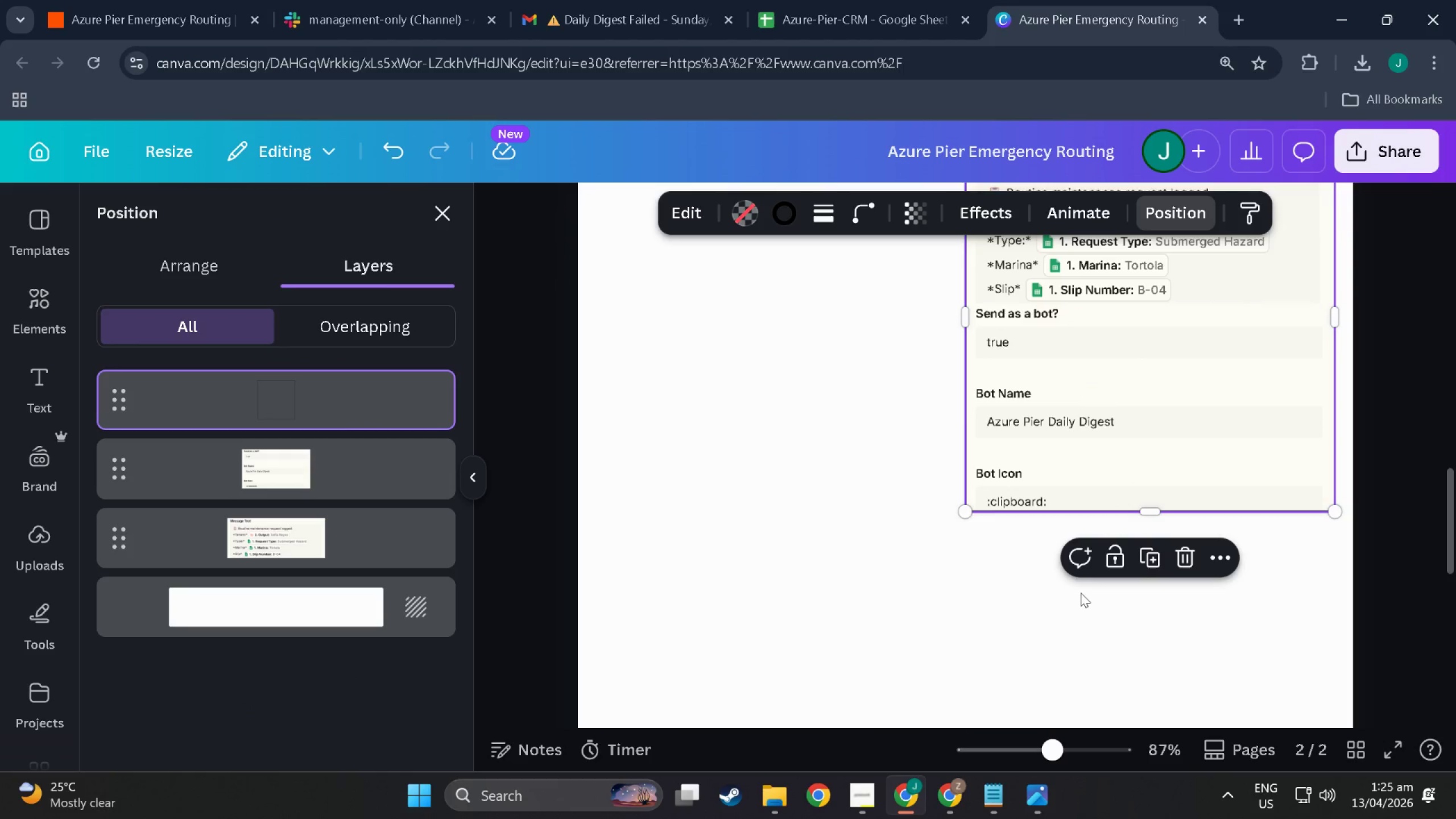 
left_click([943, 628])
 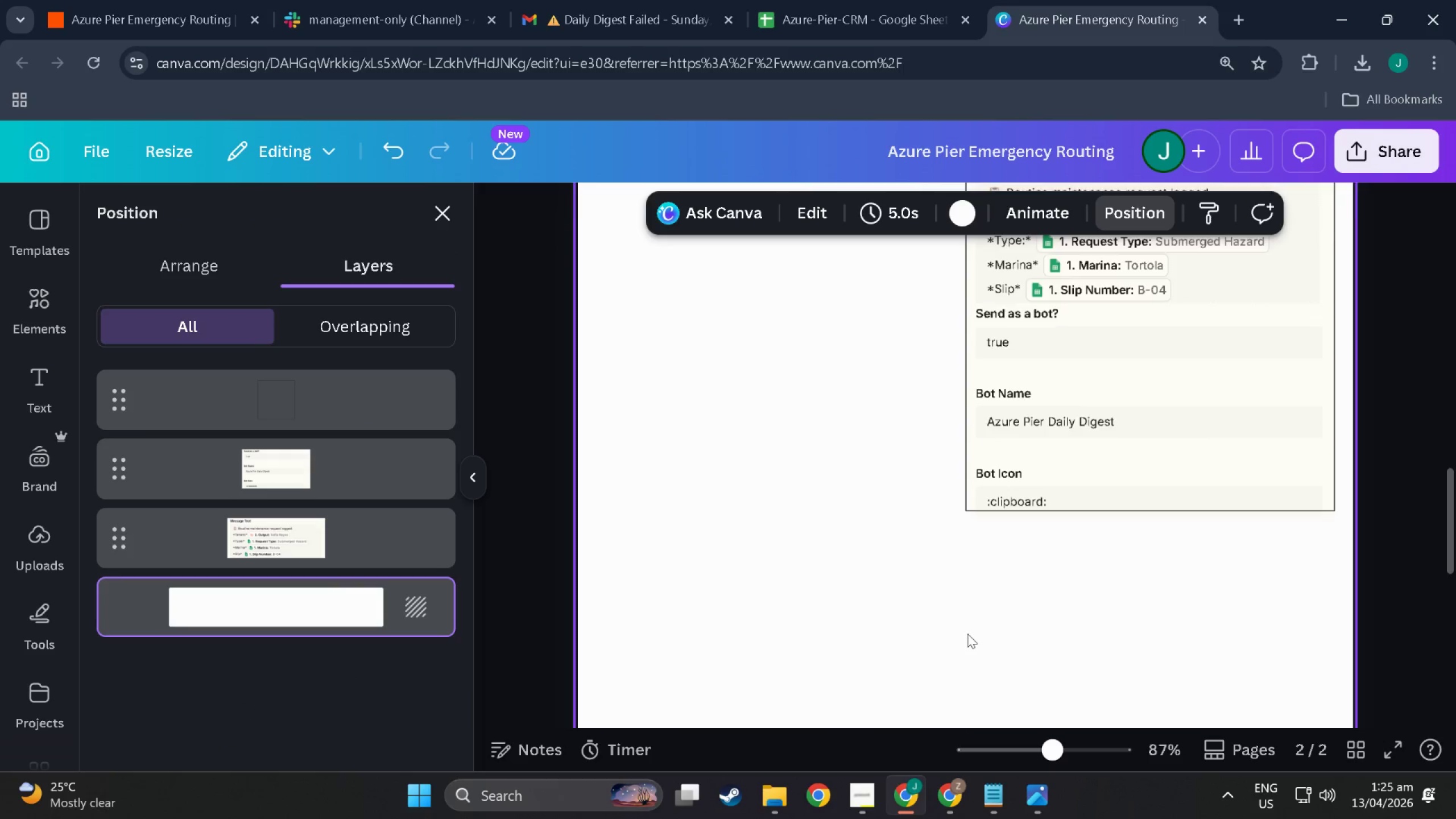 
left_click([785, 541])
 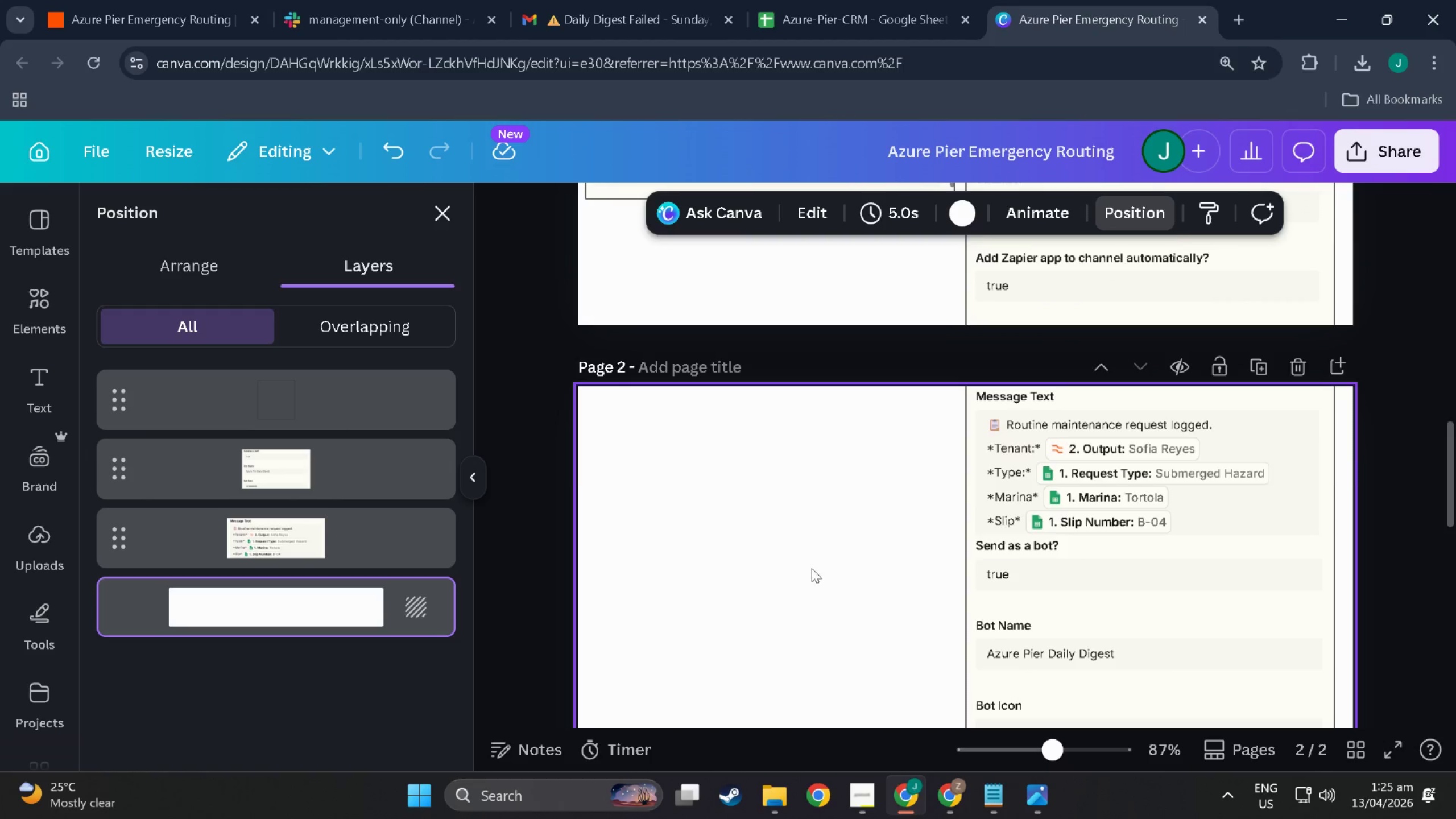 
scroll: coordinate [16, 253], scroll_direction: up, amount: 34.0
 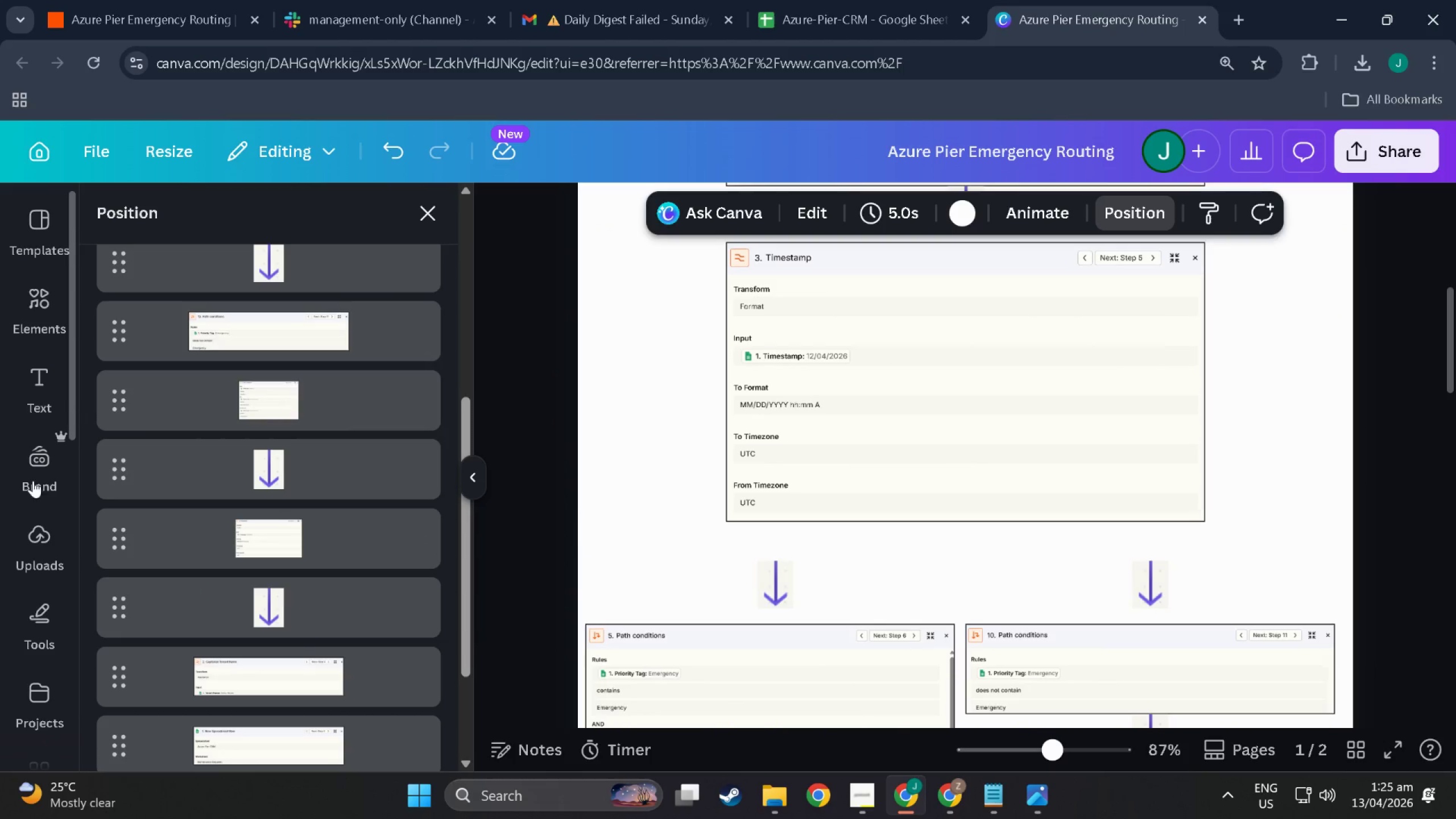 
left_click([39, 522])
 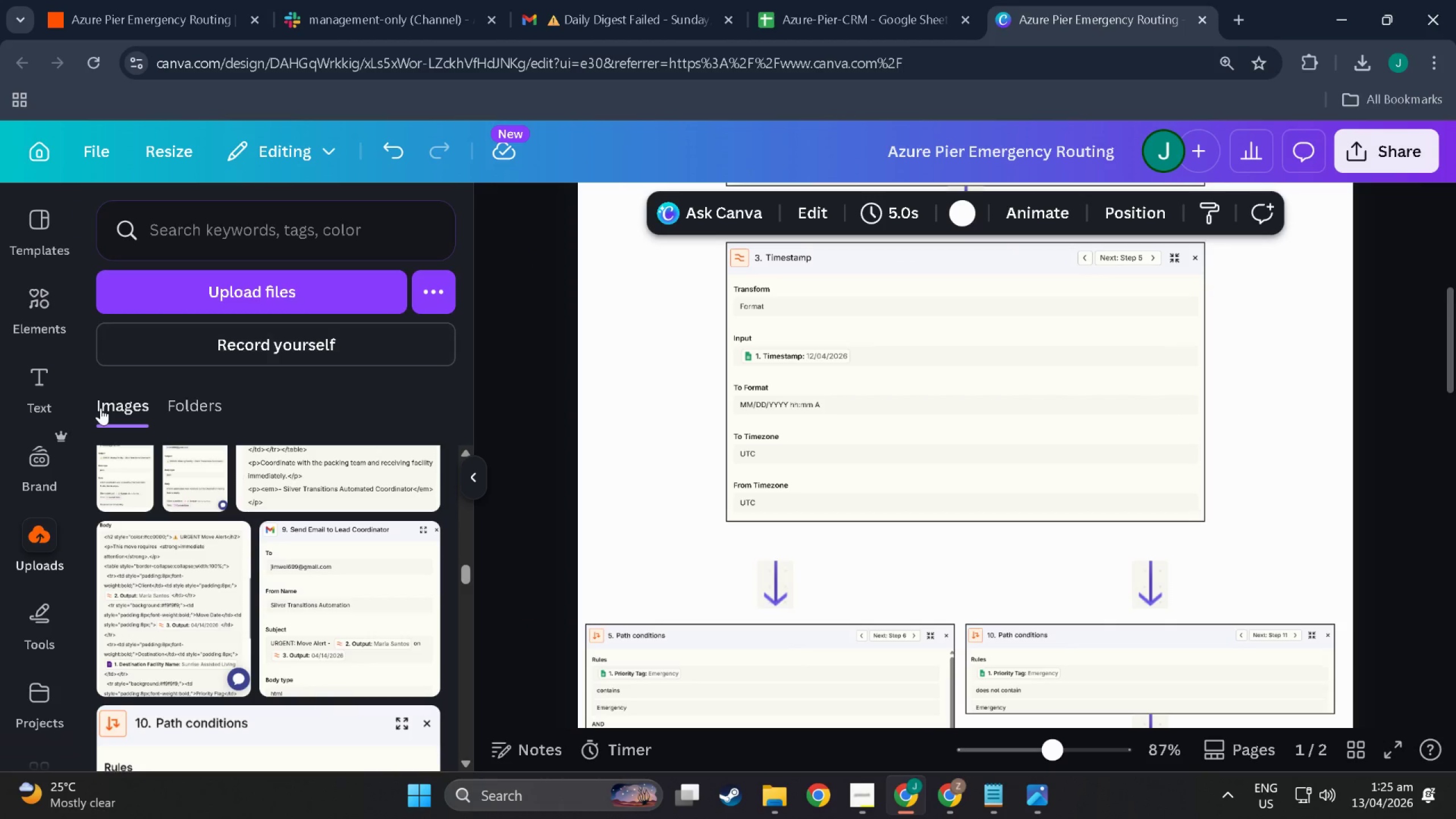 
scroll: coordinate [227, 560], scroll_direction: down, amount: 19.0
 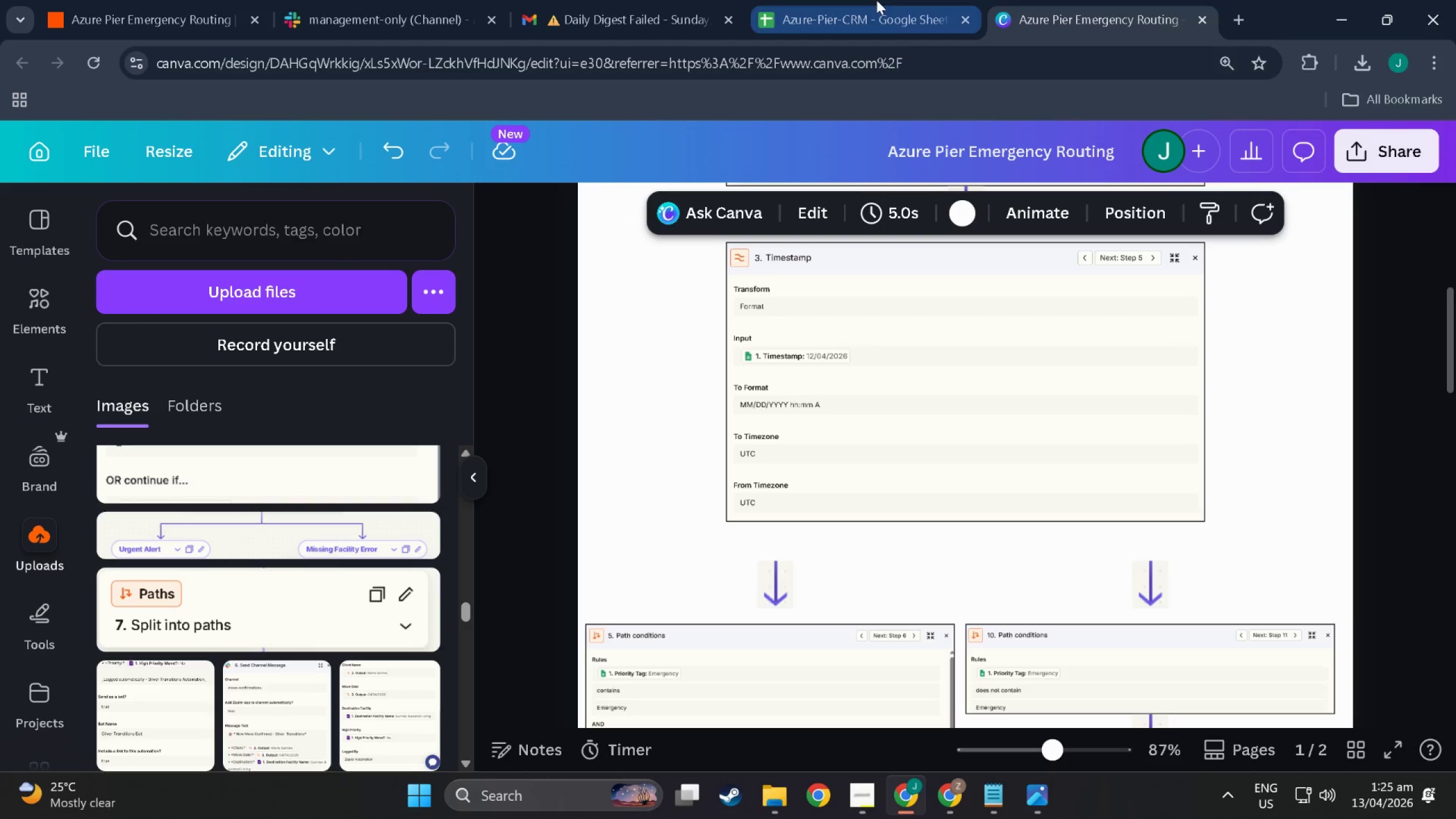 
left_click([181, 0])
 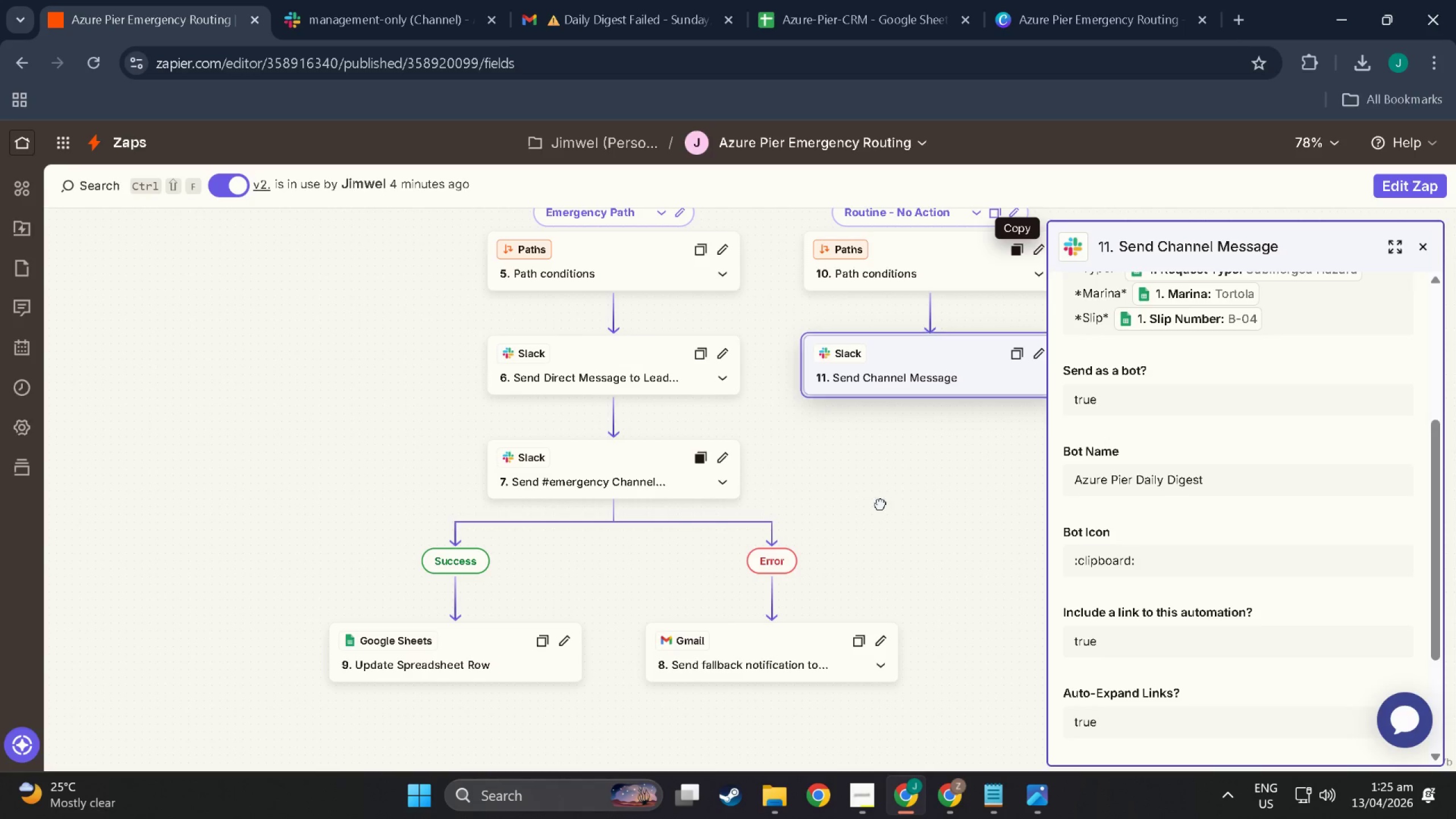 
scroll: coordinate [804, 548], scroll_direction: up, amount: 8.0
 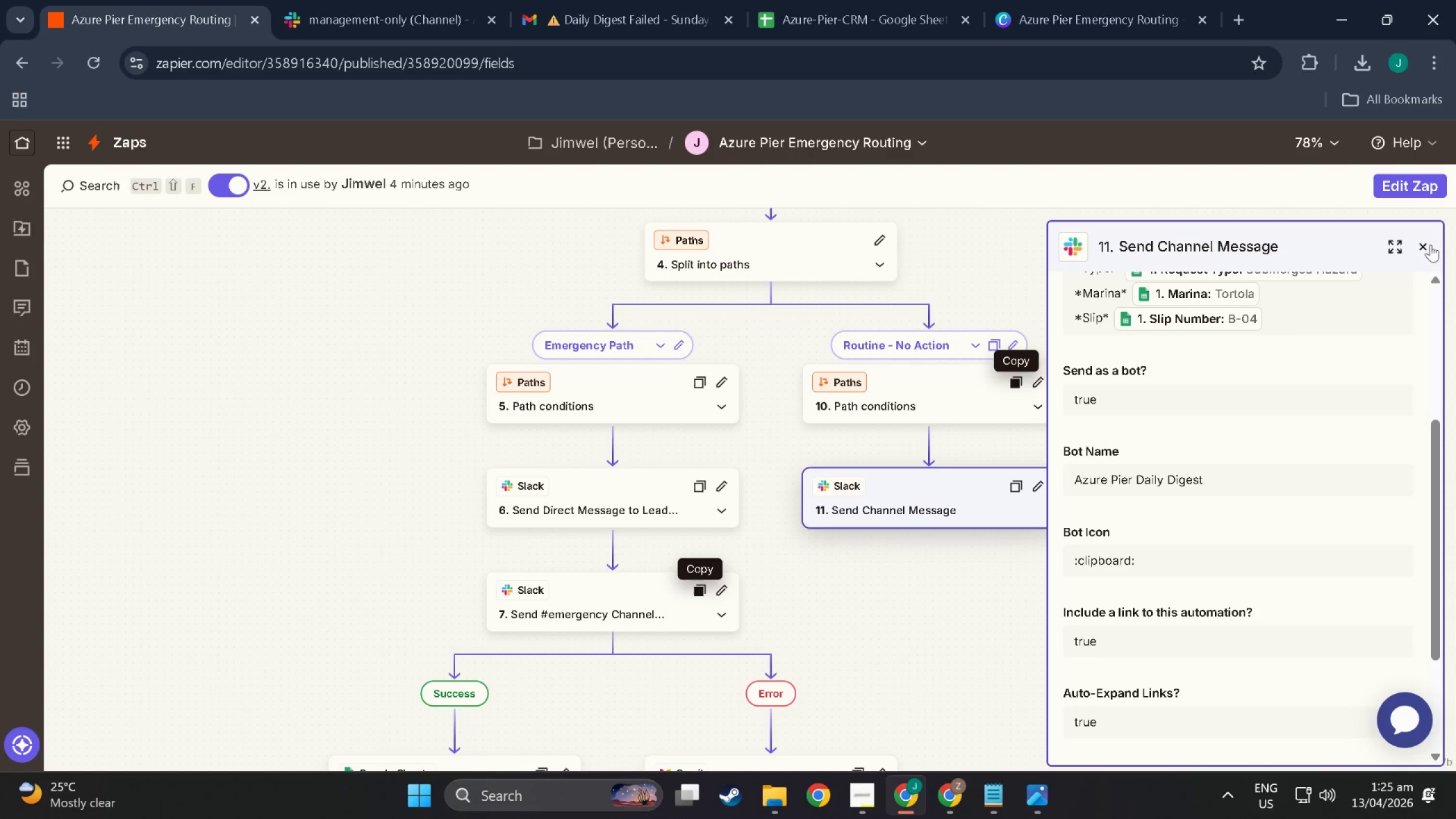 
left_click([1426, 245])
 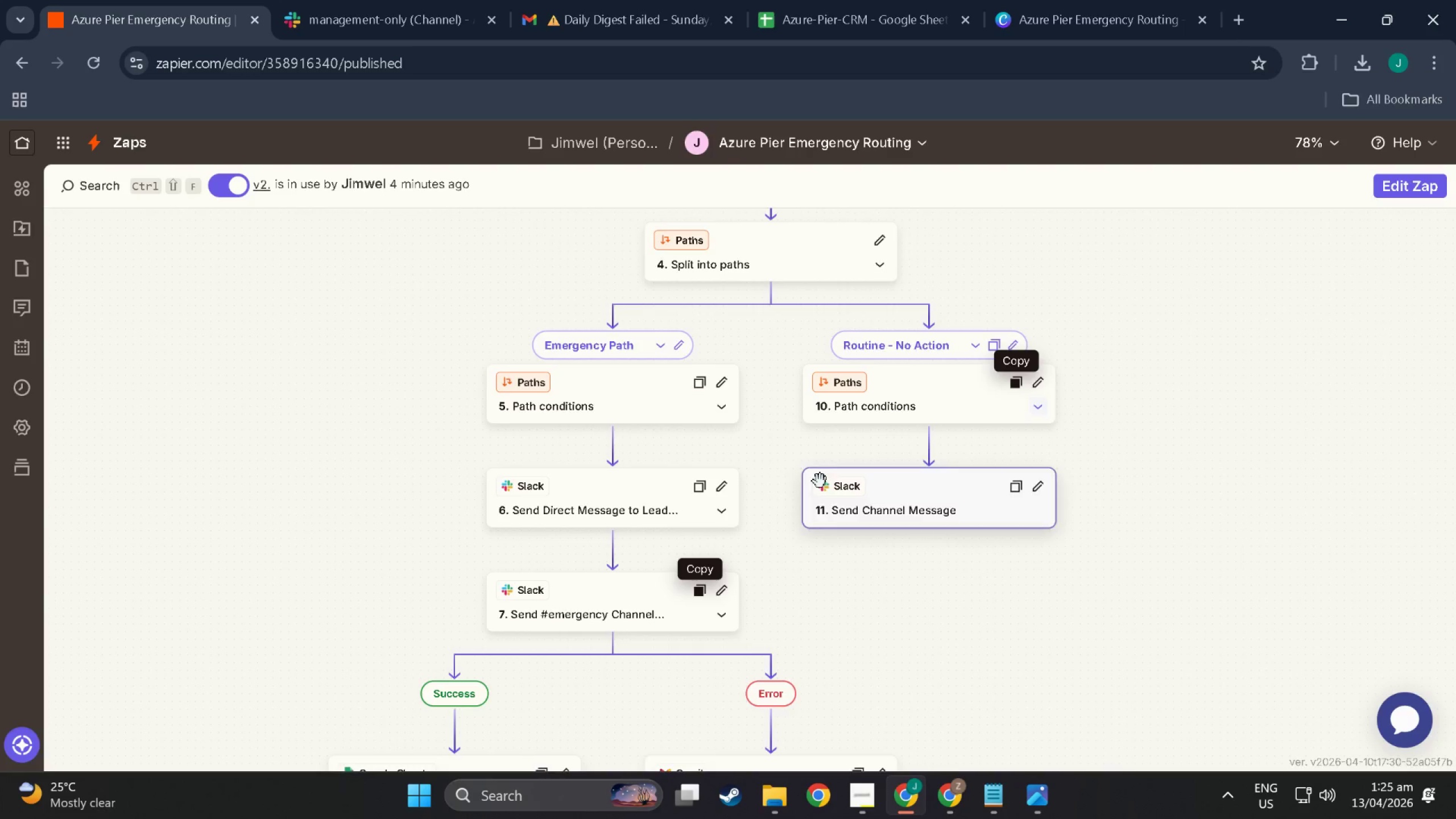 
key(Meta+Shift+MetaLeft)
 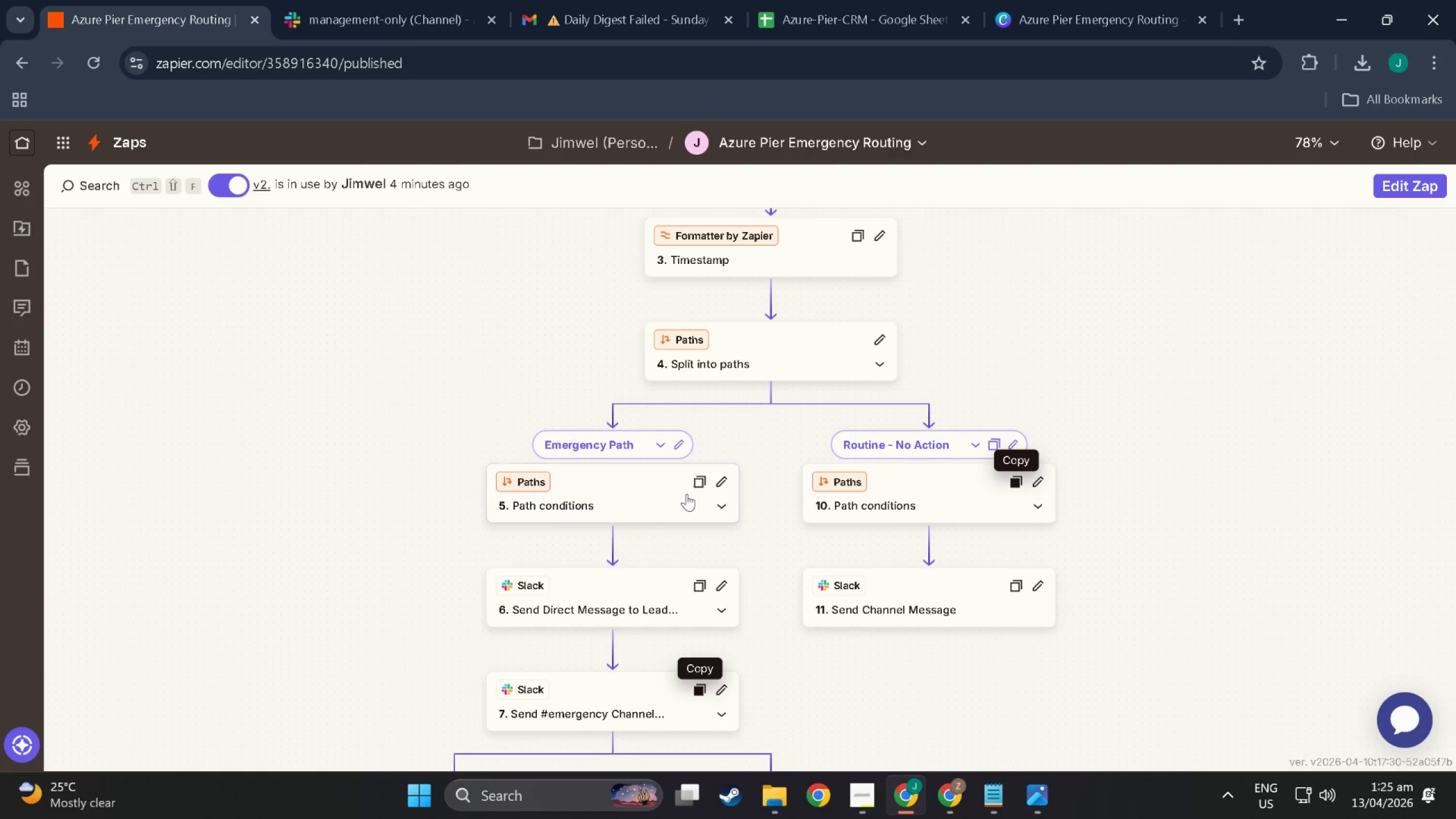 
key(Shift+ShiftLeft)
 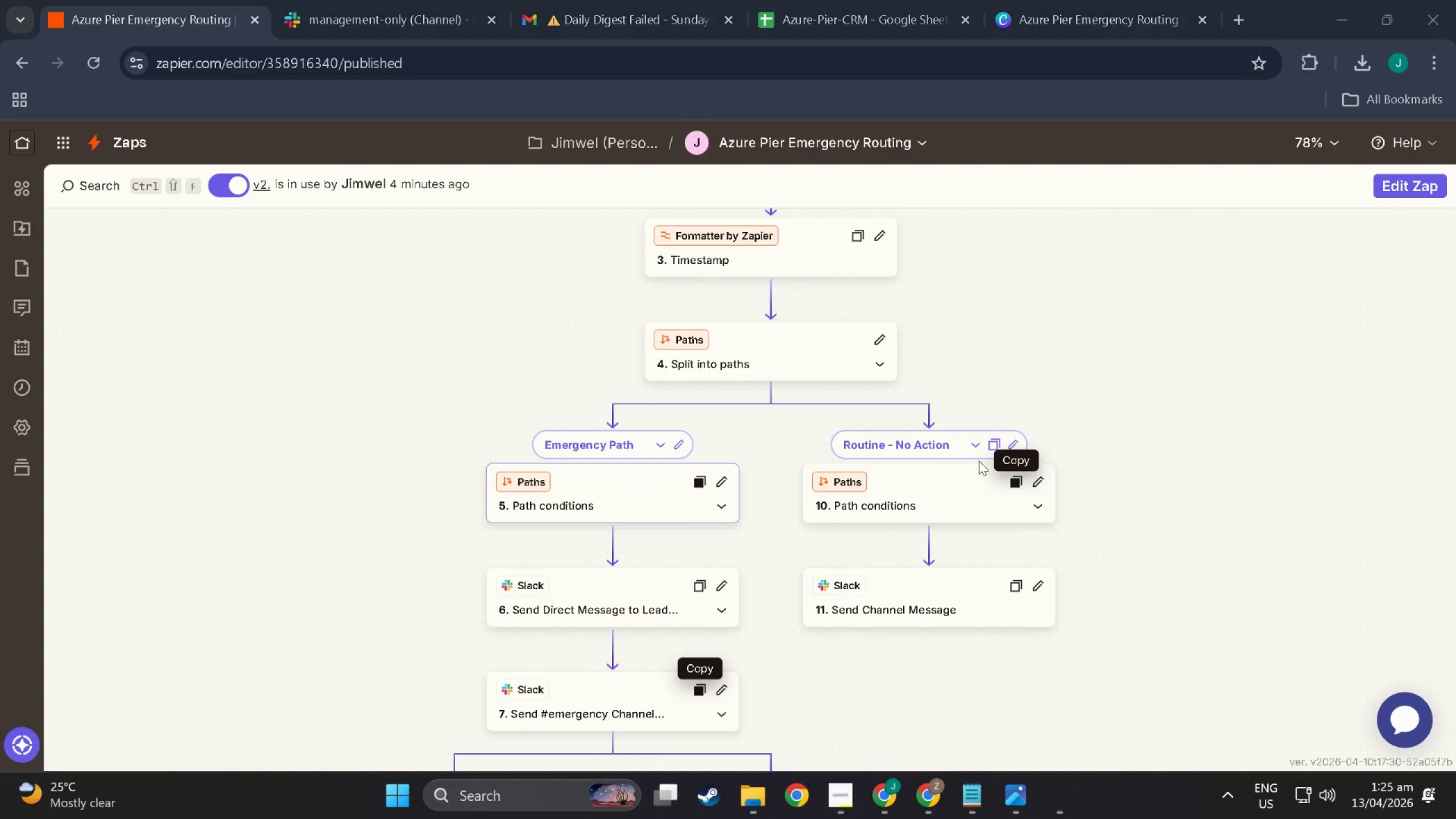 
scroll: coordinate [754, 521], scroll_direction: up, amount: 6.0
 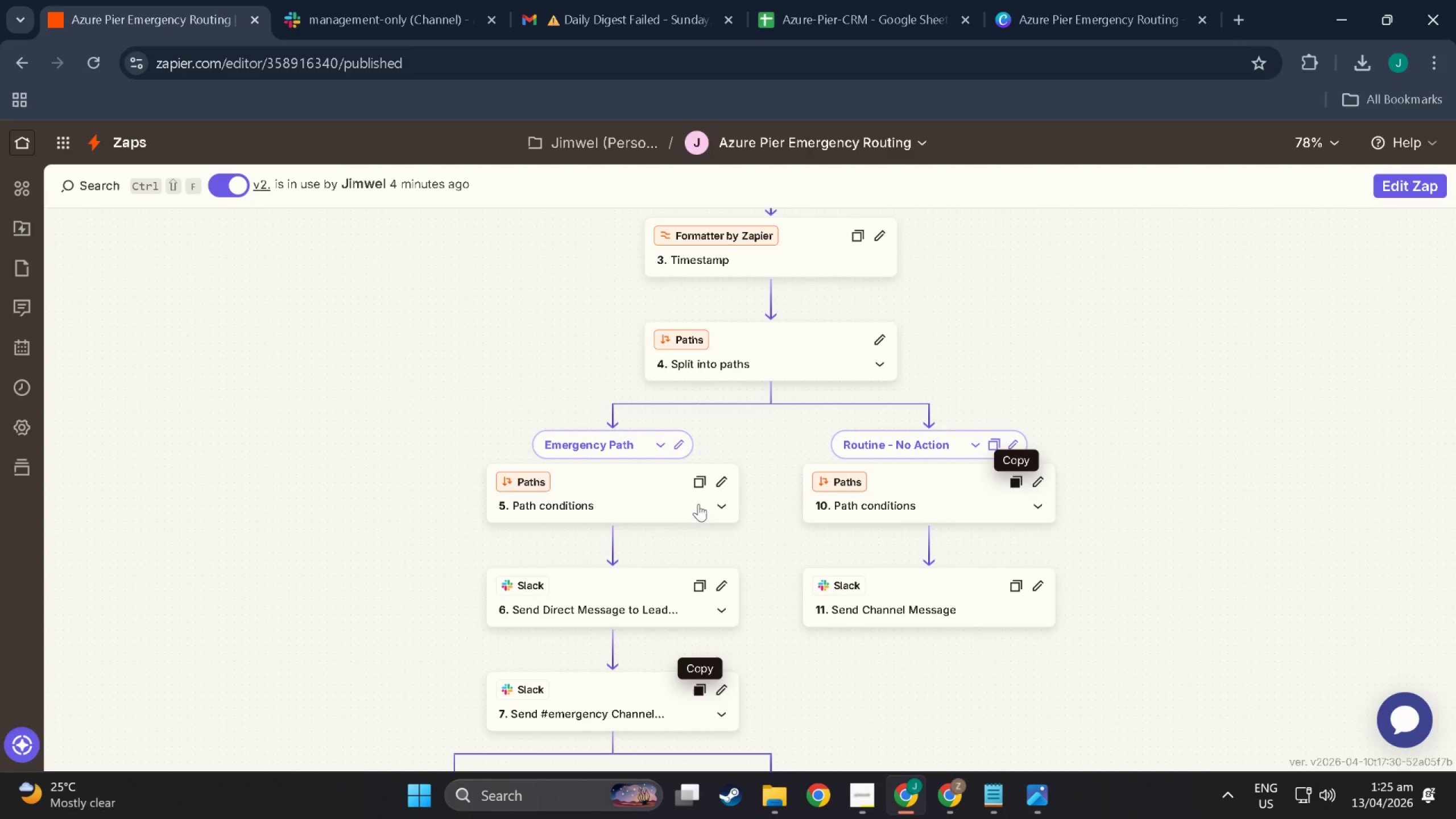 
key(Meta+Shift+S)
 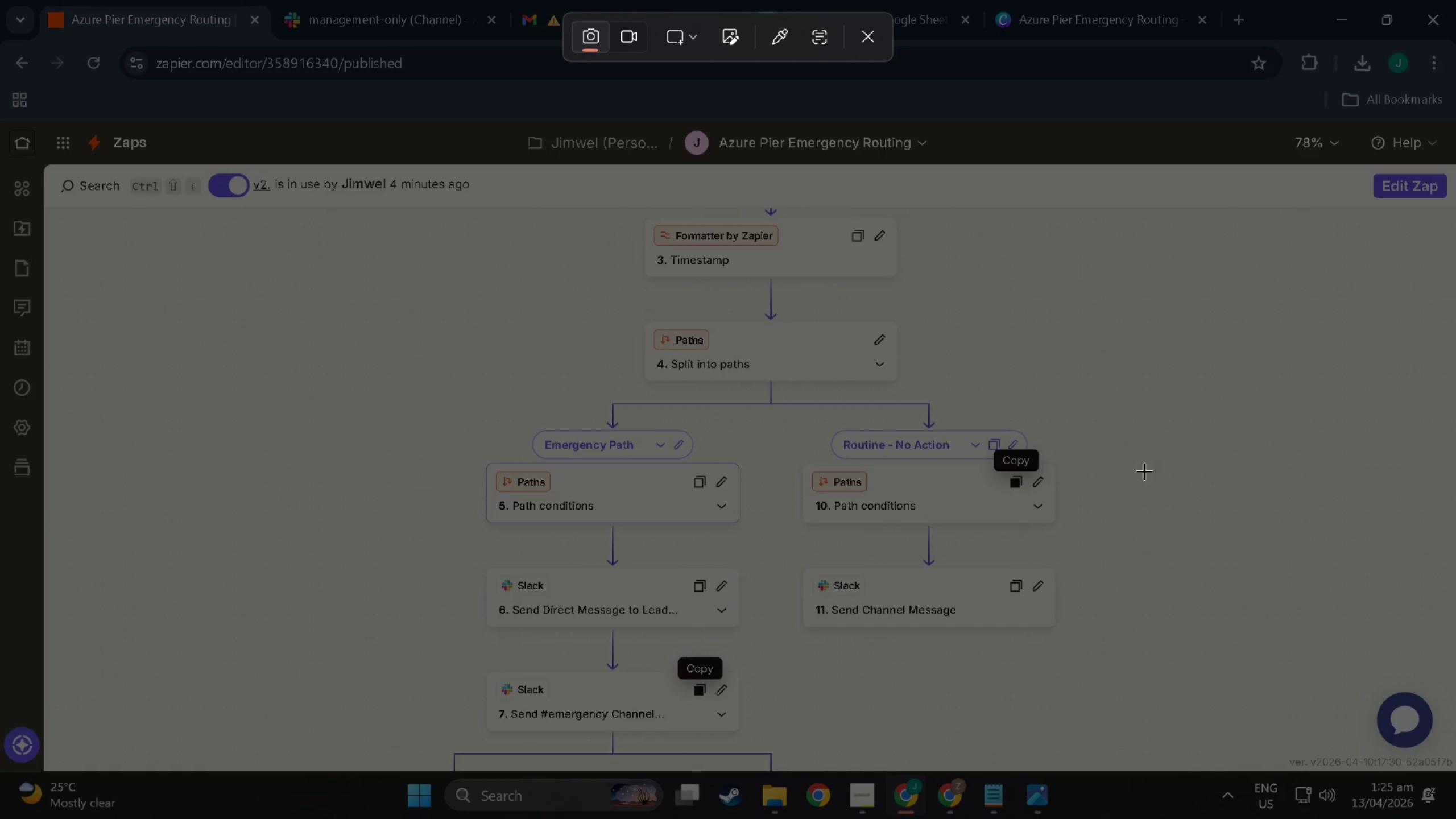 
key(Escape)
 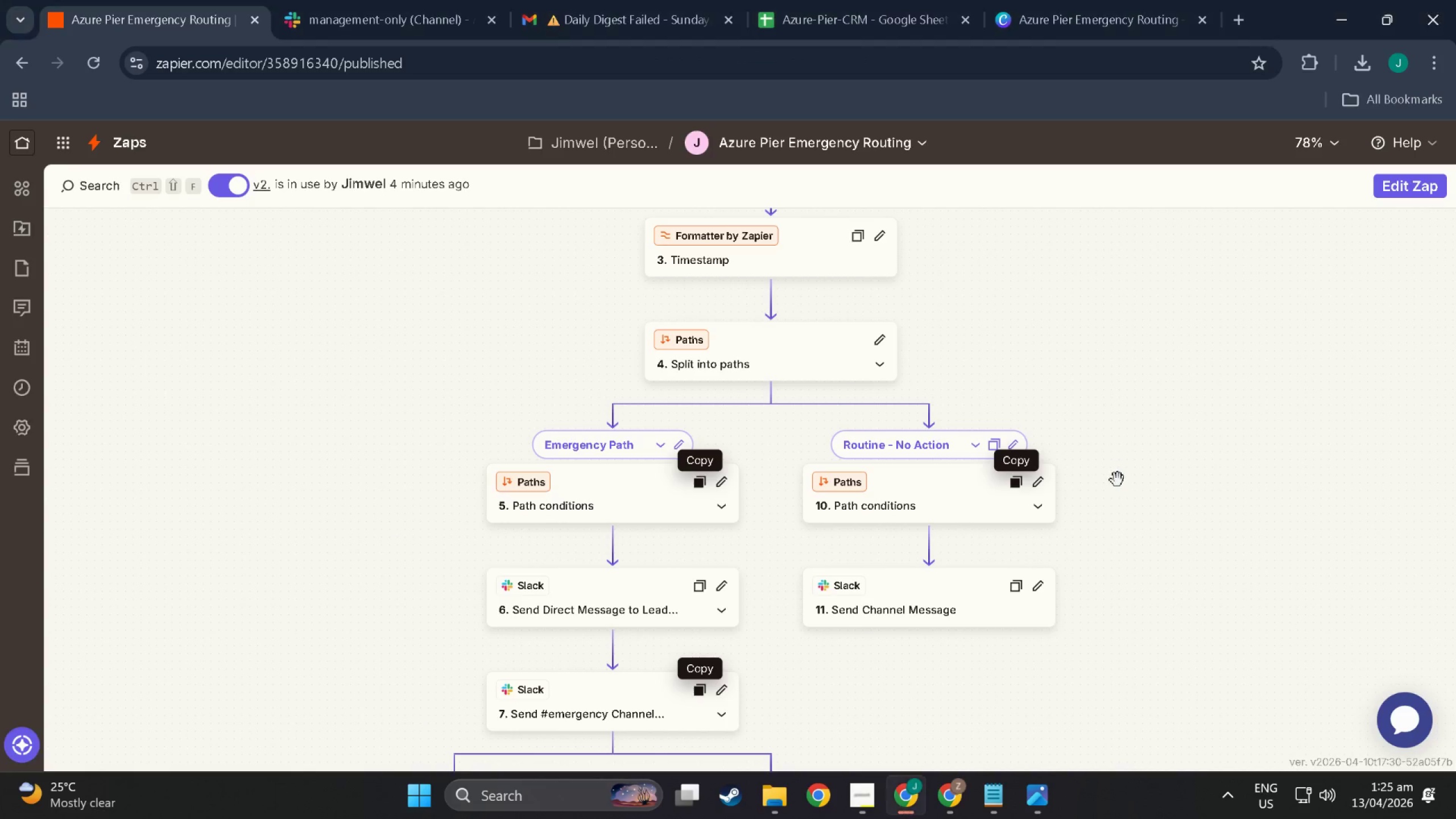 
left_click([1118, 482])
 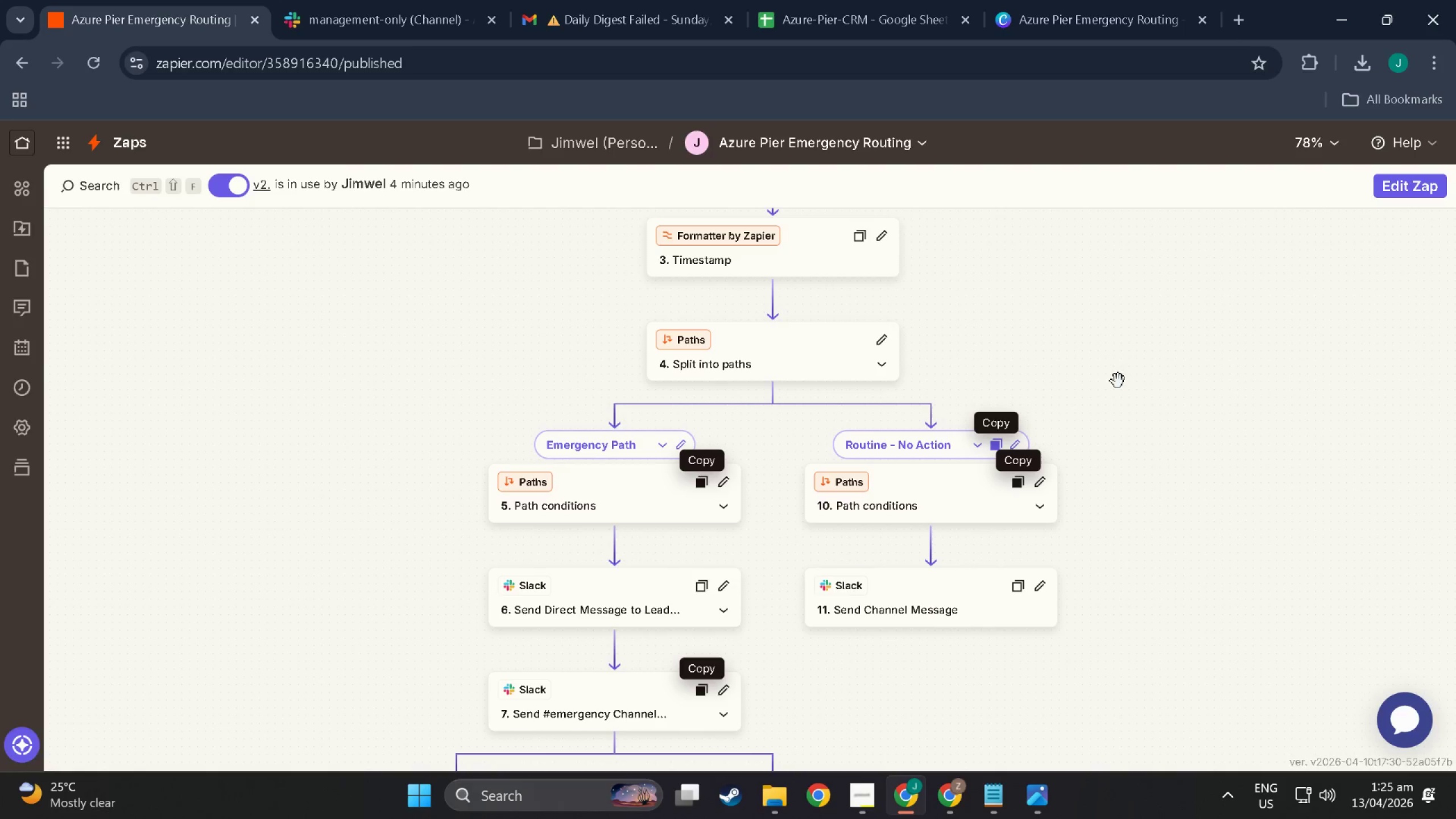 
left_click_drag(start_coordinate=[1042, 337], to_coordinate=[928, 349])
 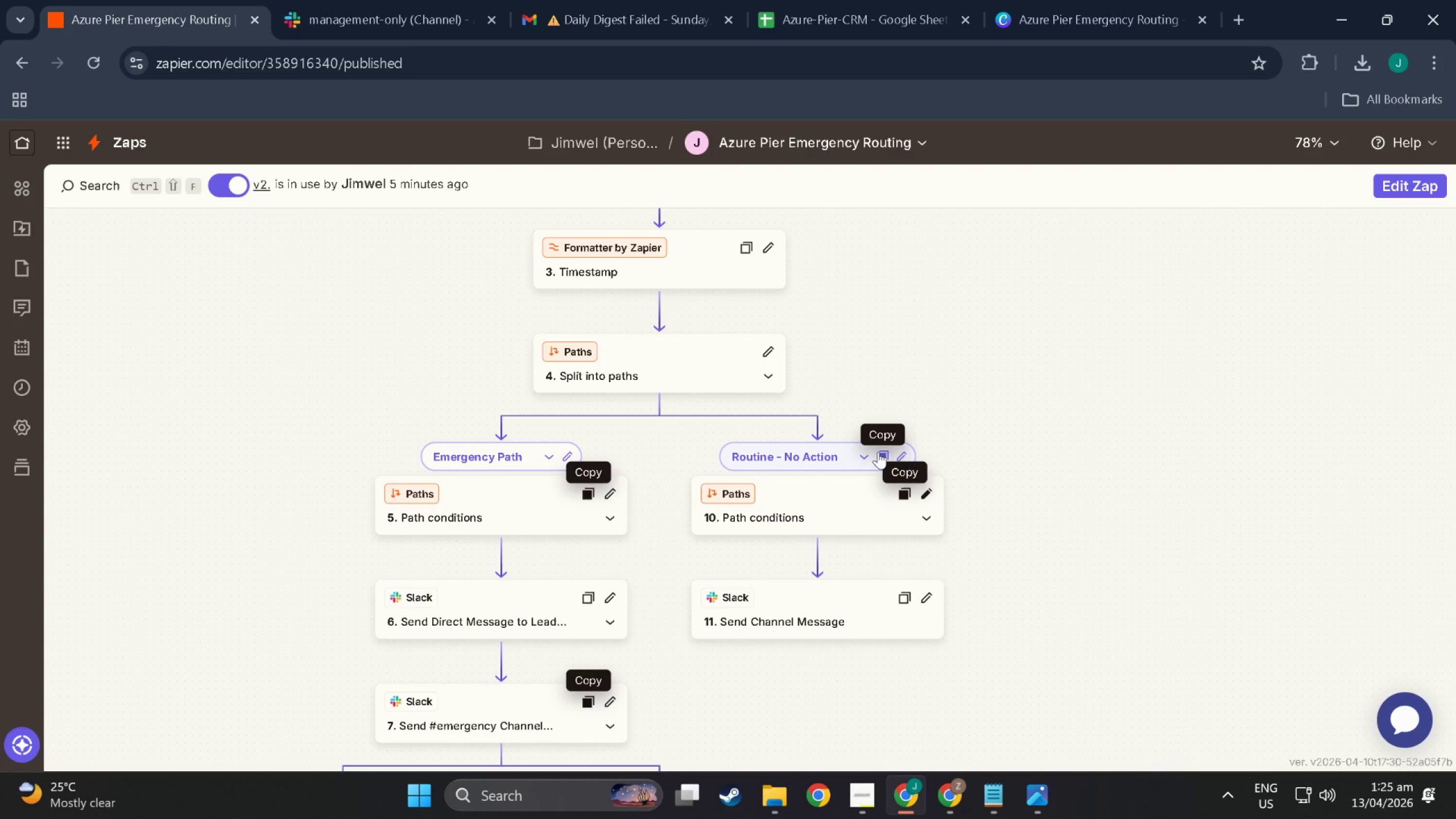 
left_click([873, 407])
 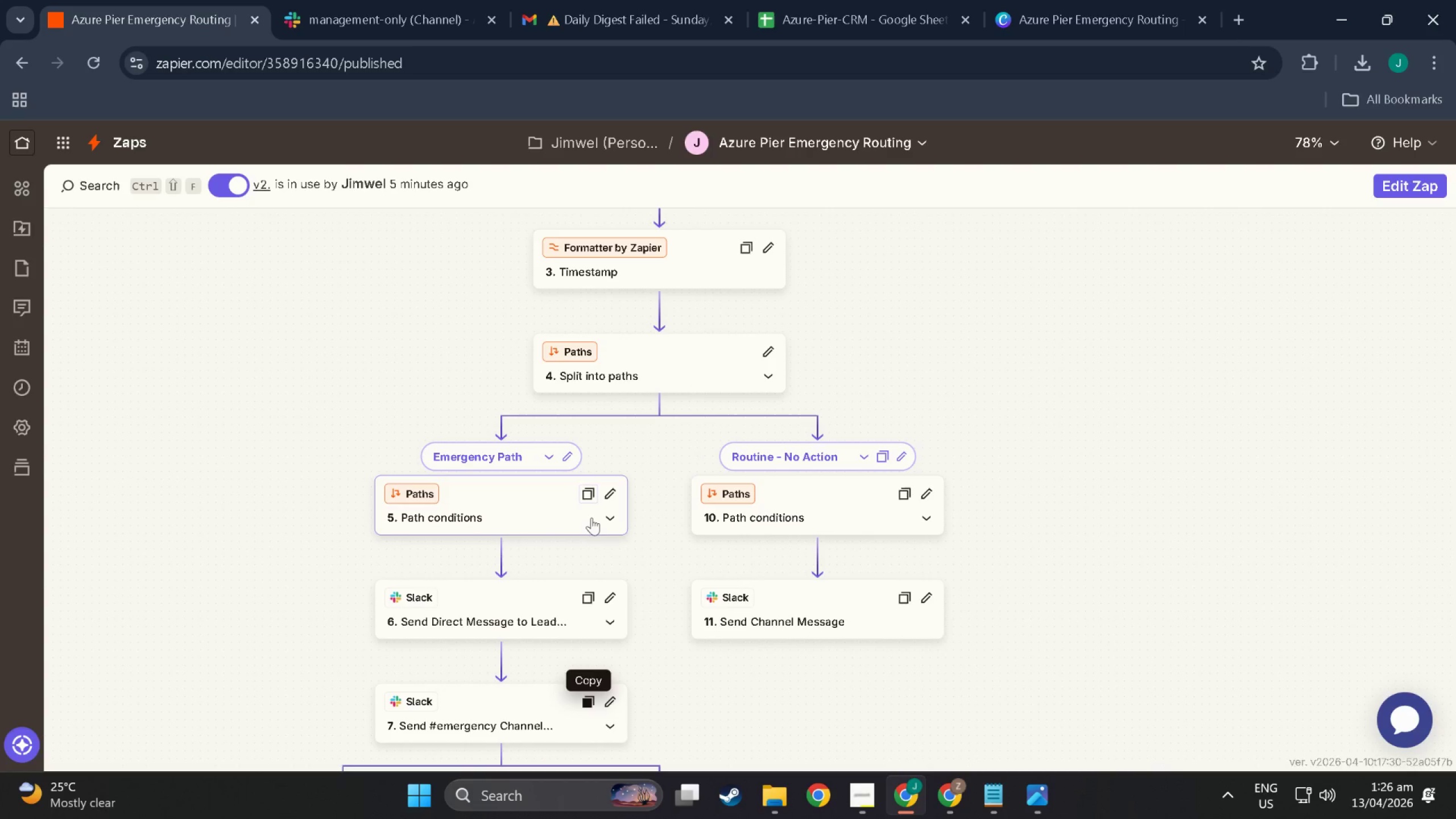 
key(Meta+MetaLeft)
 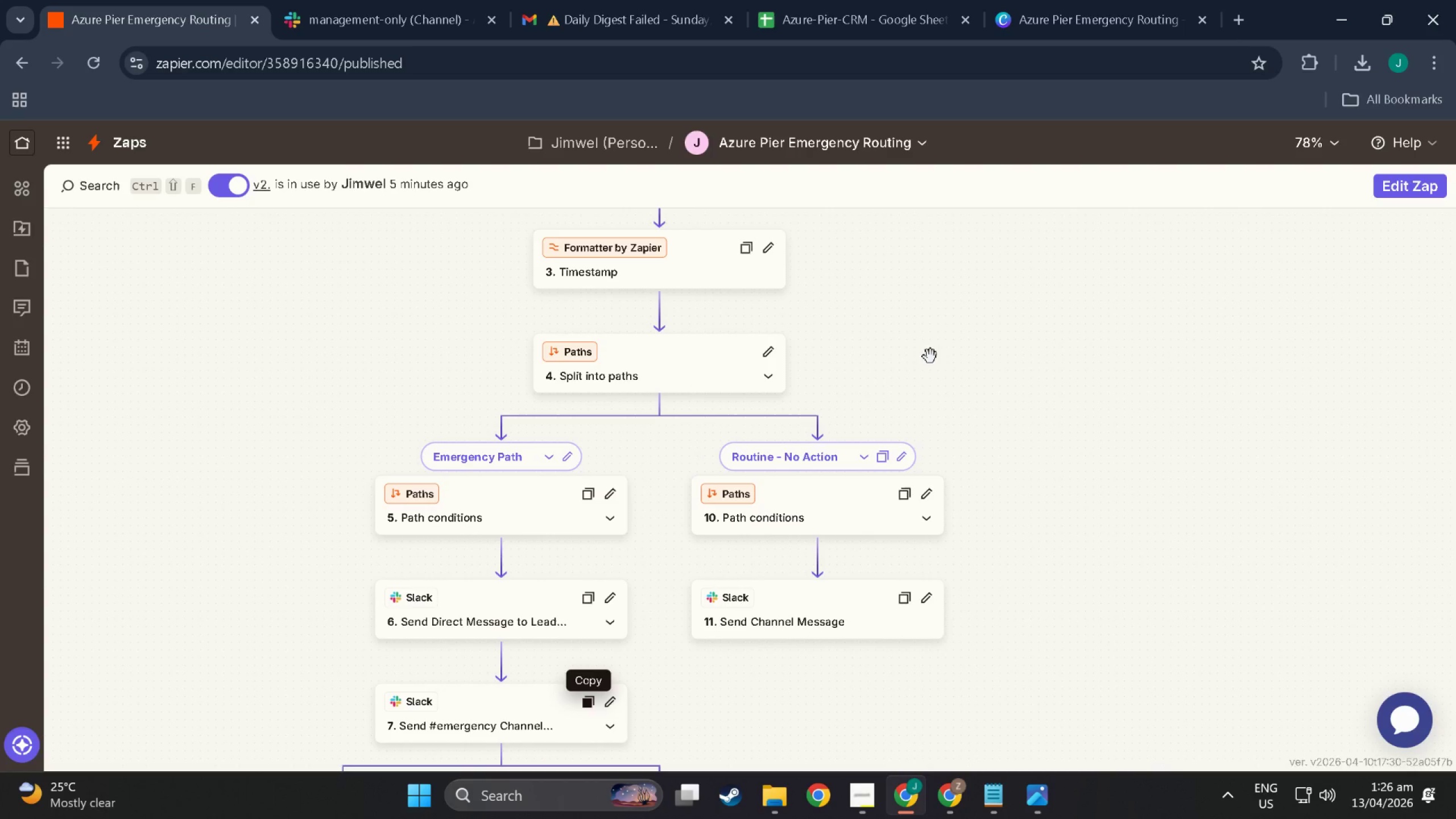 
key(Meta+Shift+ShiftLeft)
 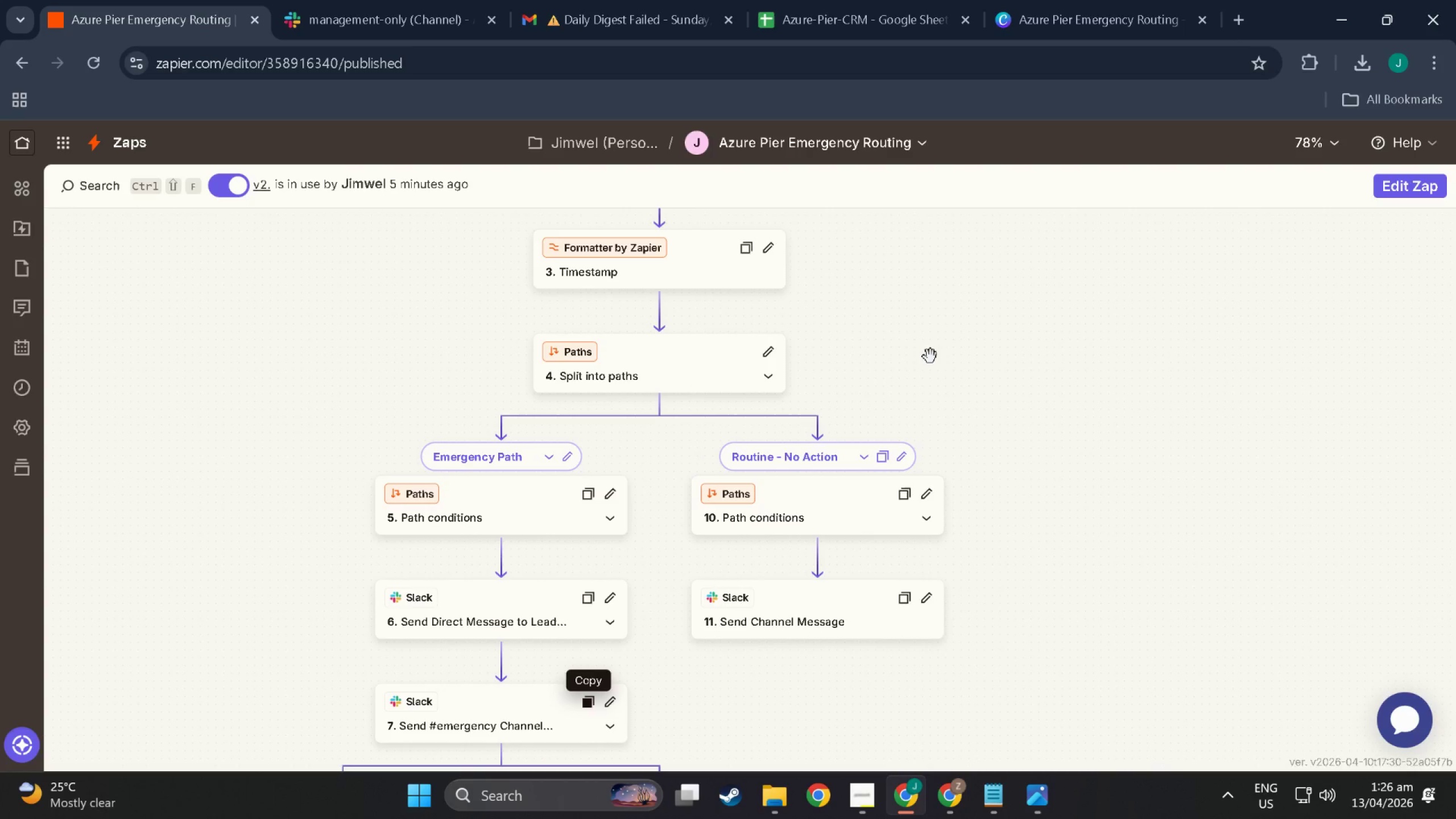 
key(Meta+Shift+S)
 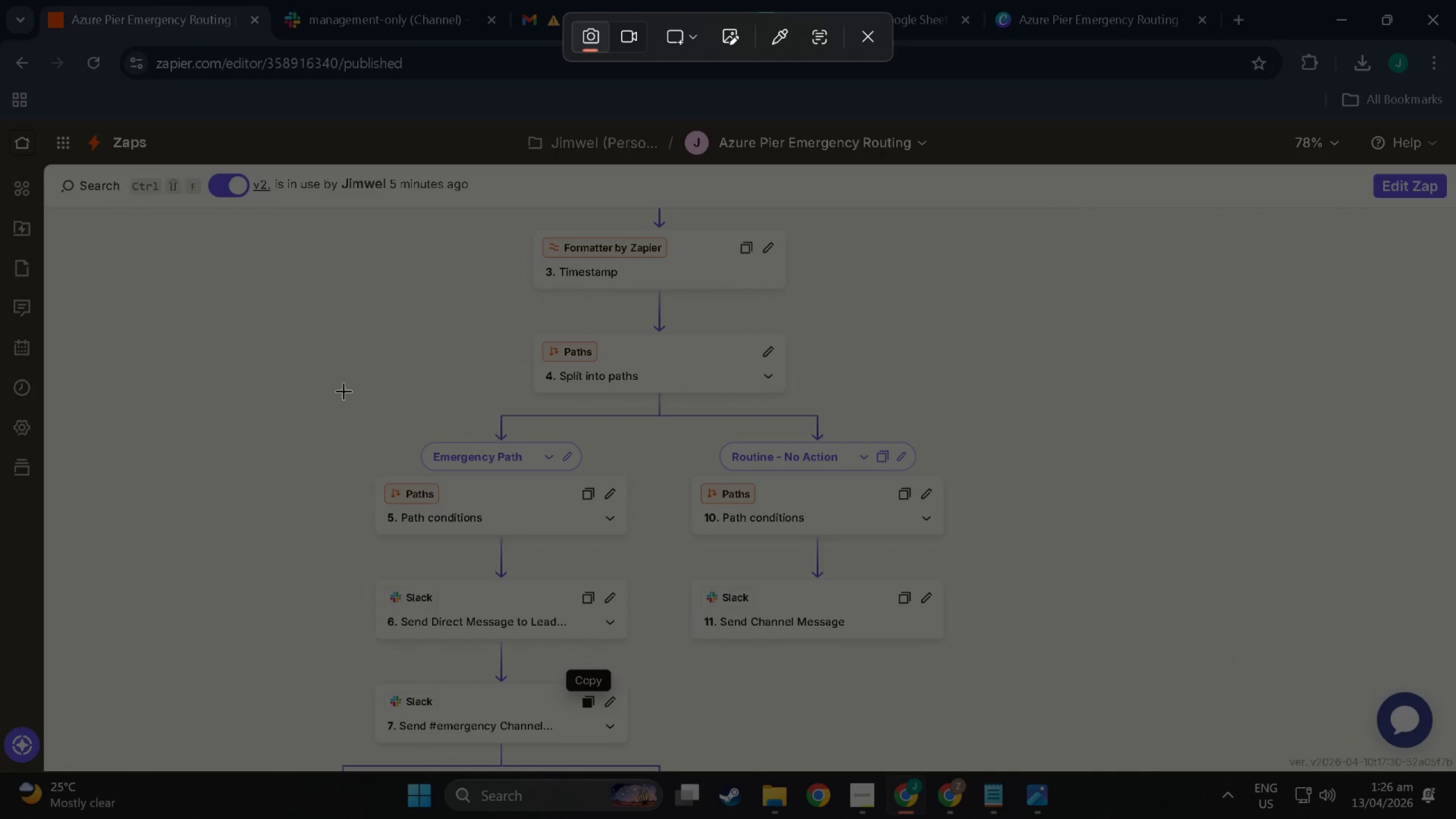 
left_click_drag(start_coordinate=[320, 388], to_coordinate=[976, 475])
 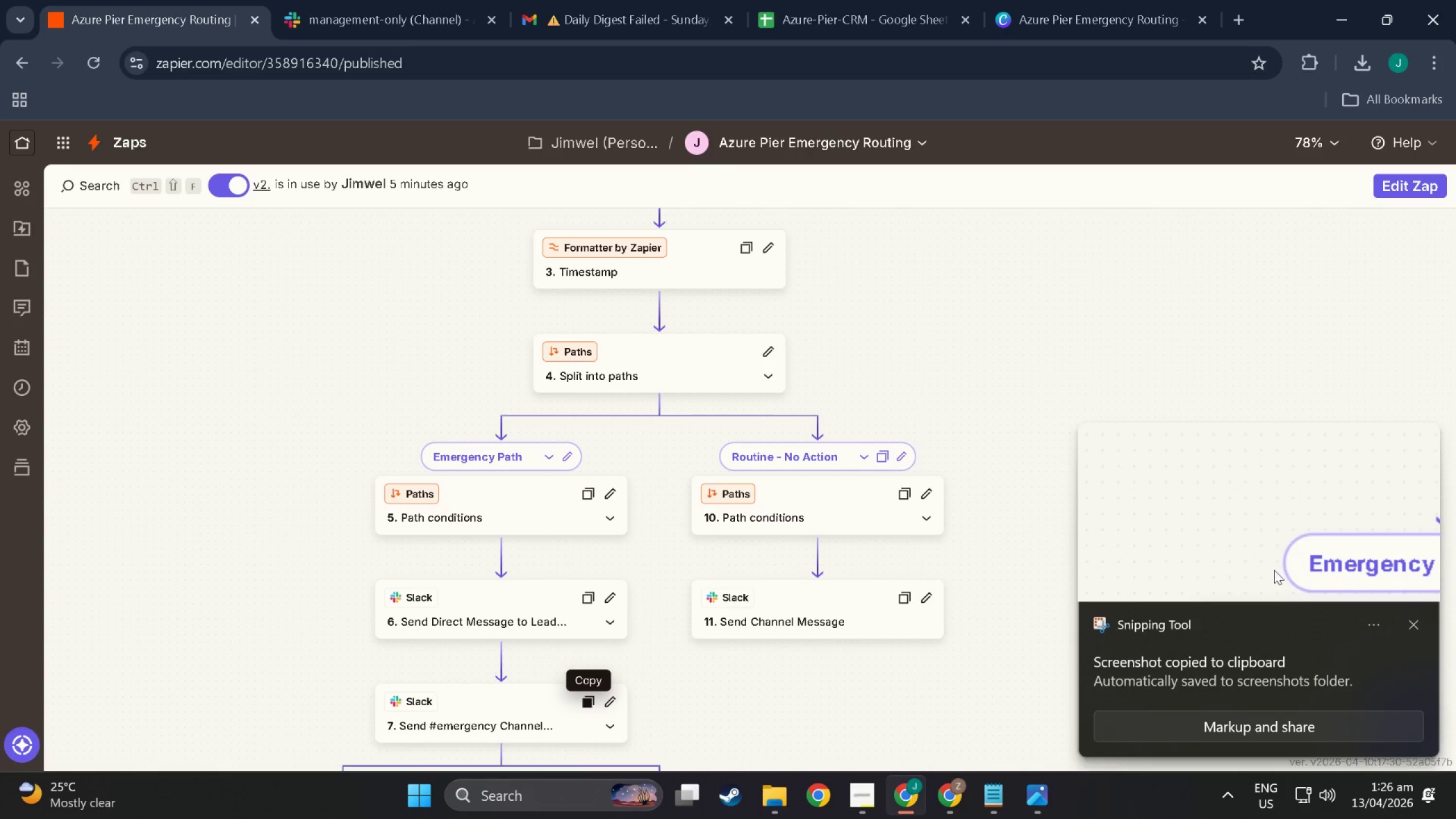 
left_click([396, 0])
 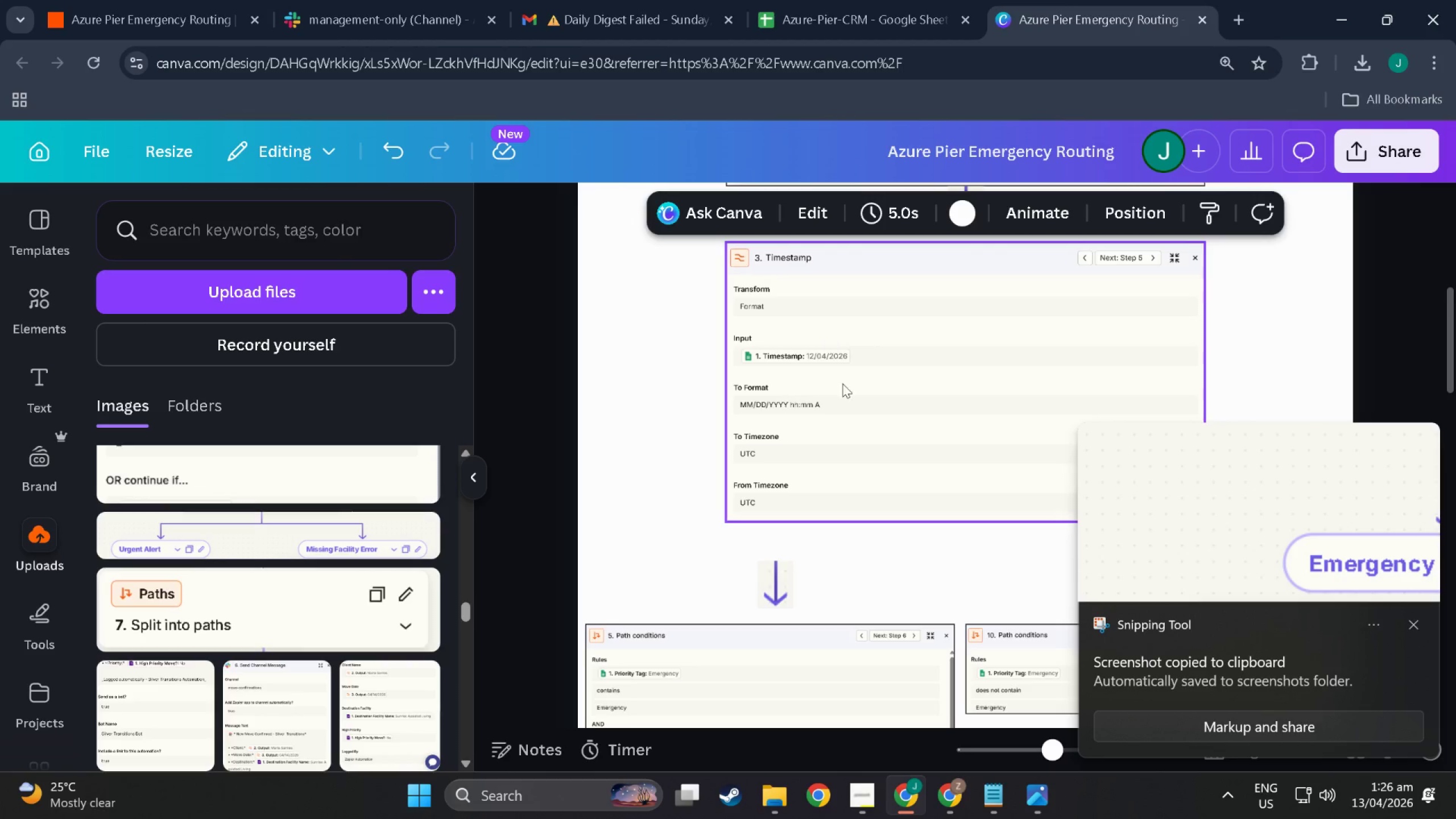 
left_click([800, 578])
 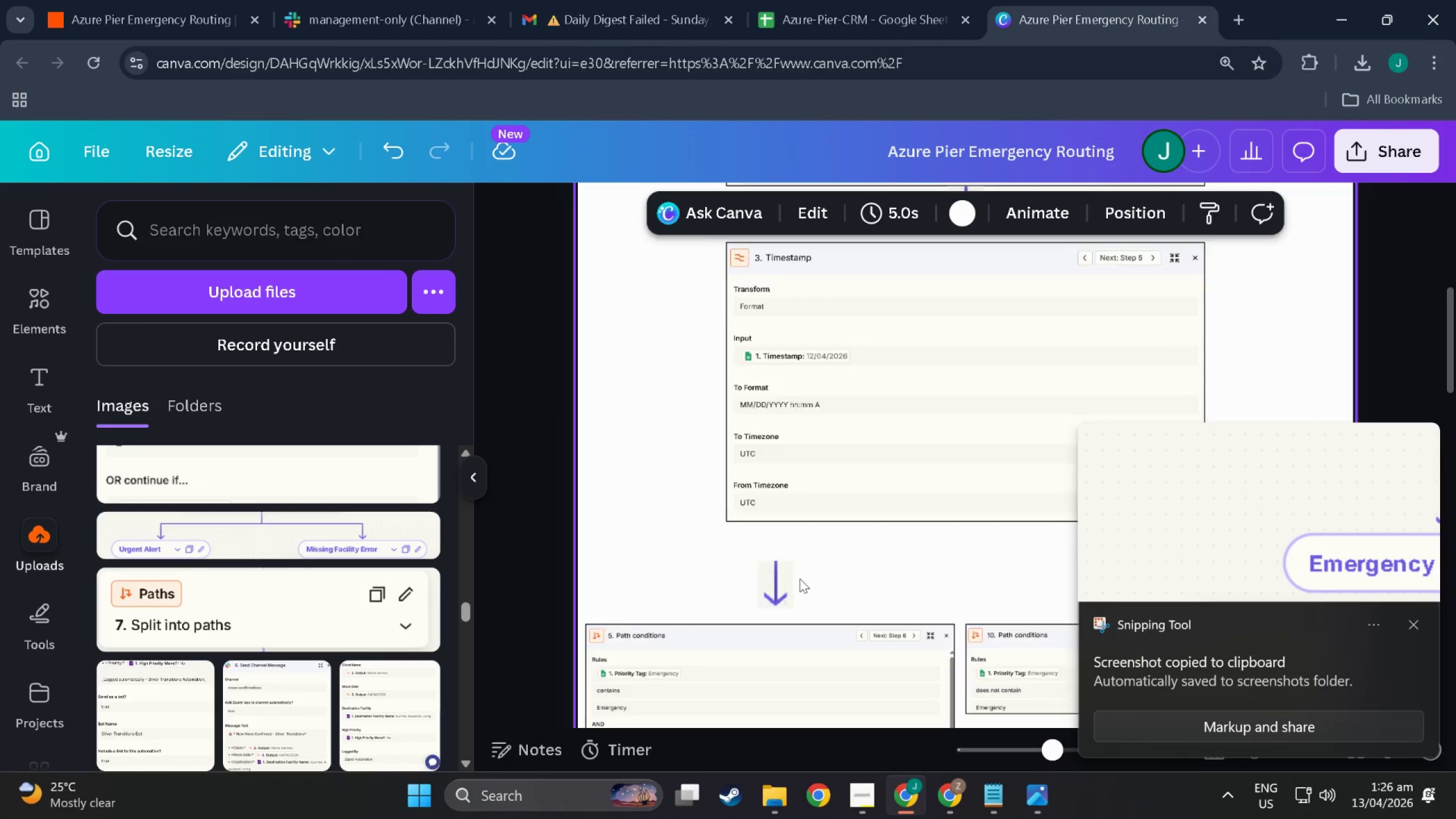 
scroll: coordinate [800, 578], scroll_direction: down, amount: 3.0
 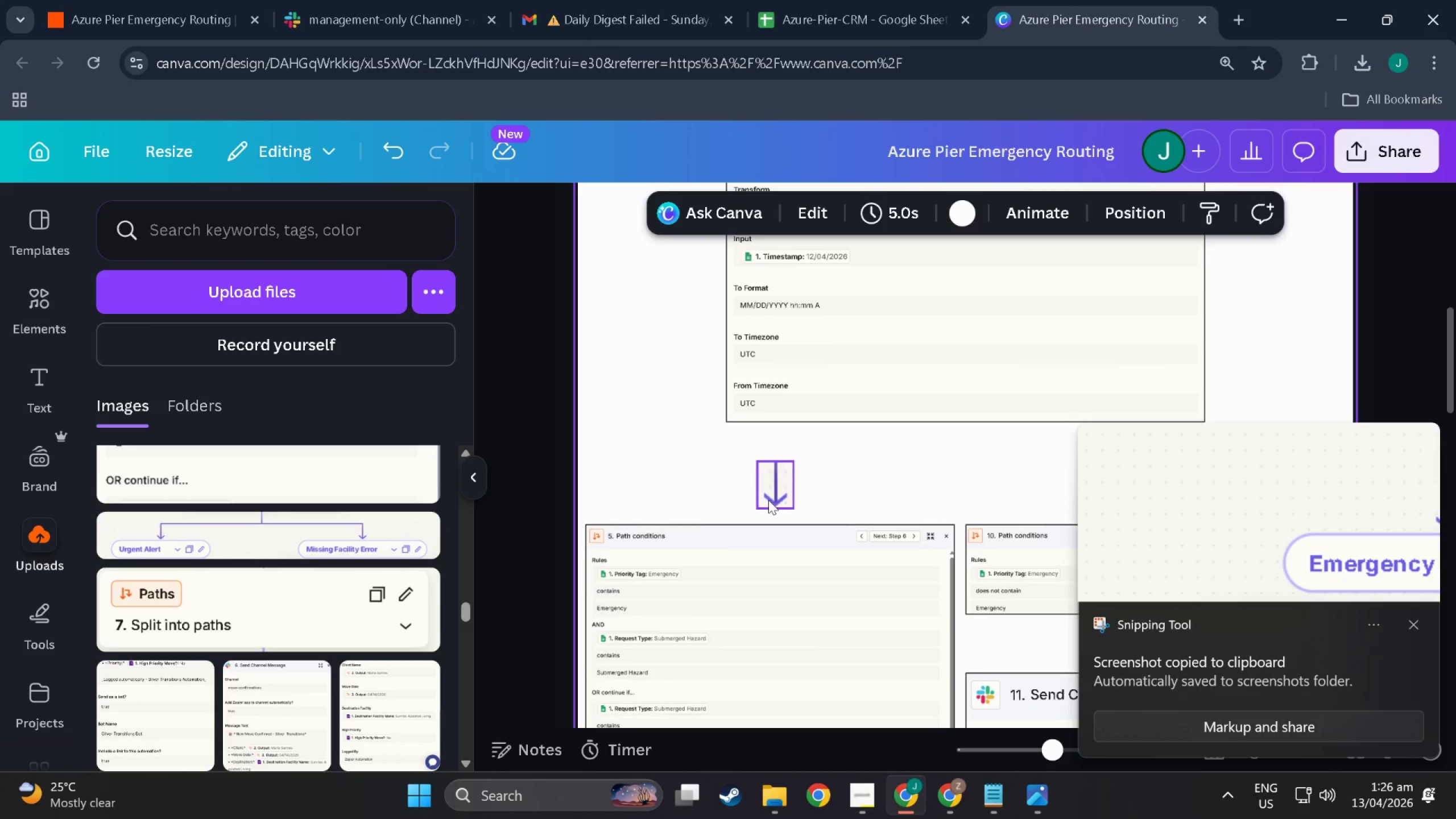 
key(Control+V)
 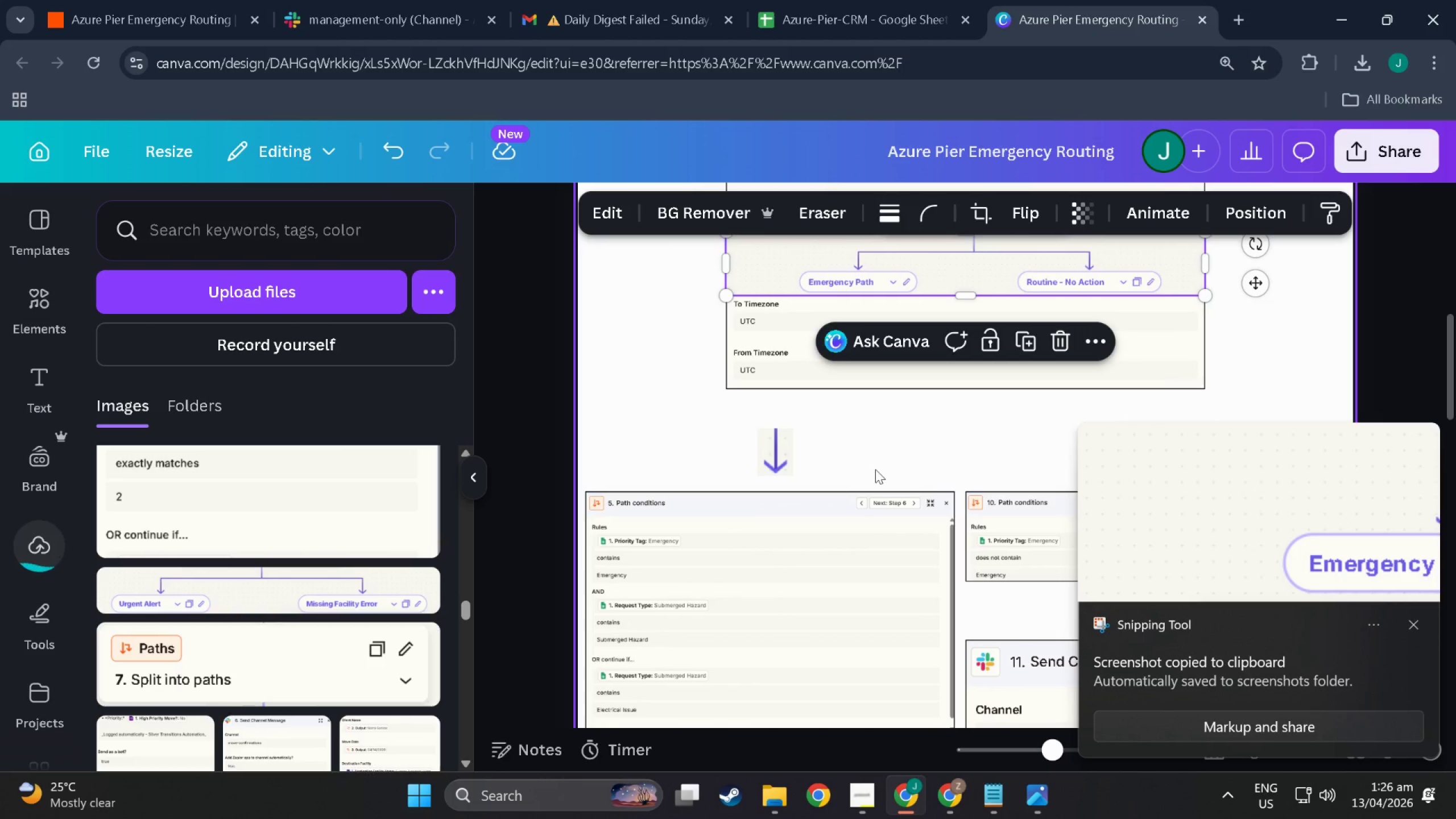 
scroll: coordinate [804, 512], scroll_direction: down, amount: 1.0
 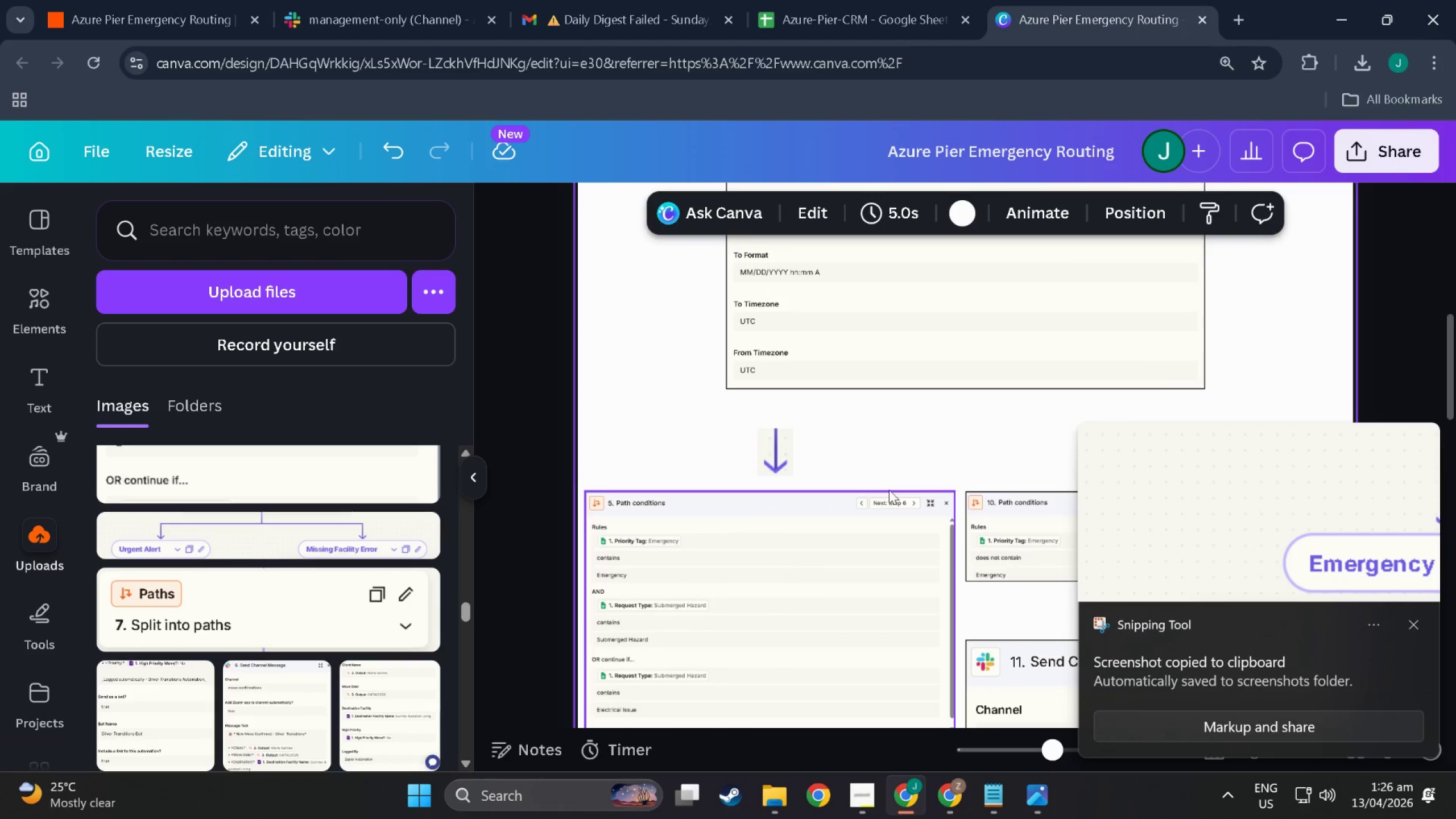 
scroll: coordinate [899, 485], scroll_direction: up, amount: 3.0
 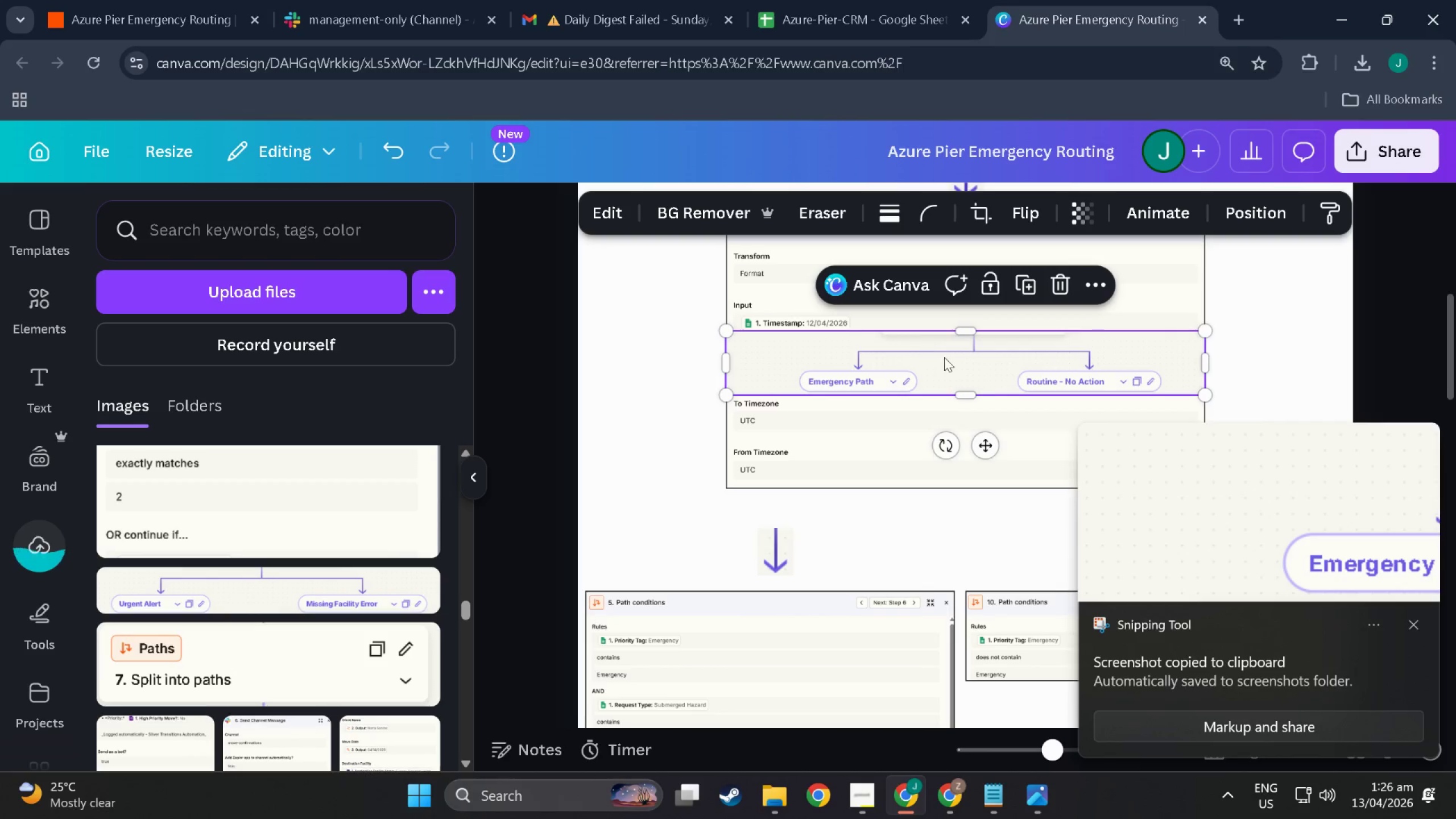 
left_click_drag(start_coordinate=[945, 360], to_coordinate=[901, 452])
 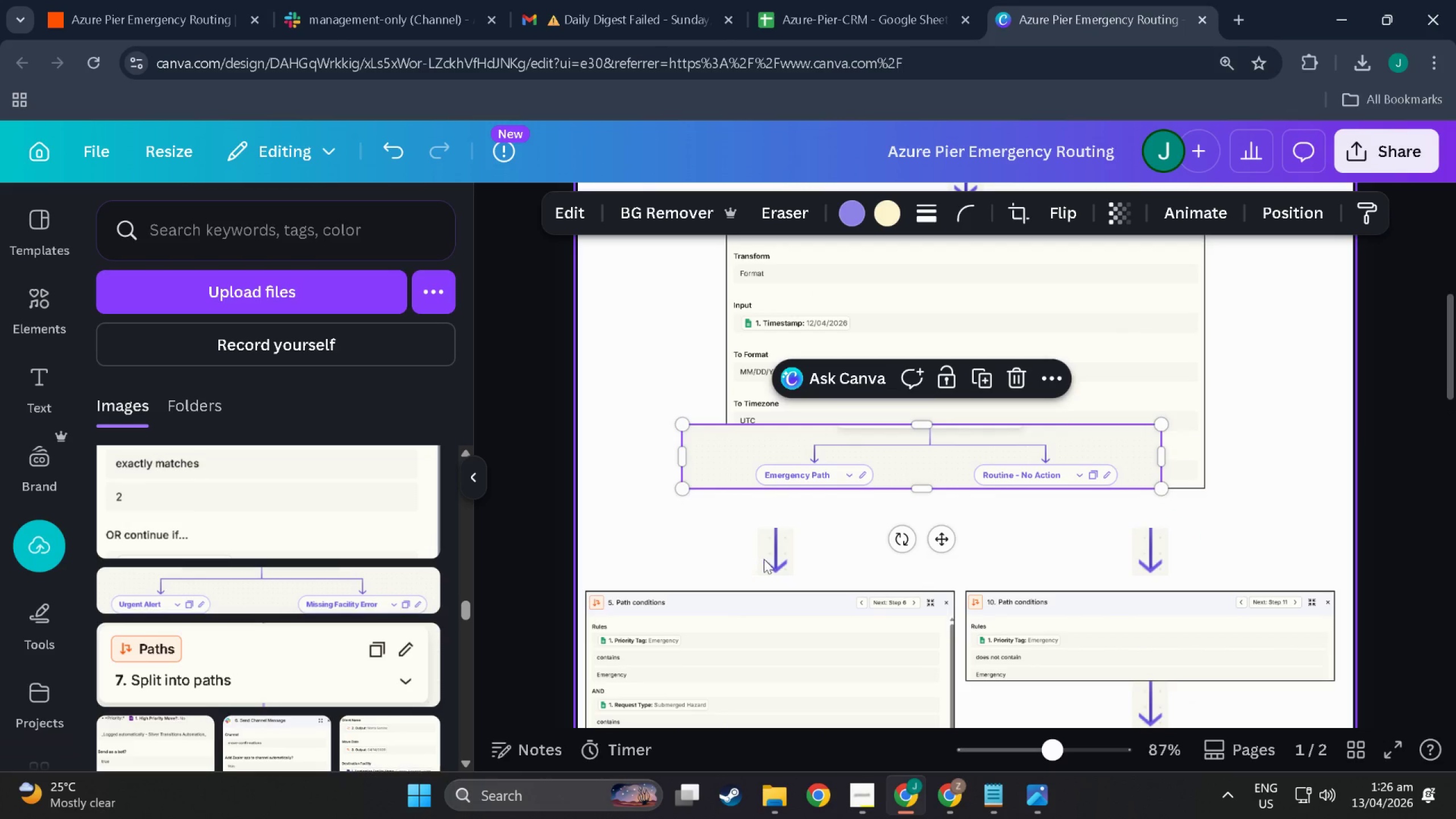 
left_click([769, 559])
 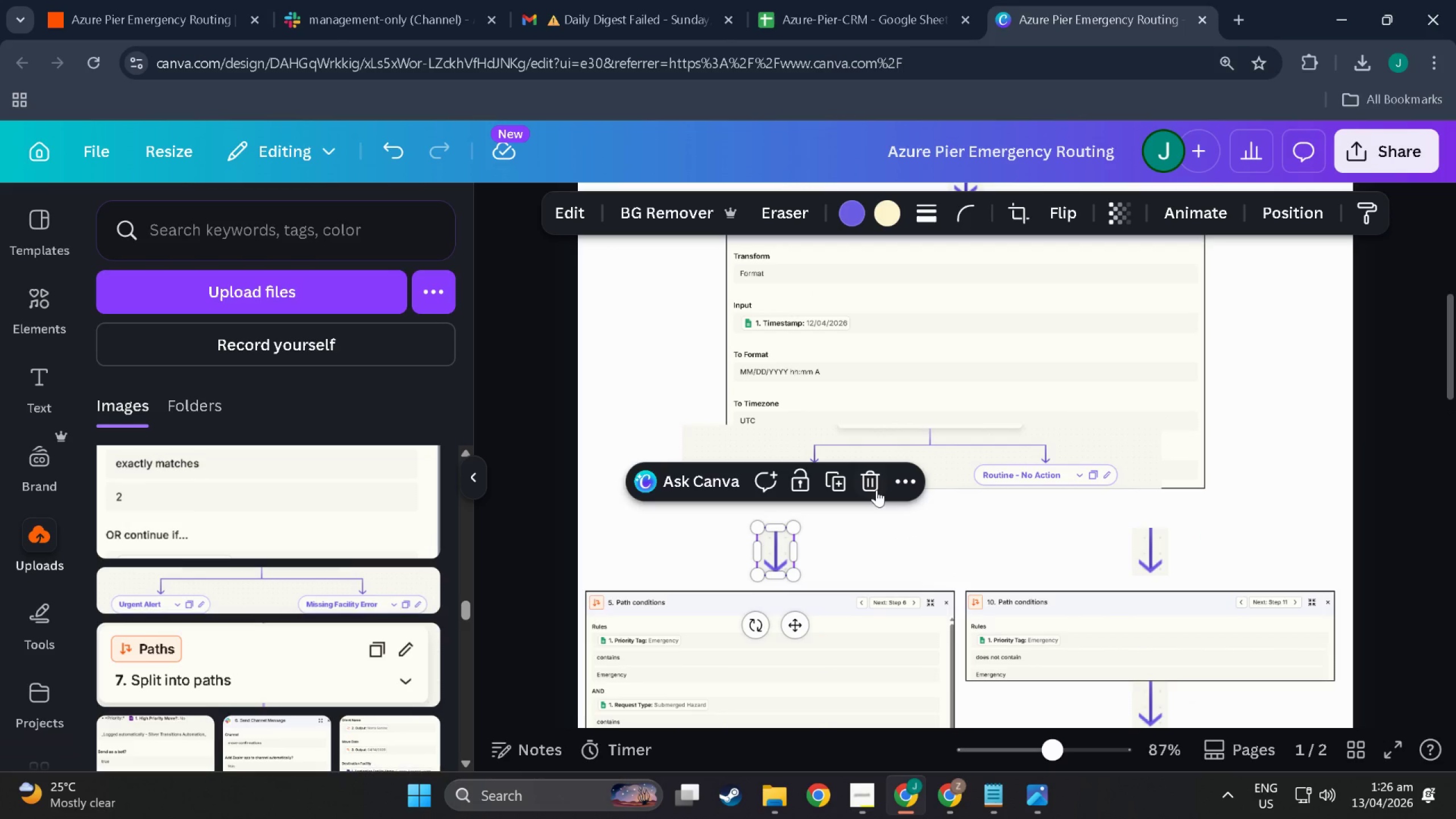 
left_click([874, 486])
 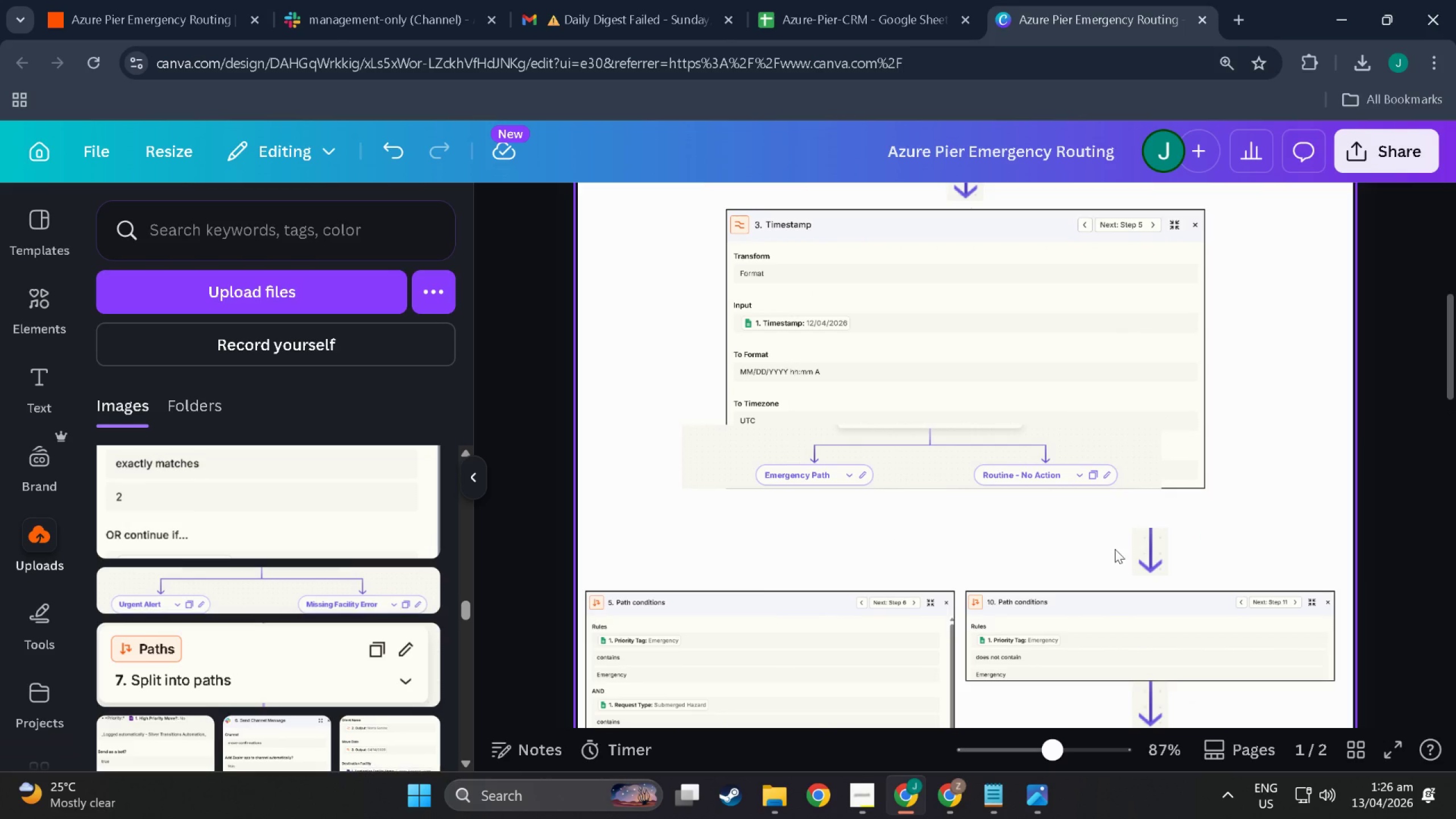 
left_click([1135, 552])
 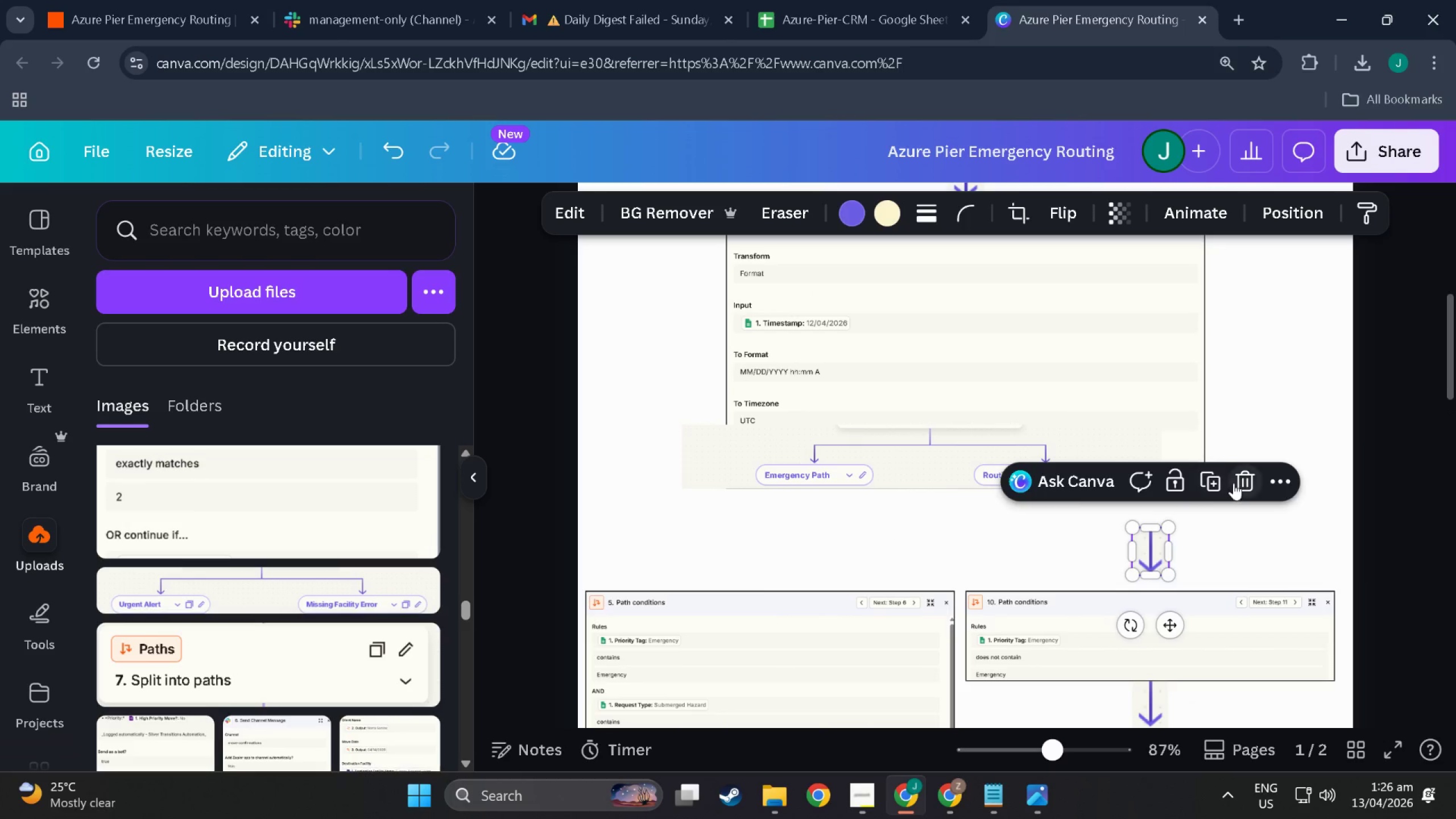 
left_click([1245, 483])
 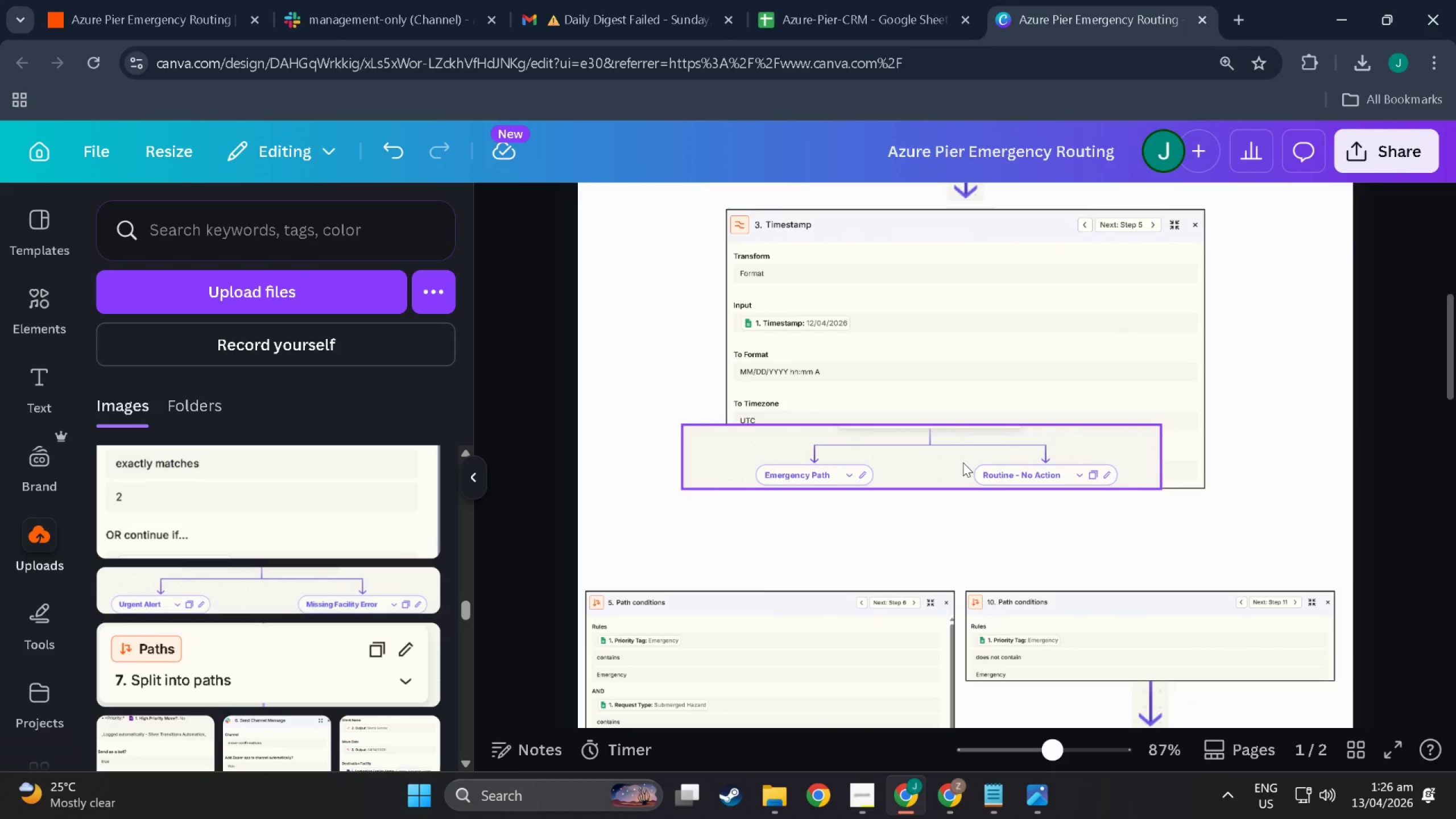 
left_click_drag(start_coordinate=[963, 460], to_coordinate=[999, 531])
 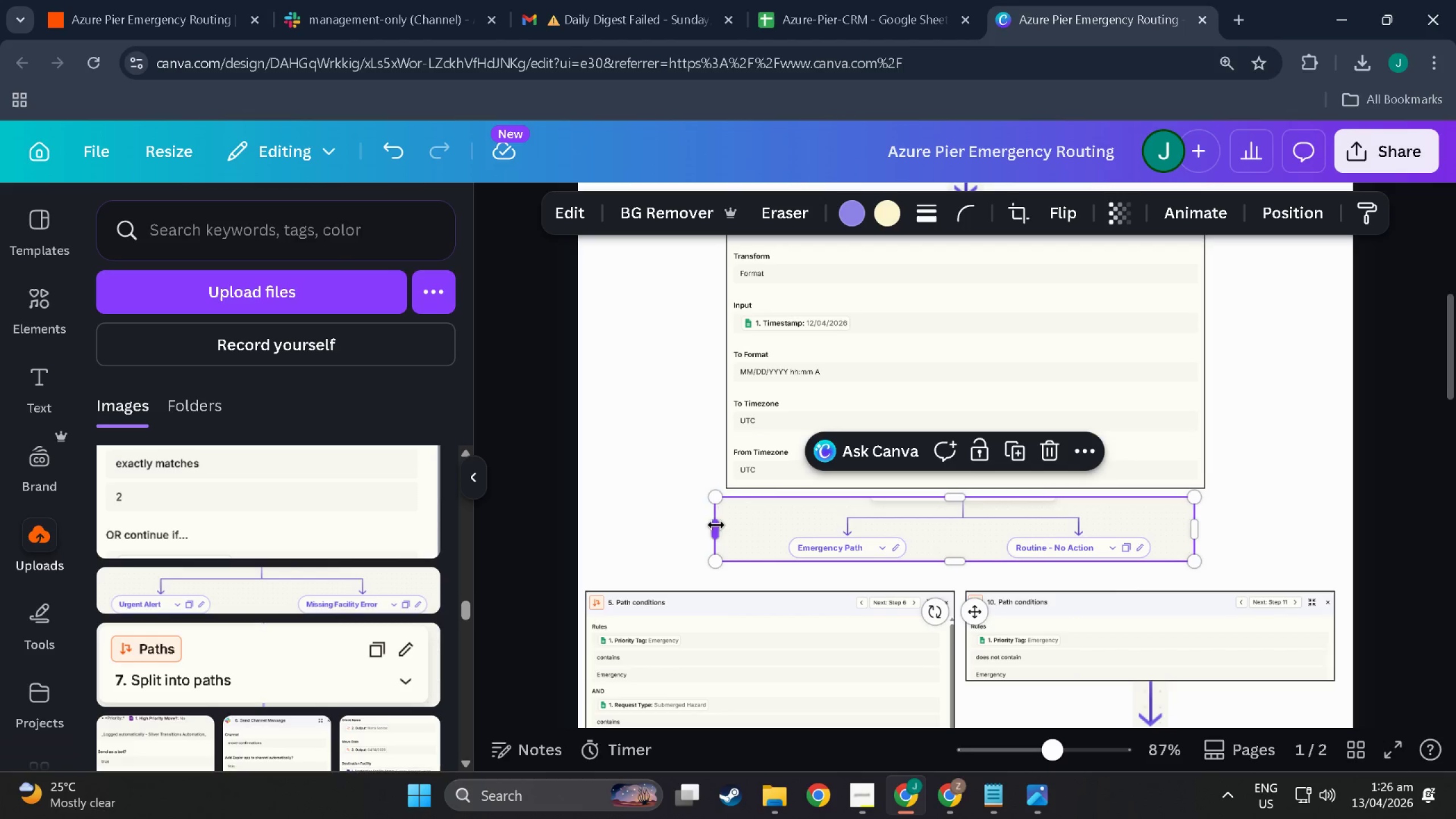 
left_click_drag(start_coordinate=[714, 505], to_coordinate=[527, 486])
 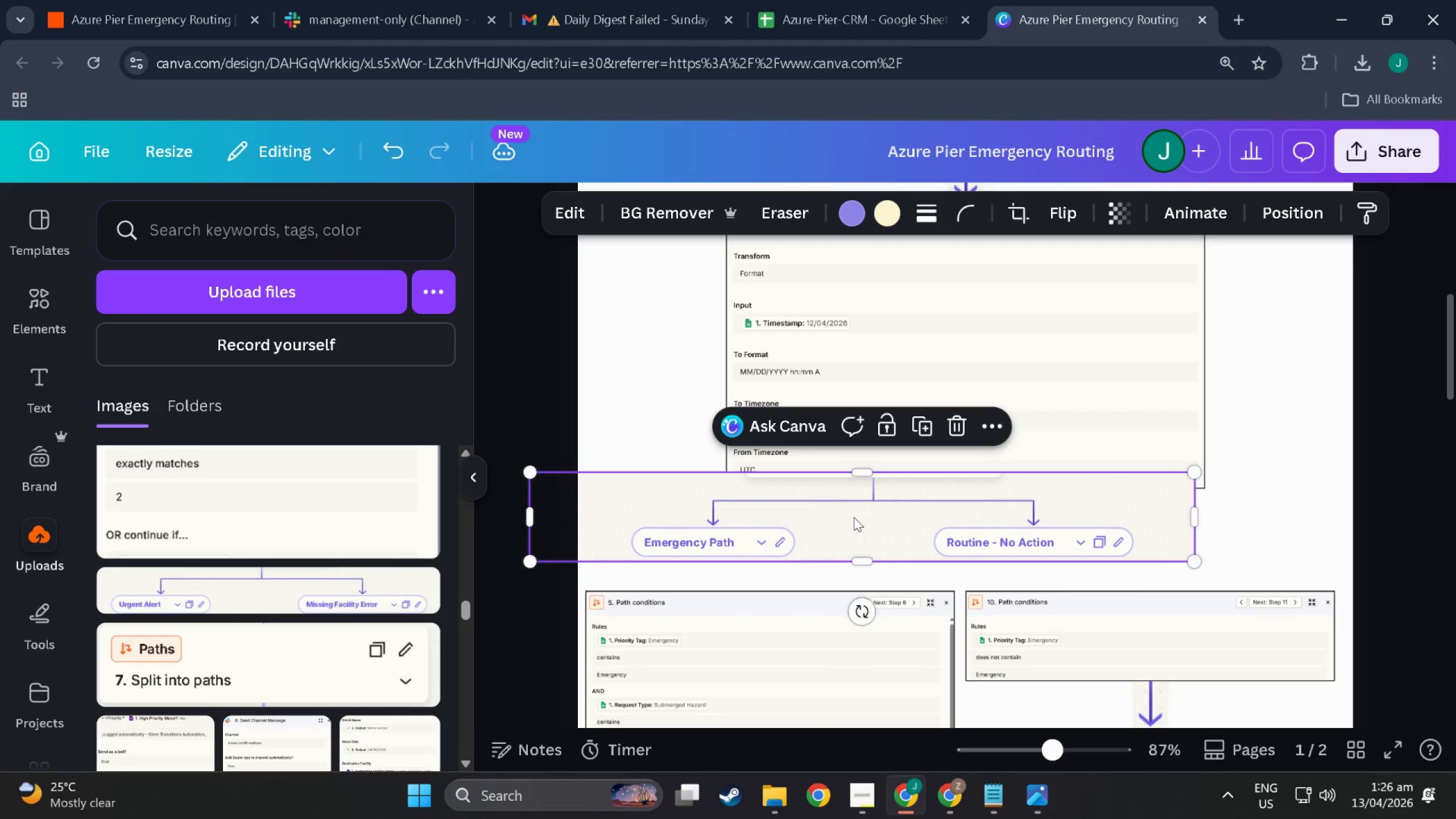 
left_click_drag(start_coordinate=[872, 519], to_coordinate=[951, 538])
 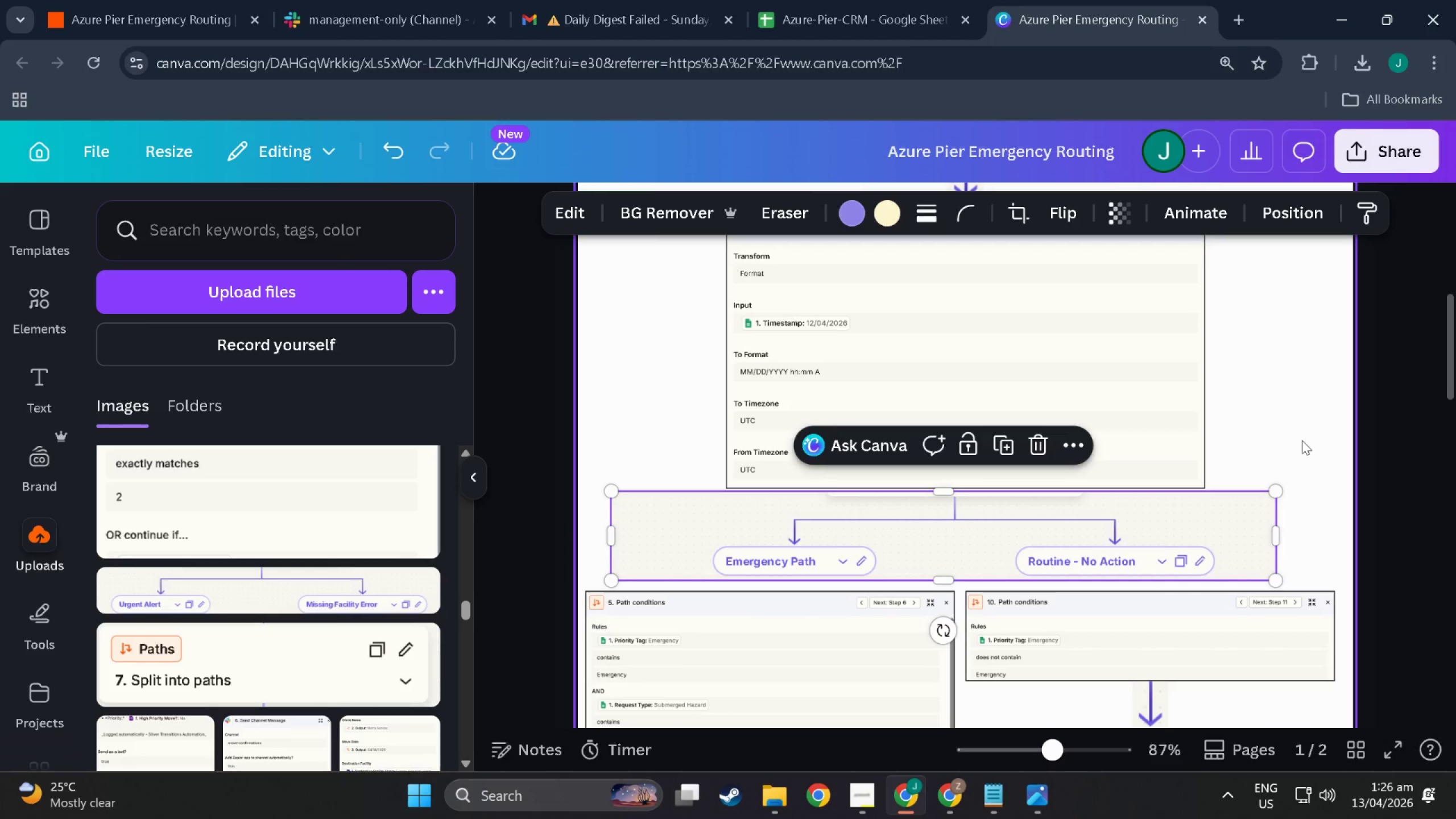 
left_click([1312, 439])
 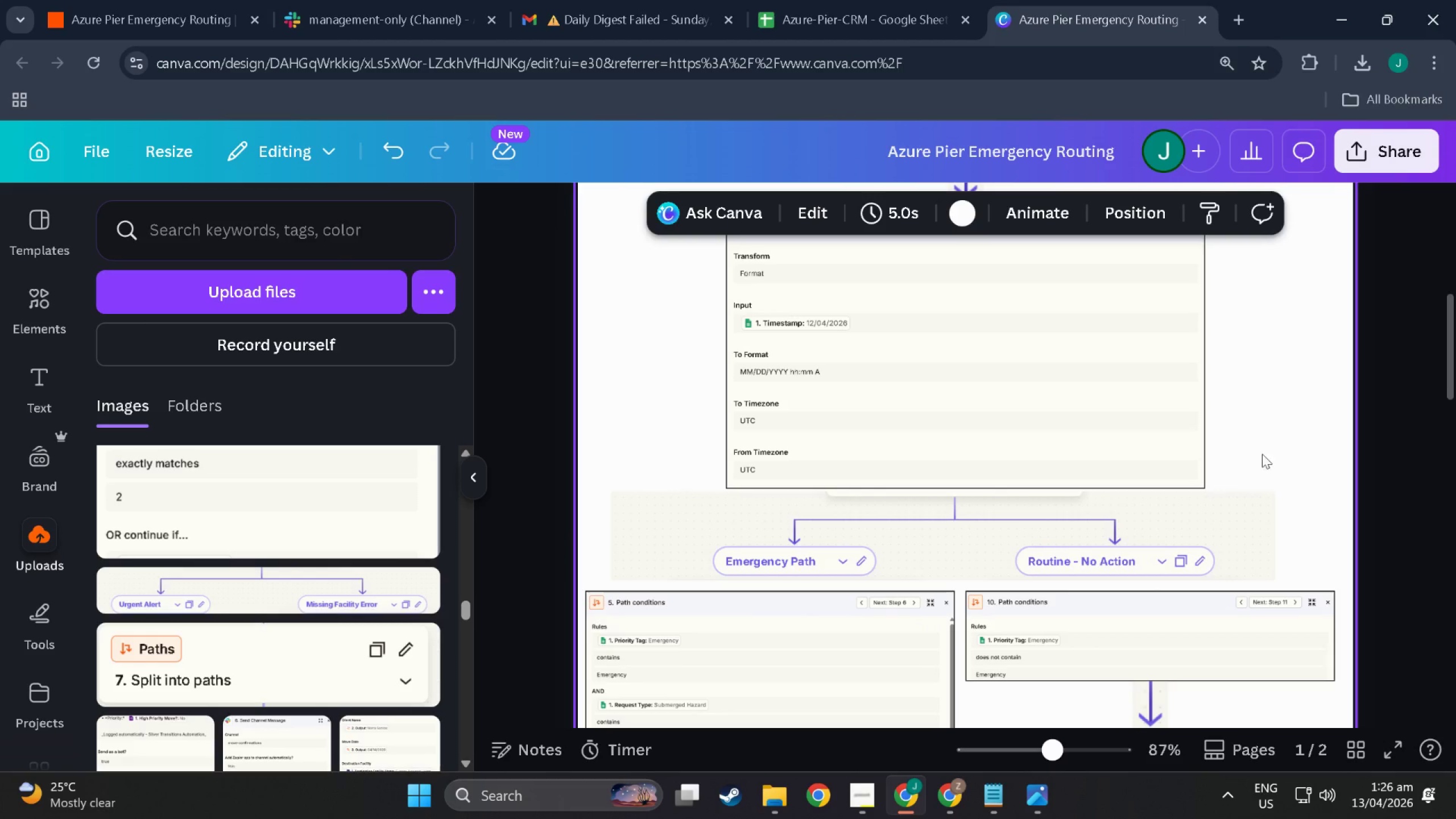 
scroll: coordinate [1214, 490], scroll_direction: down, amount: 2.0
 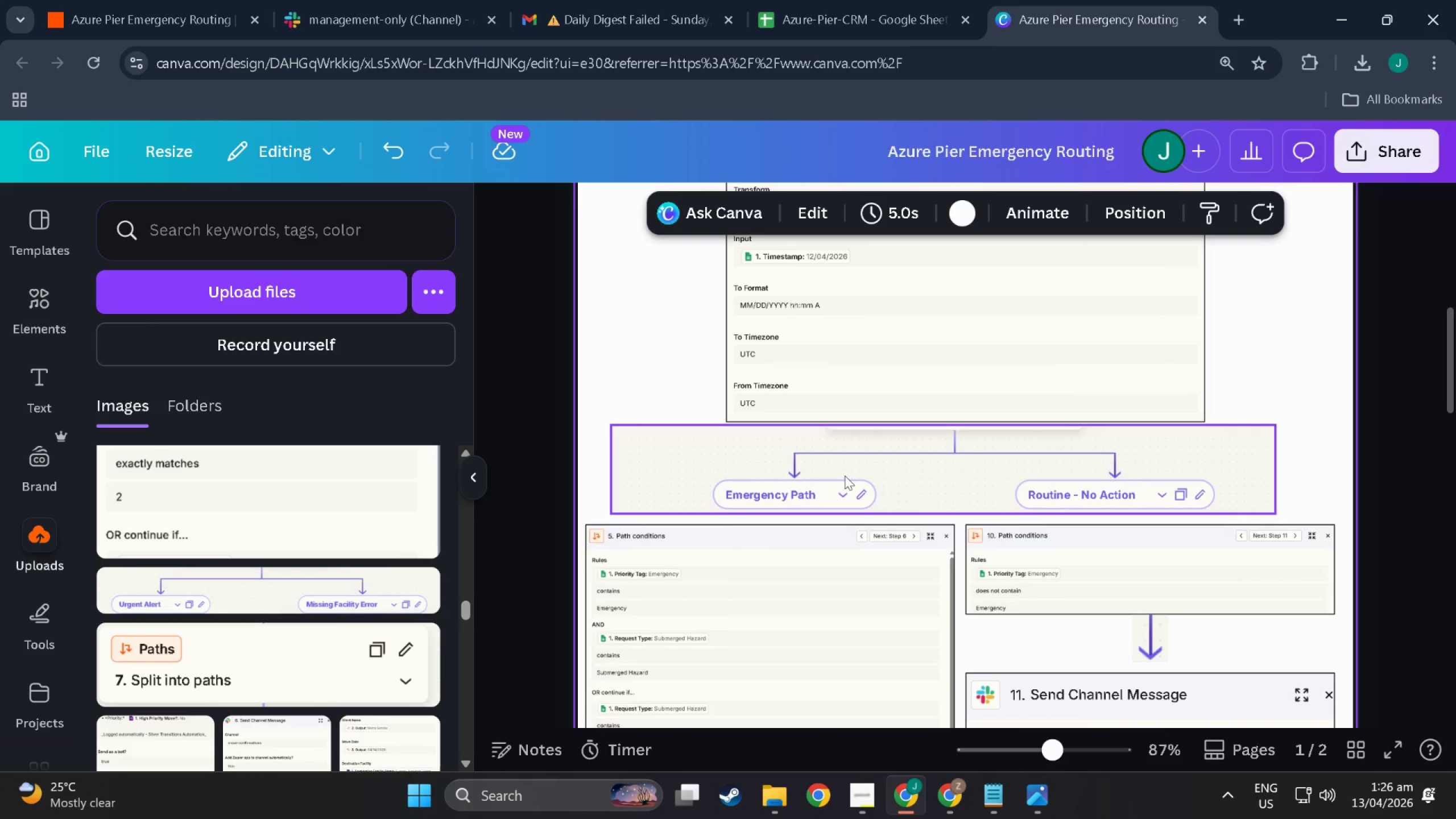 
left_click([844, 475])
 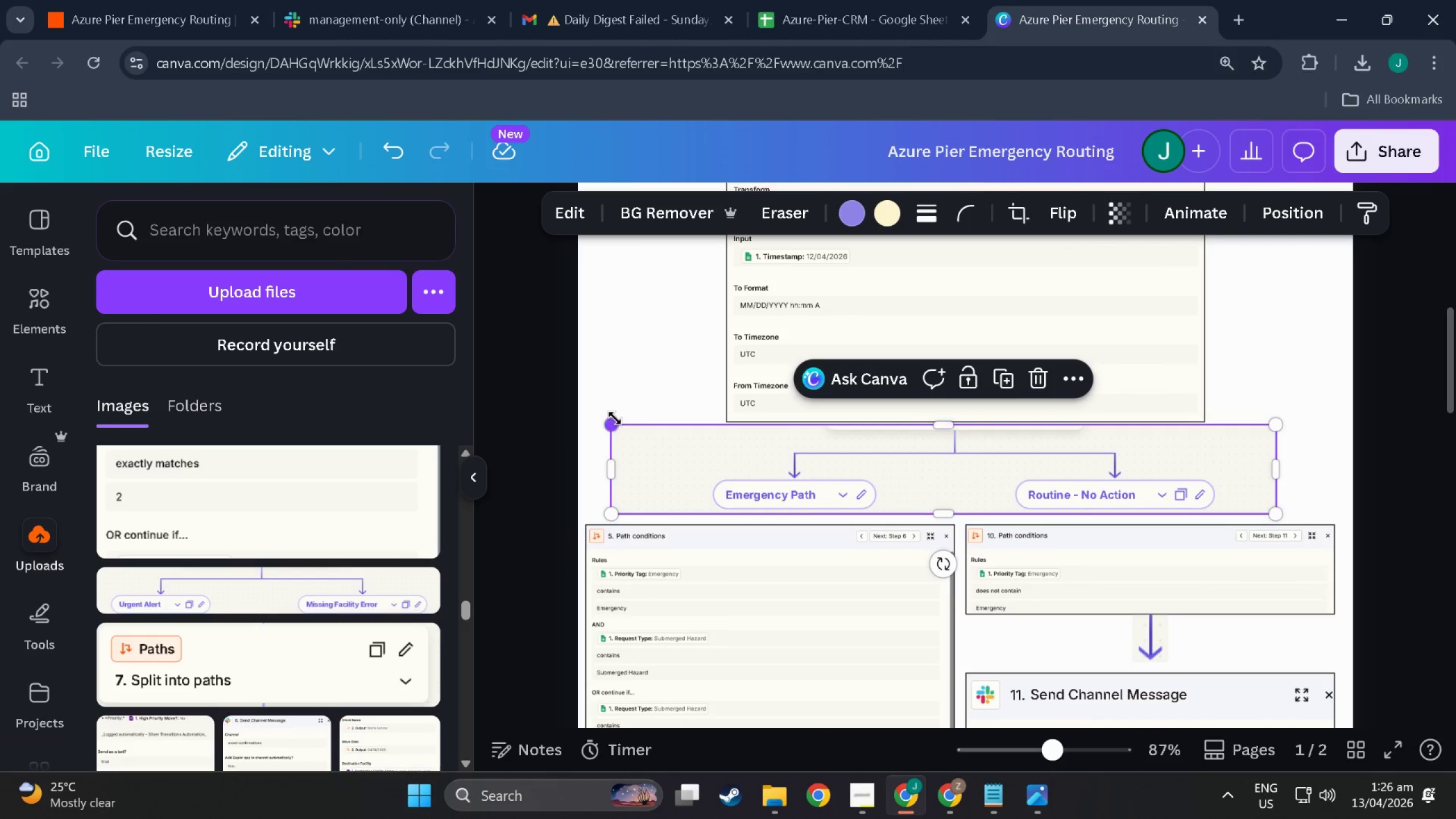 
left_click_drag(start_coordinate=[613, 418], to_coordinate=[549, 405])
 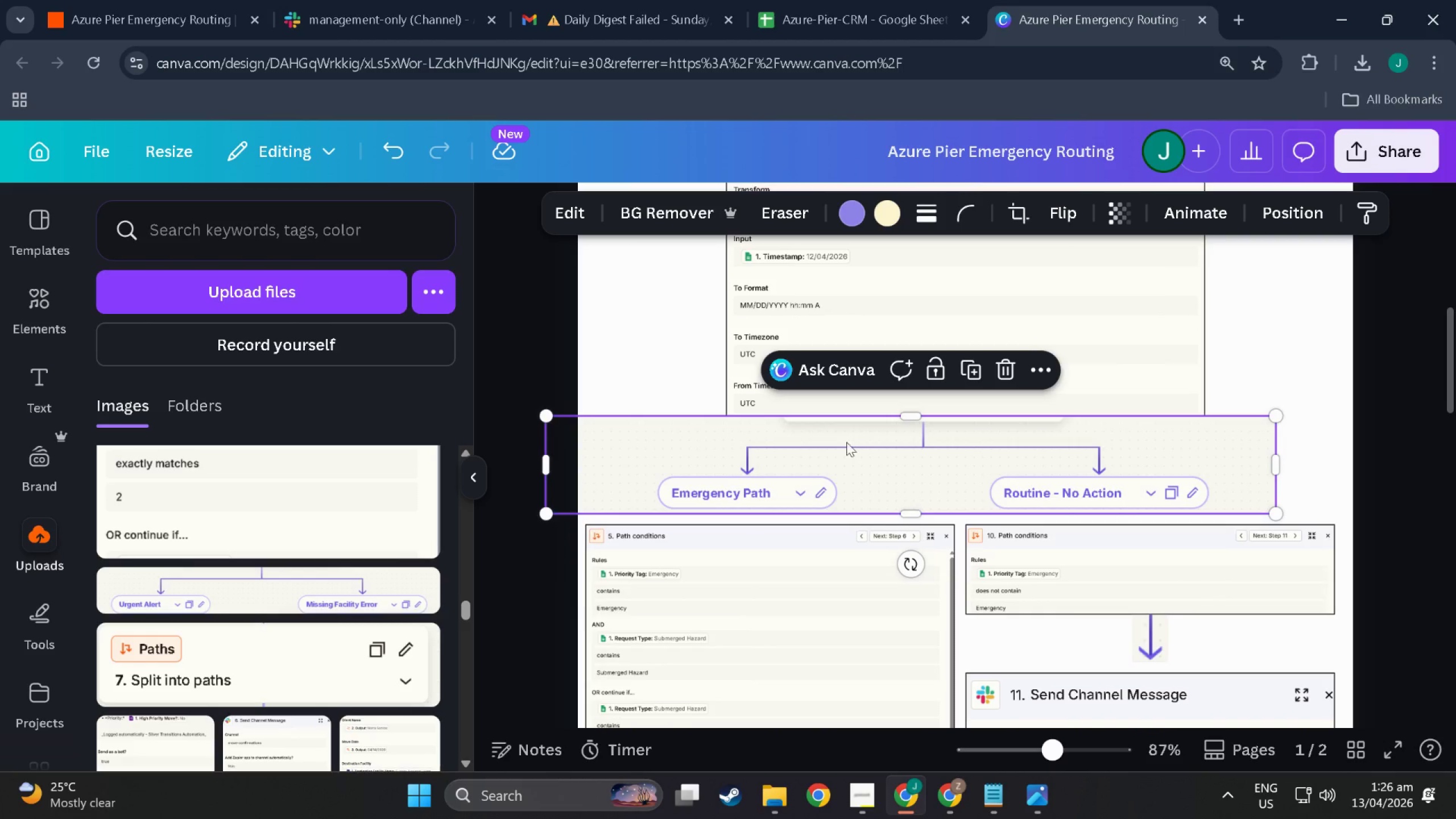 
left_click_drag(start_coordinate=[851, 442], to_coordinate=[883, 445])
 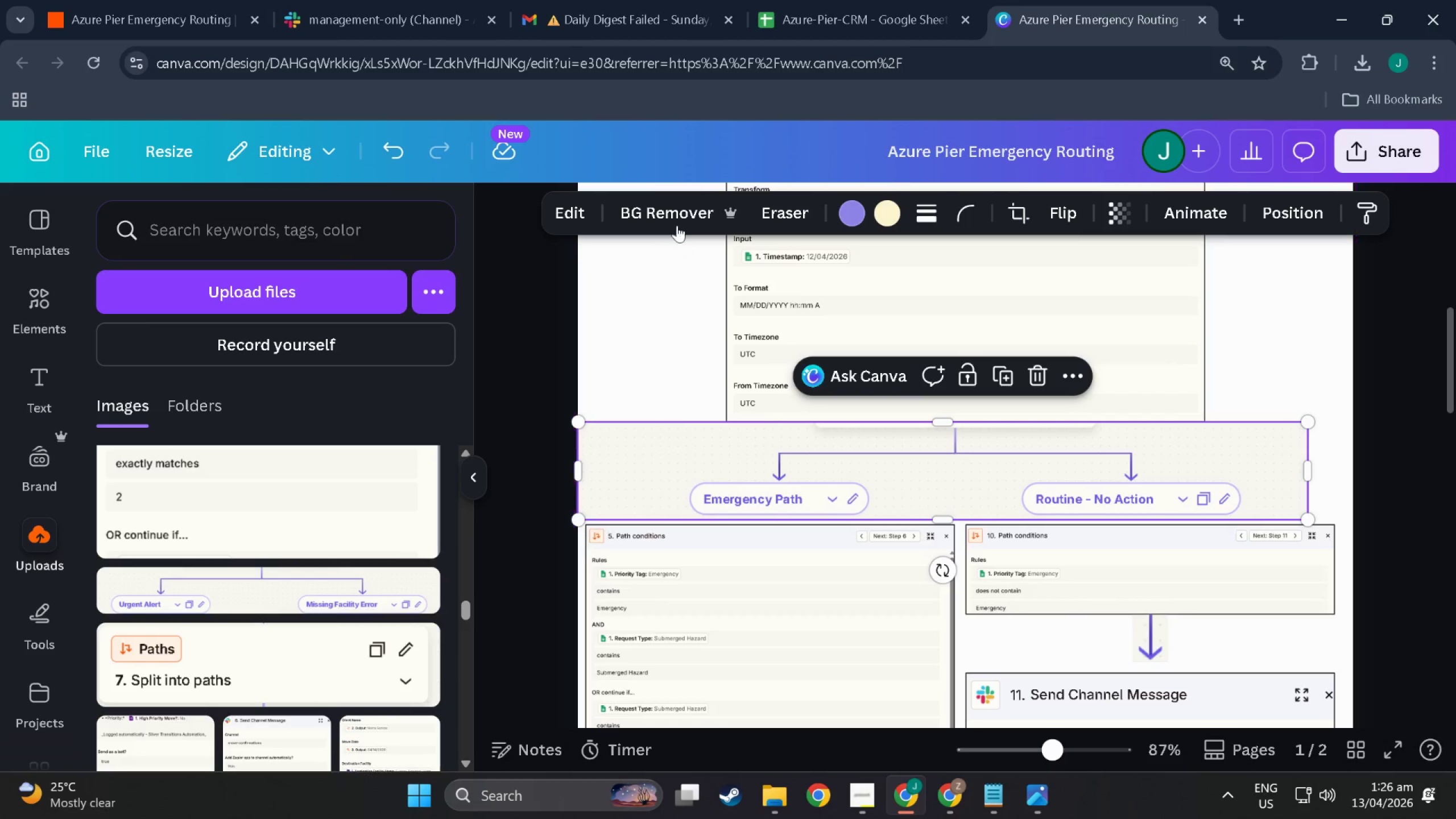 
left_click([677, 214])
 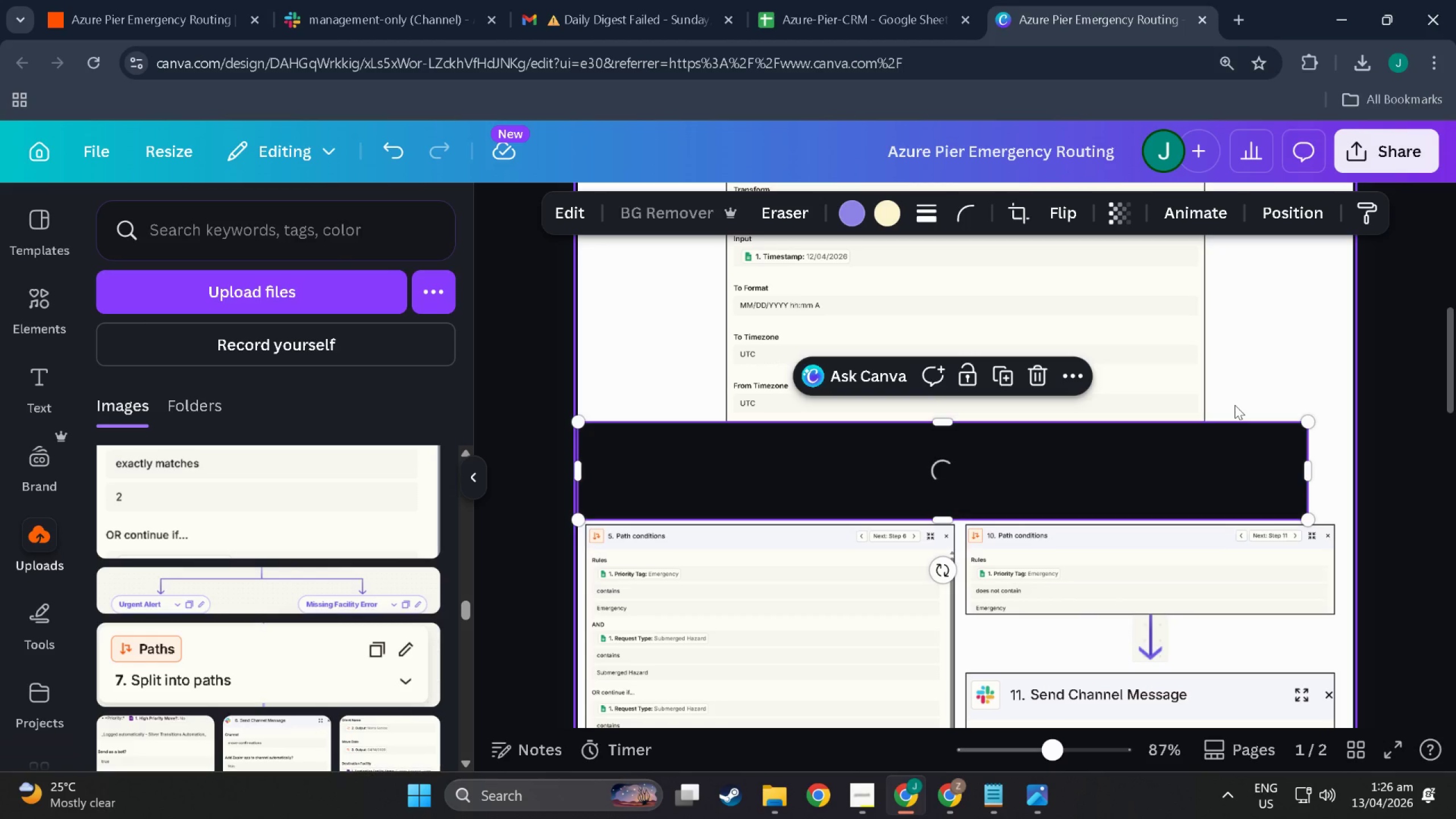 
left_click([1272, 344])
 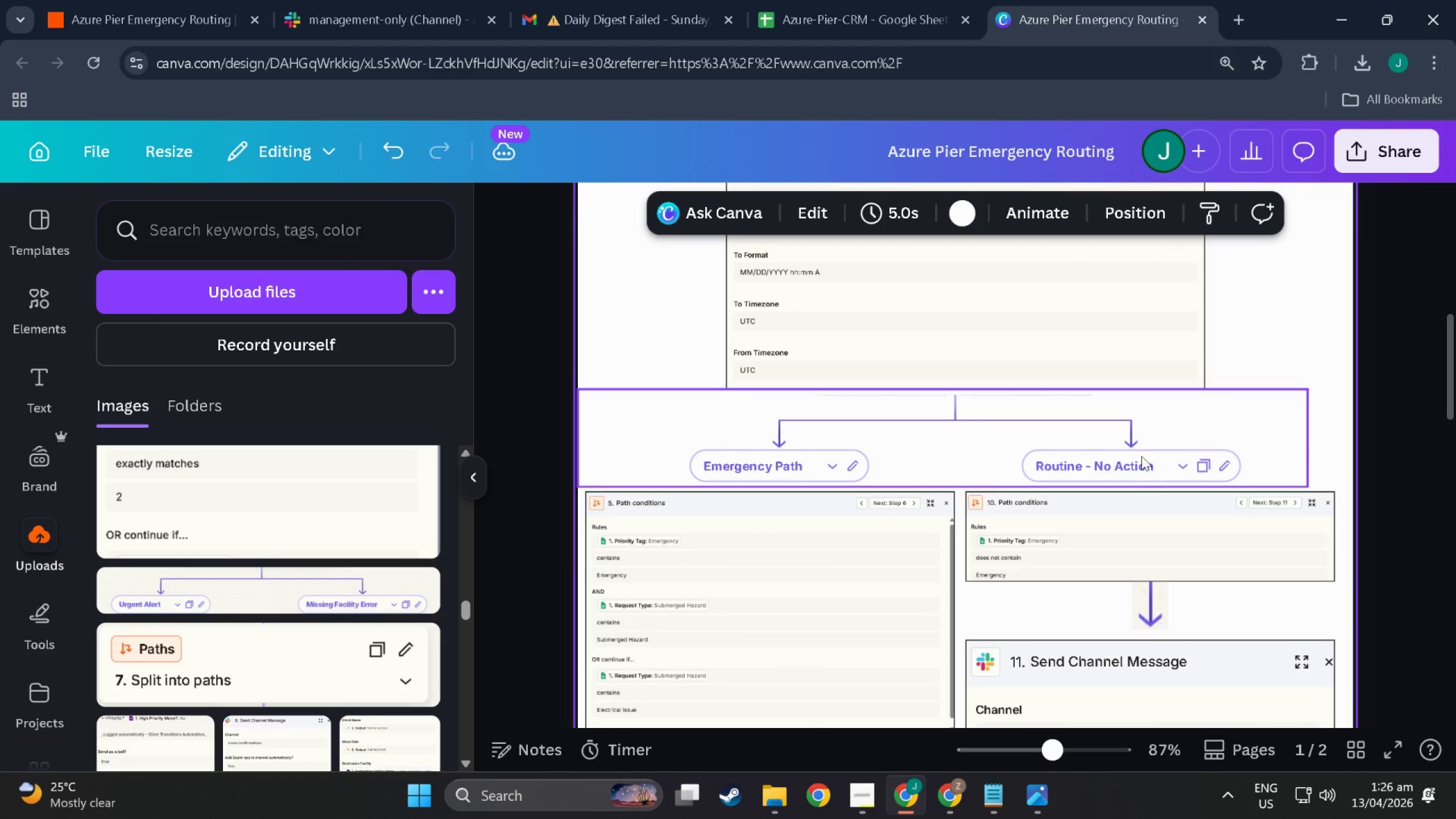 
scroll: coordinate [1235, 405], scroll_direction: down, amount: 1.0
 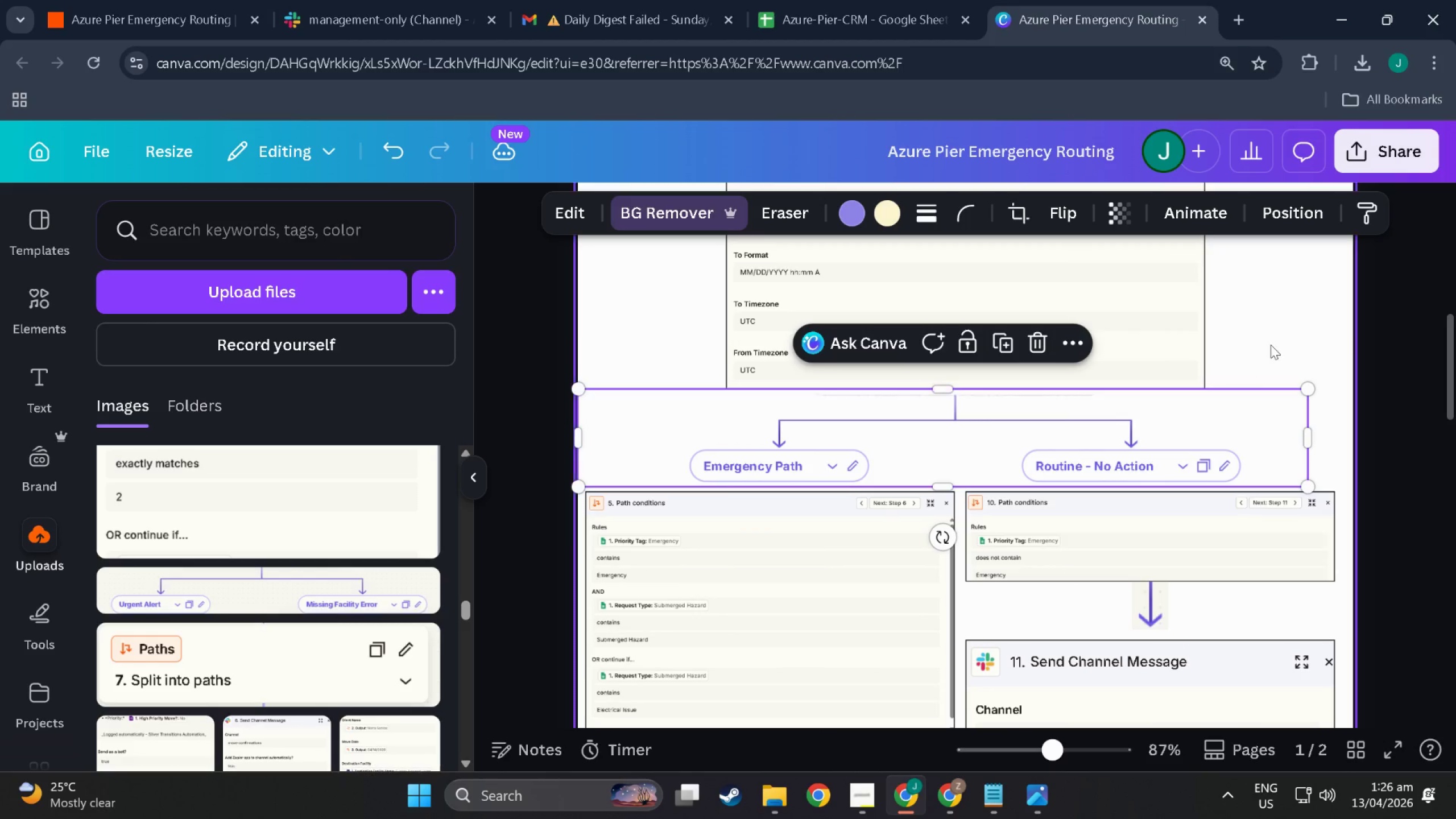 
left_click_drag(start_coordinate=[1141, 456], to_coordinate=[1135, 445])
 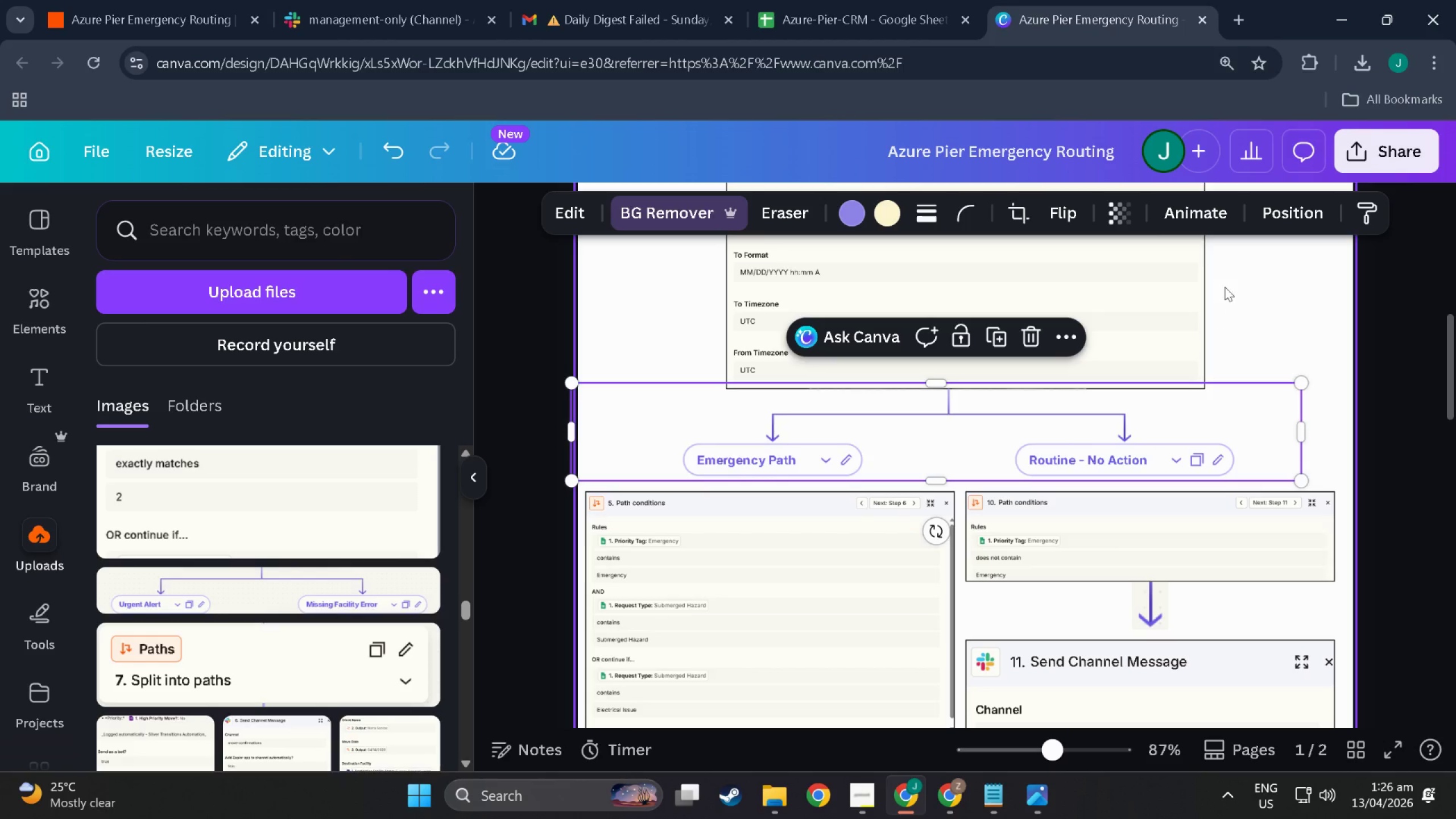 
wait(5.84)
 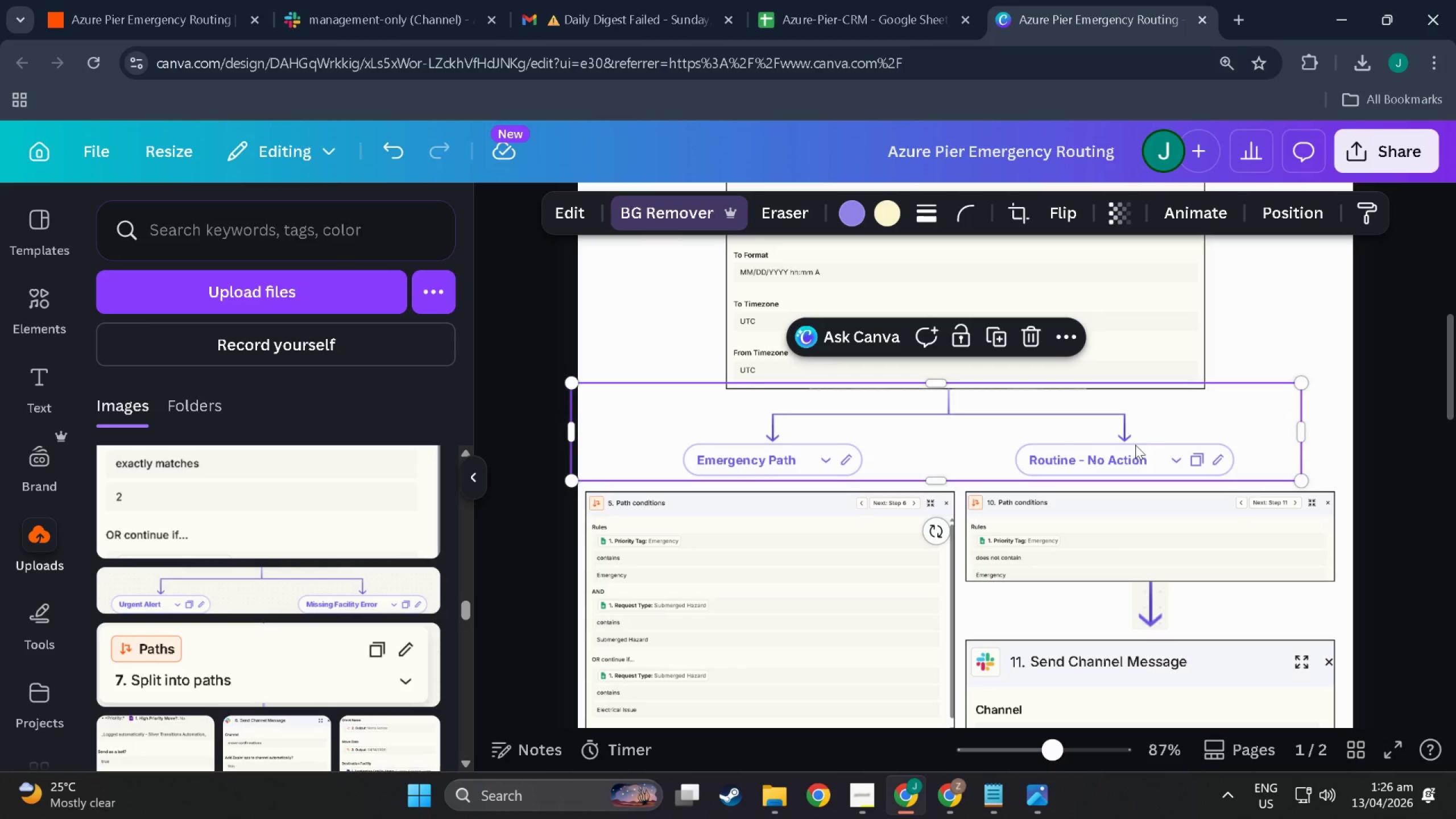 
left_click([1282, 304])
 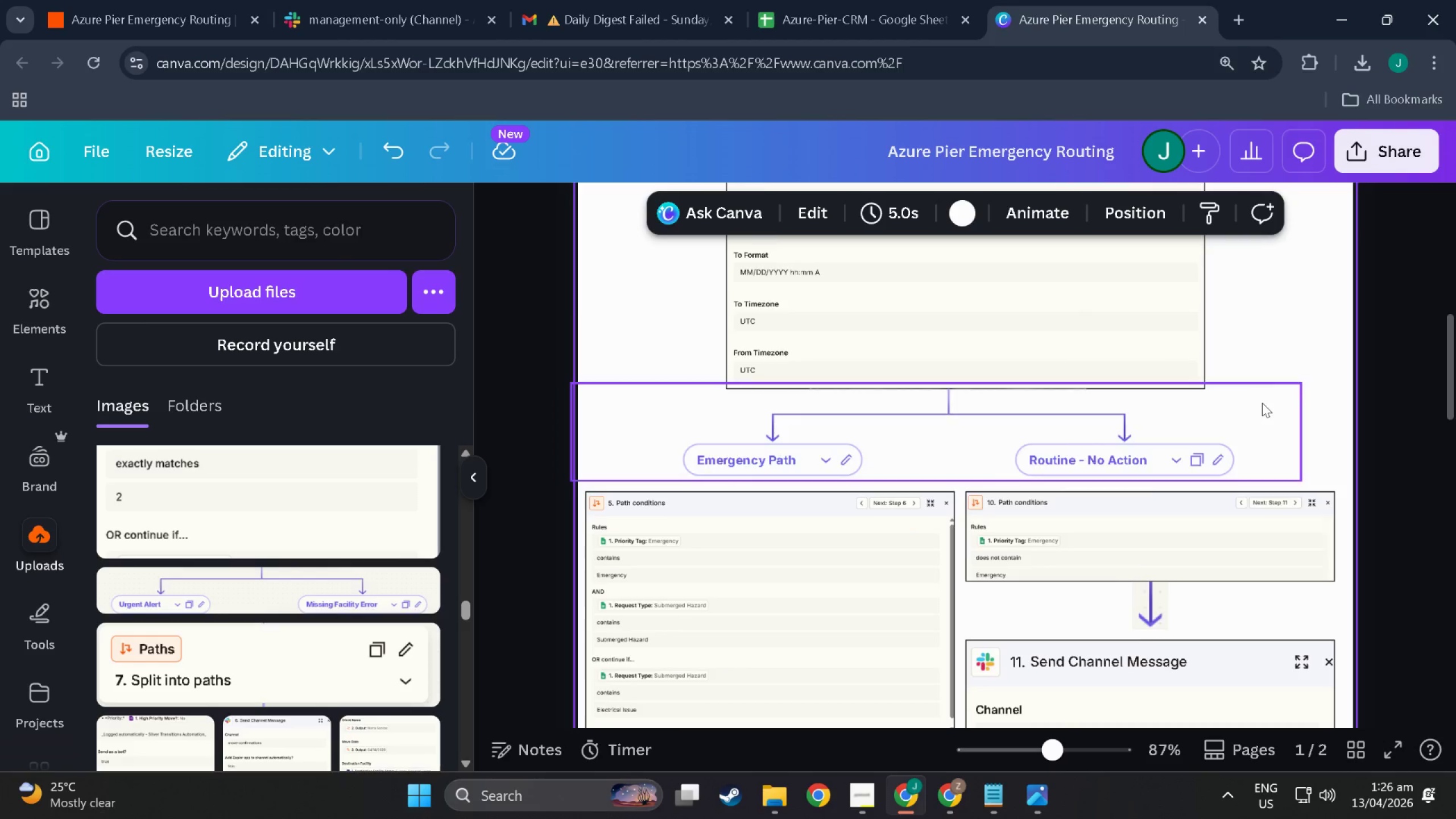 
scroll: coordinate [1240, 444], scroll_direction: down, amount: 8.0
 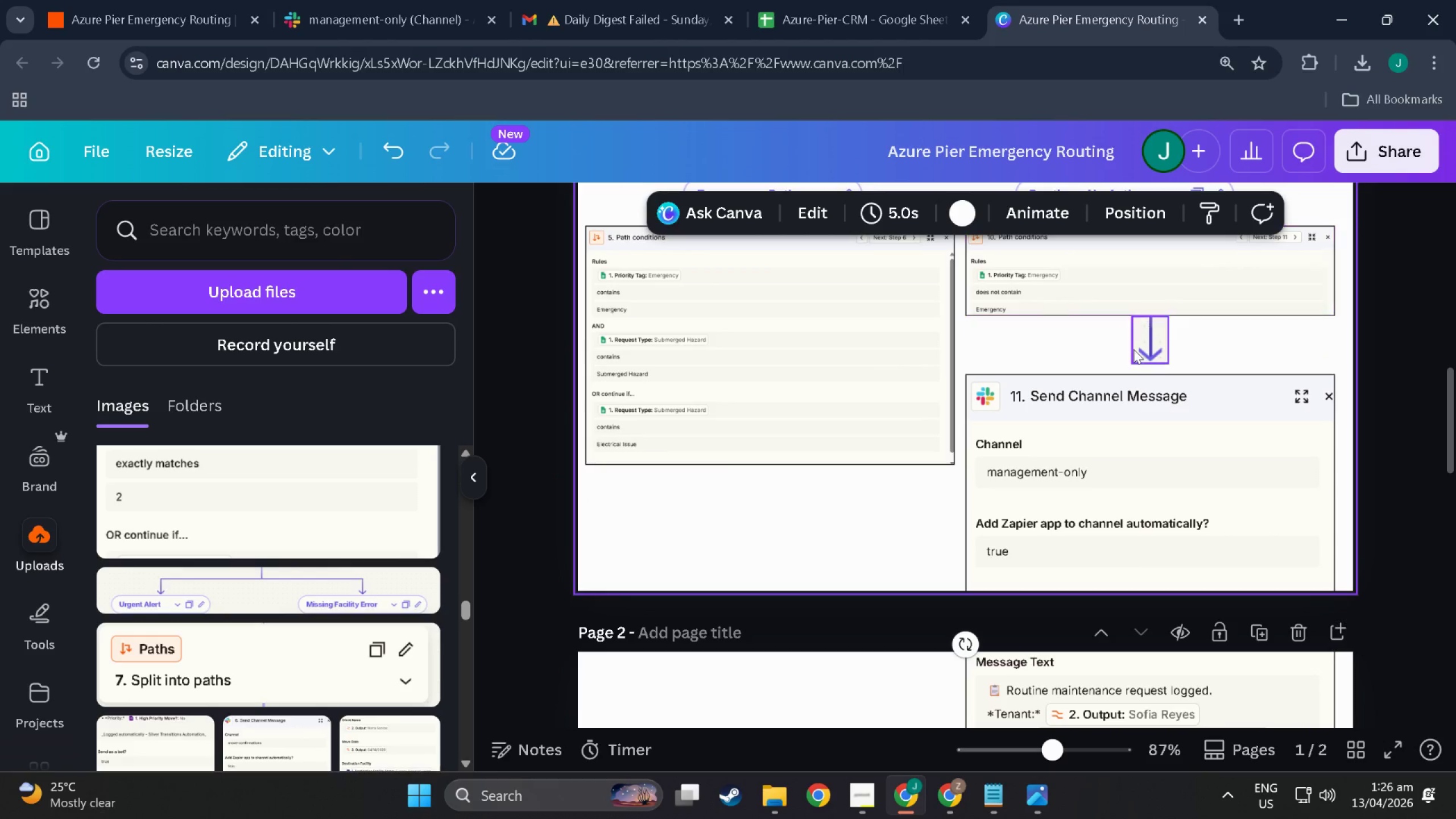 
left_click([1134, 349])
 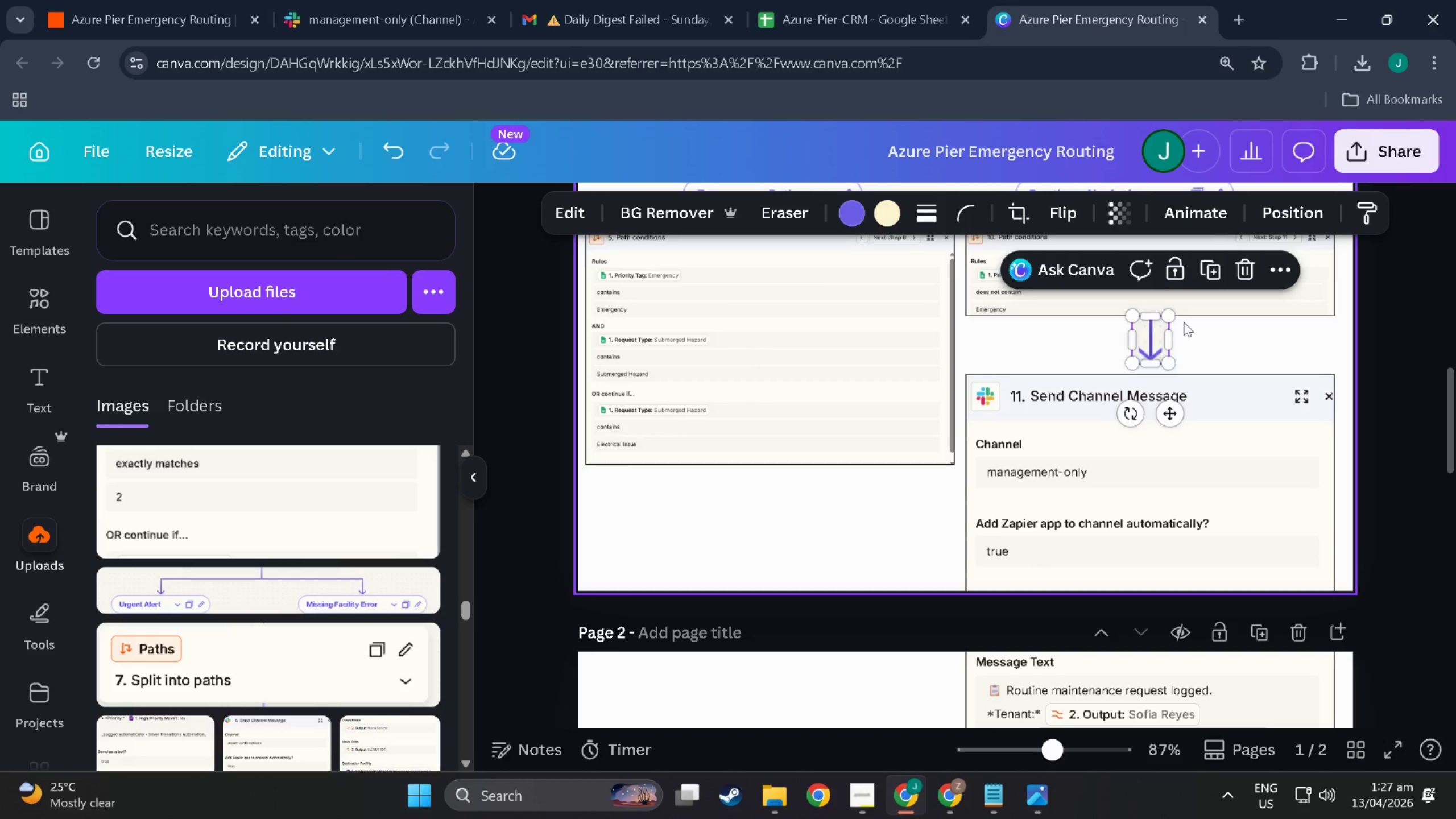 
key(Control+ControlLeft)
 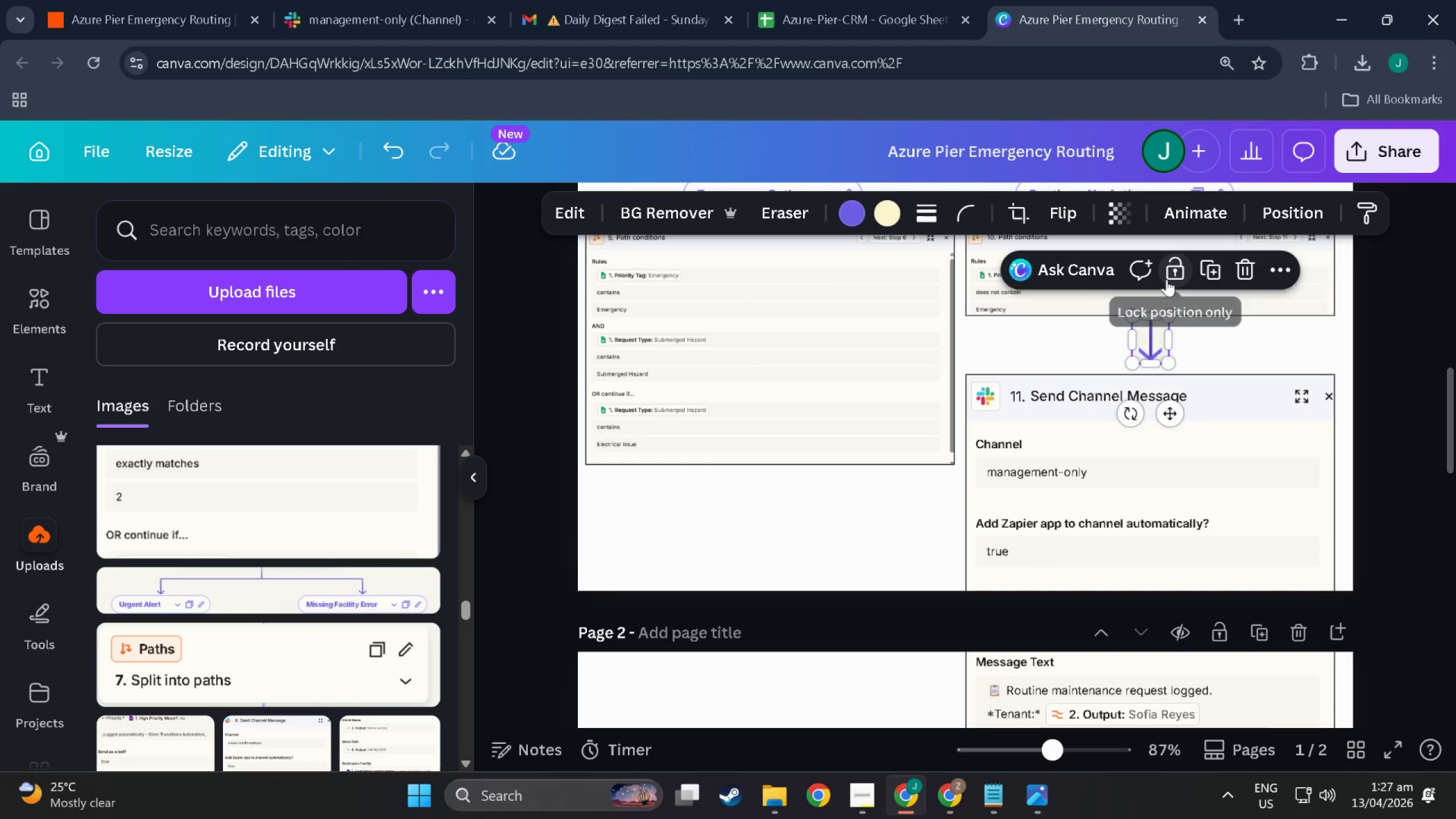 
hold_key(key=ControlLeft, duration=0.56)
 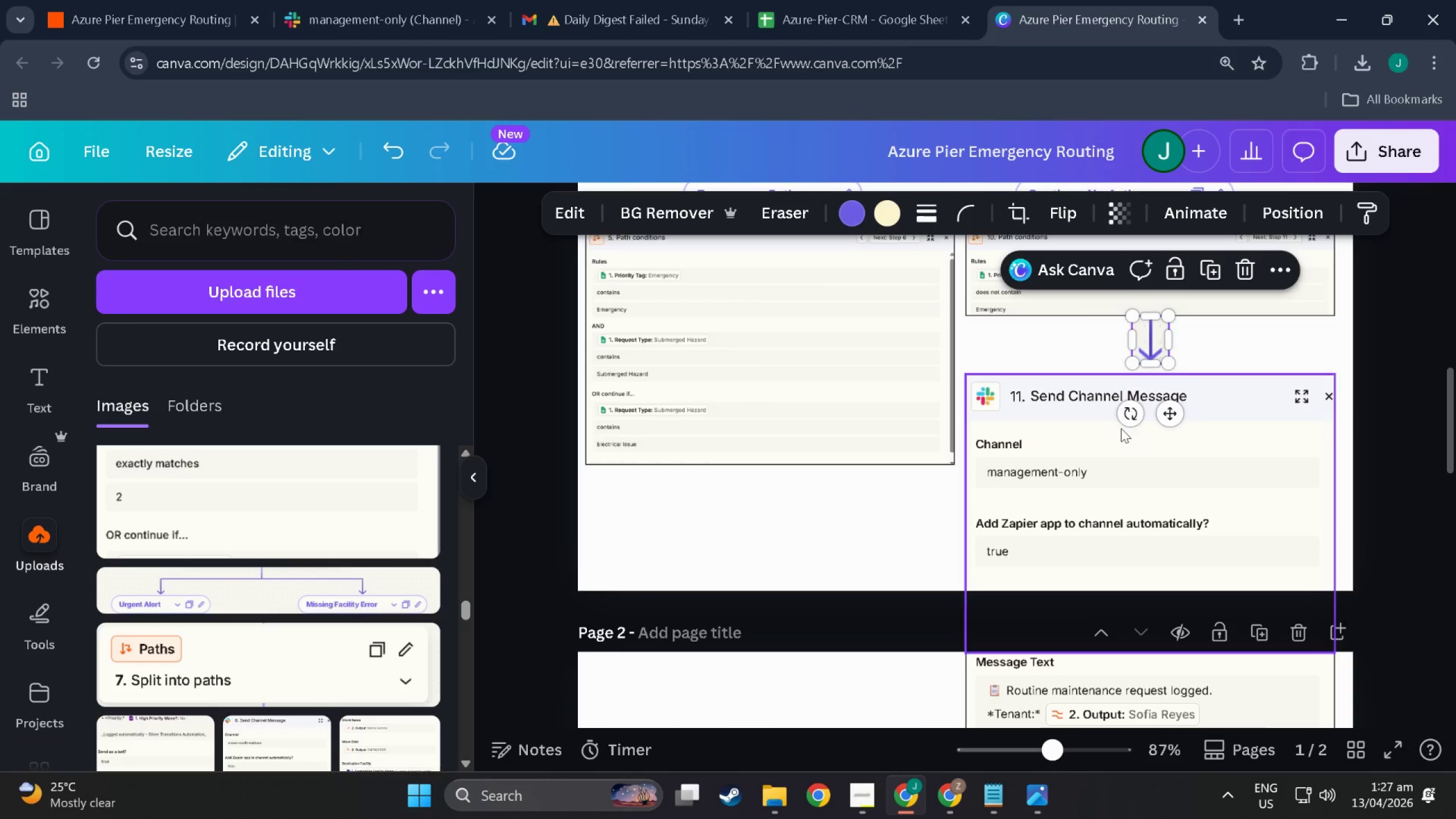 
key(Control+ControlLeft)
 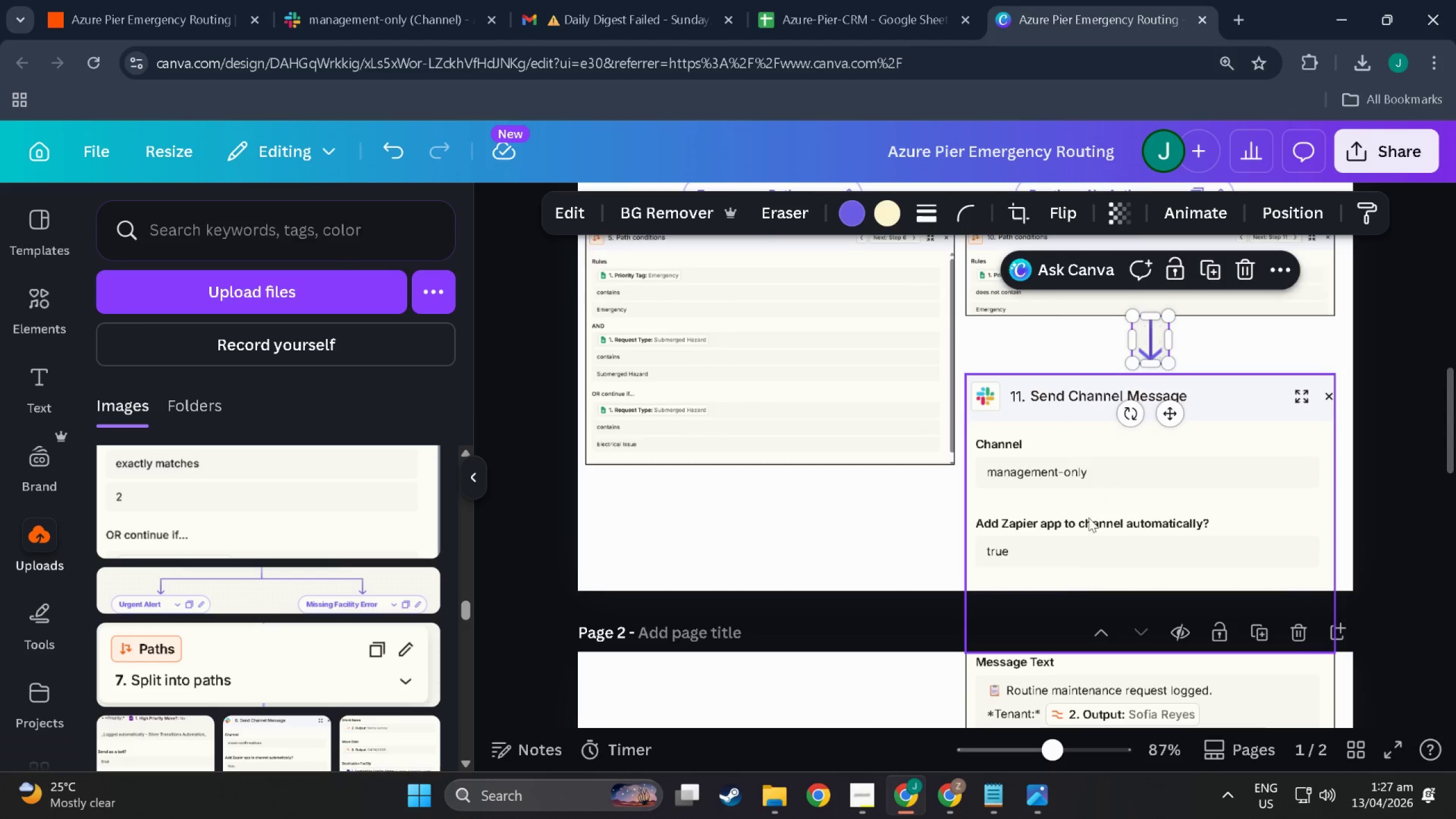 
scroll: coordinate [1093, 555], scroll_direction: up, amount: 7.0
 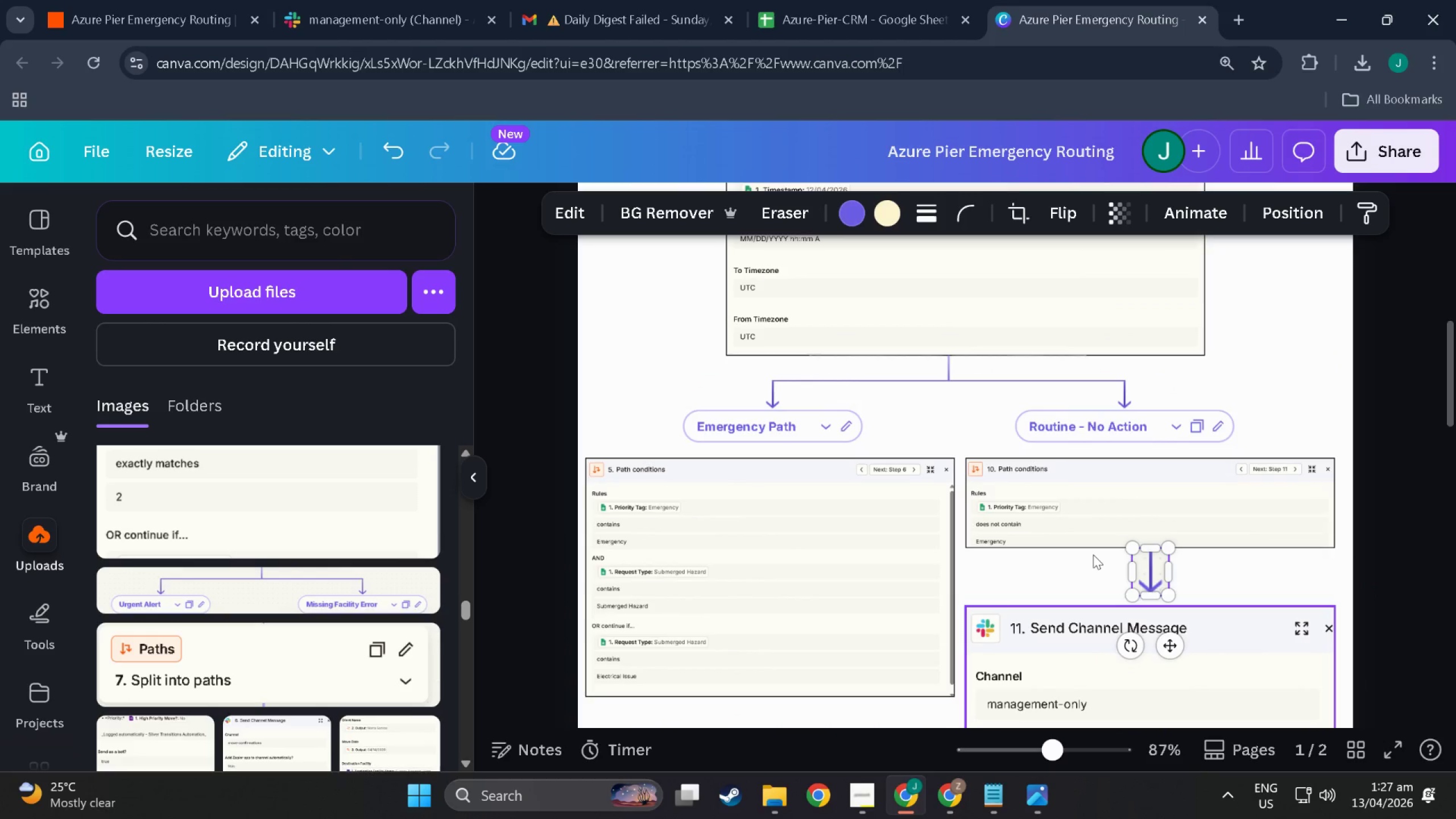 
key(Control+C)
 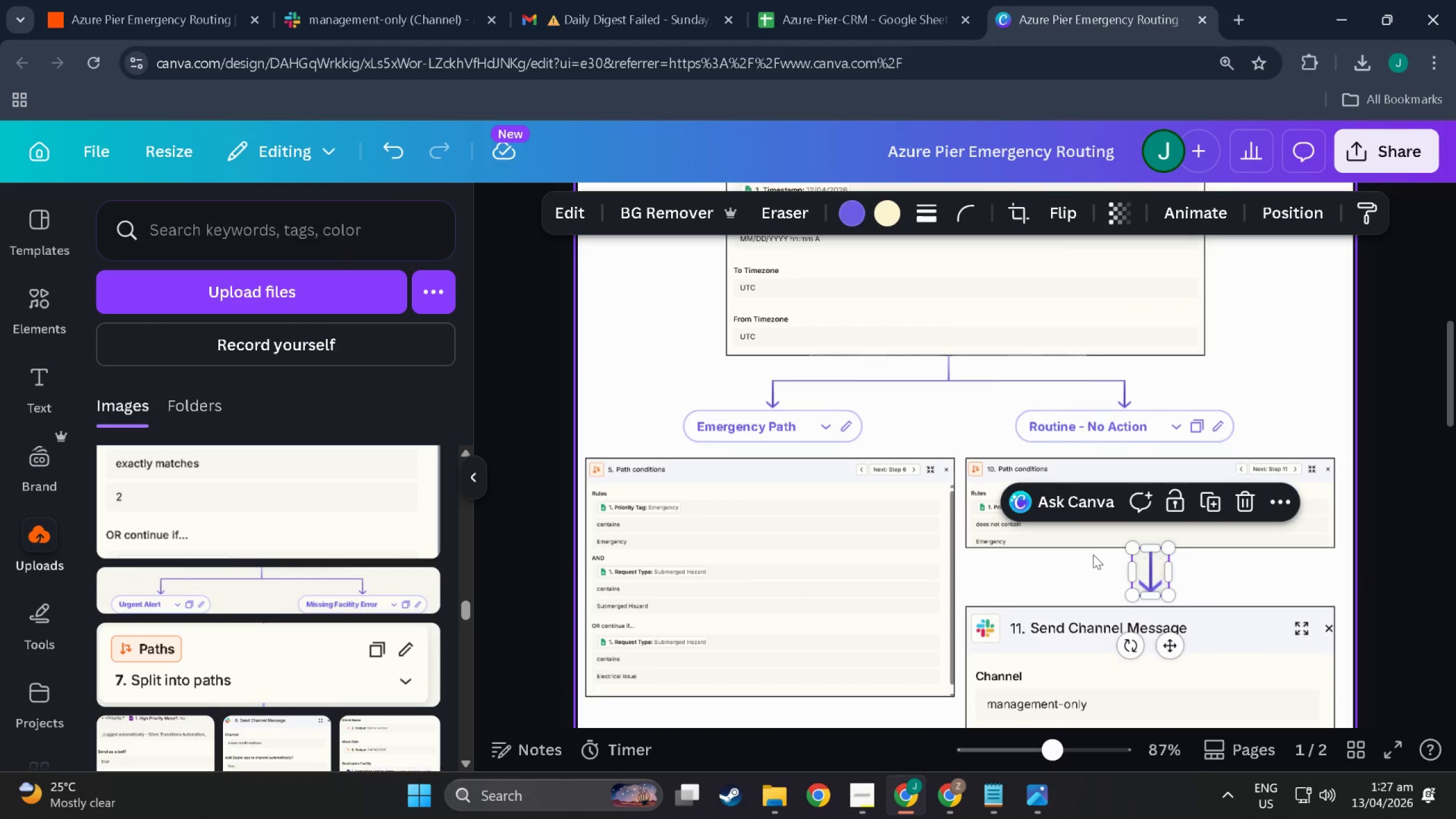 
key(Control+V)
 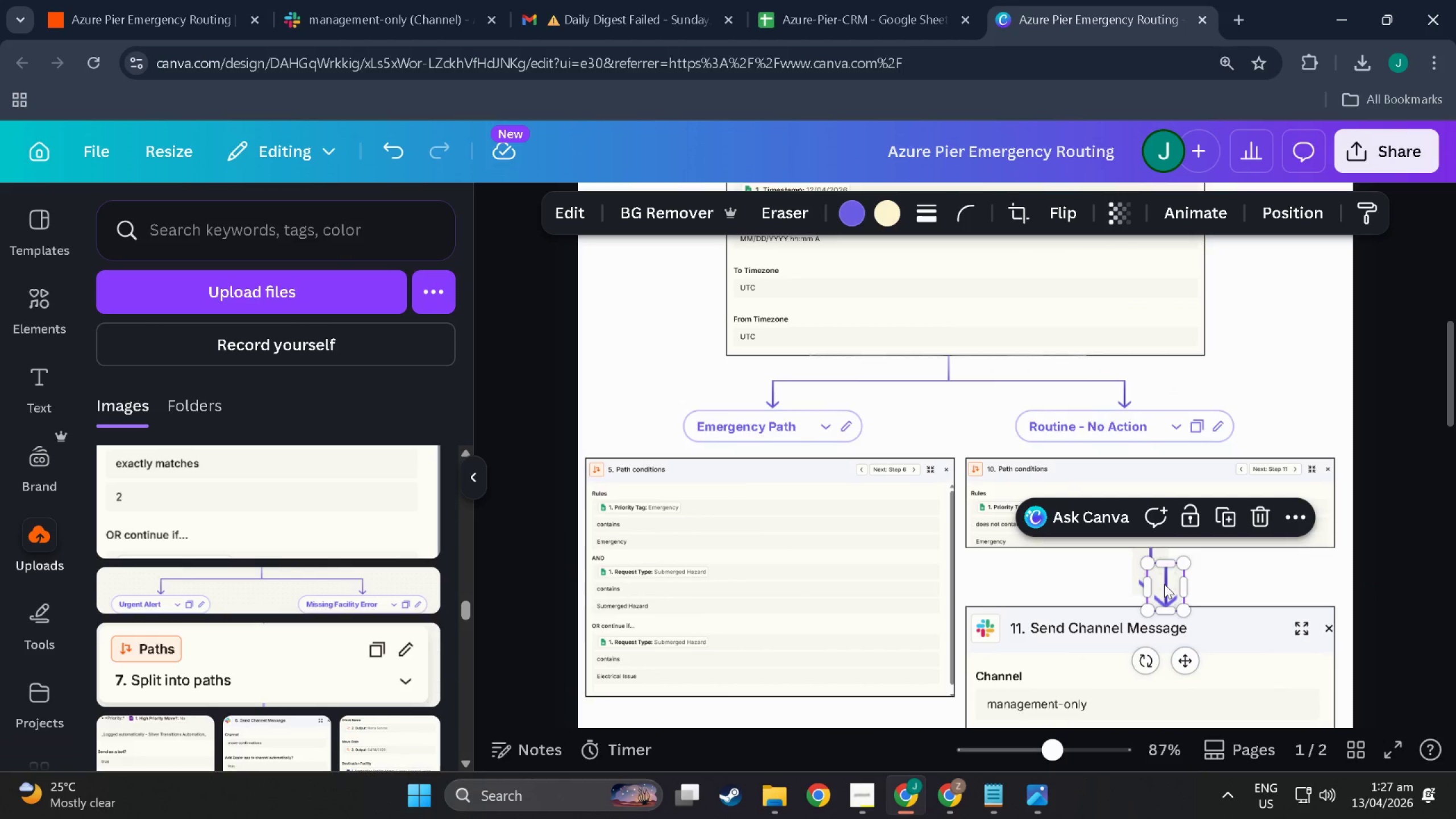 
left_click_drag(start_coordinate=[1164, 584], to_coordinate=[766, 589])
 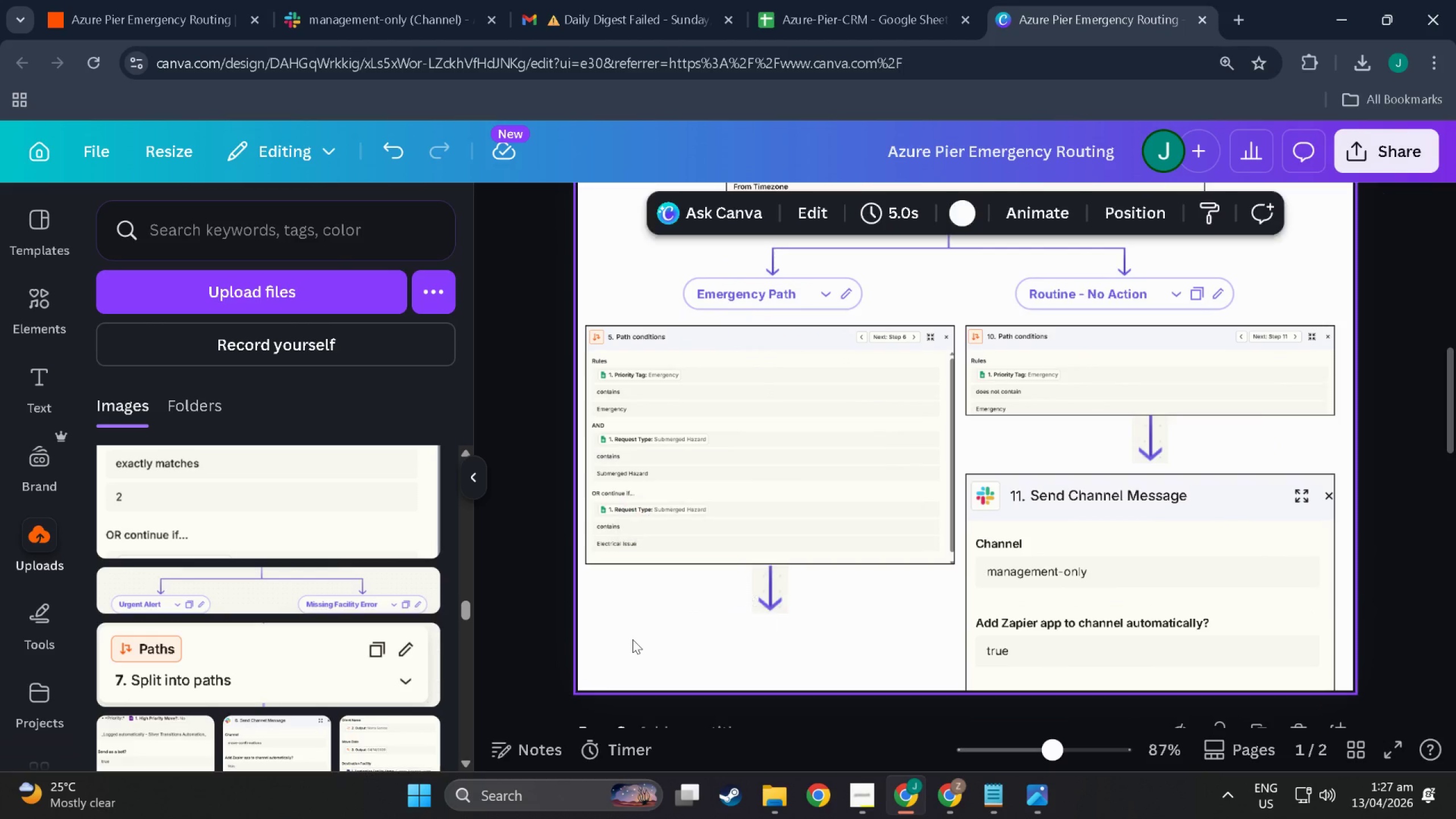 
scroll: coordinate [872, 630], scroll_direction: down, amount: 4.0
 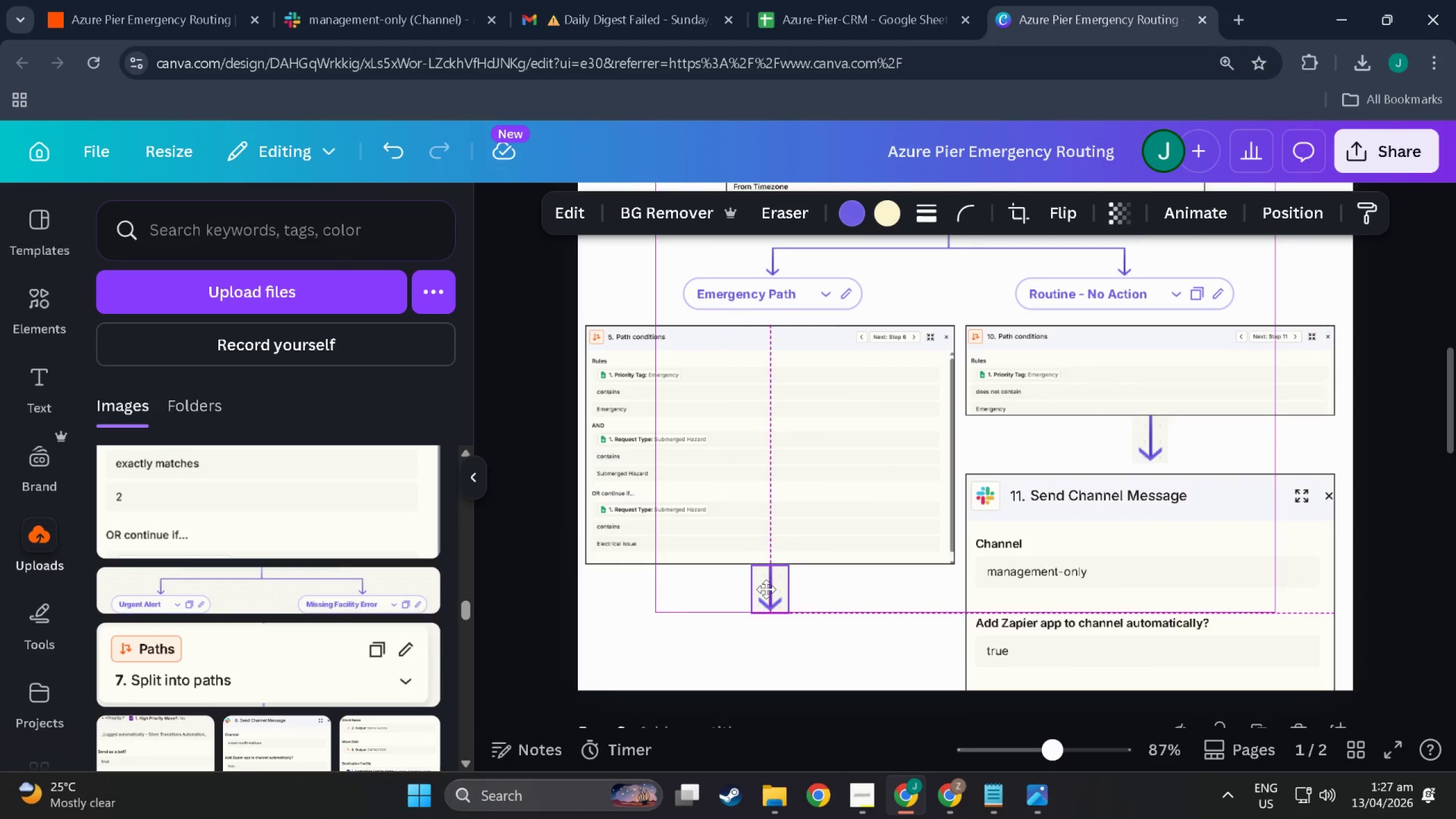 
left_click([632, 639])
 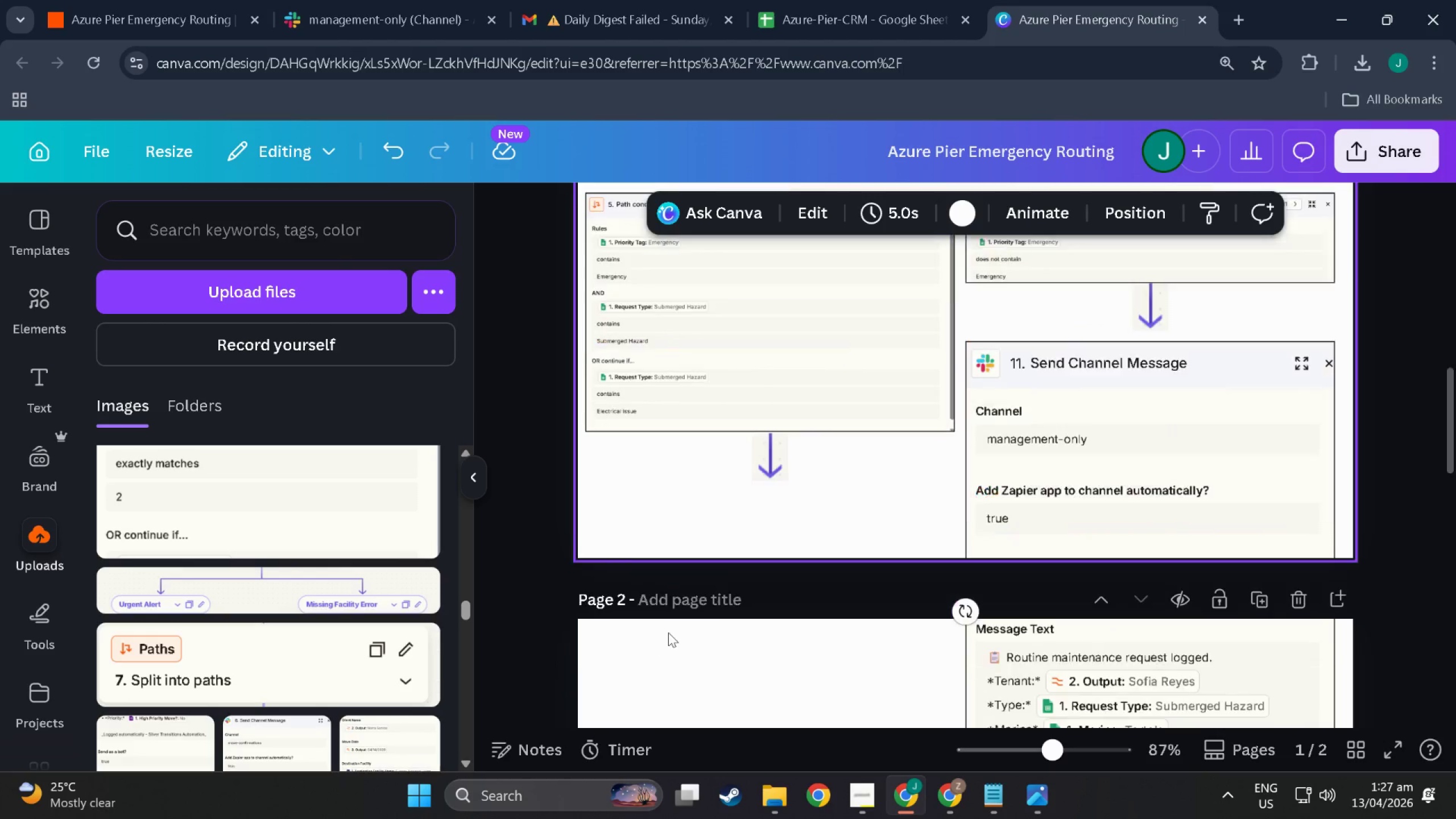 
scroll: coordinate [694, 605], scroll_direction: down, amount: 19.0
 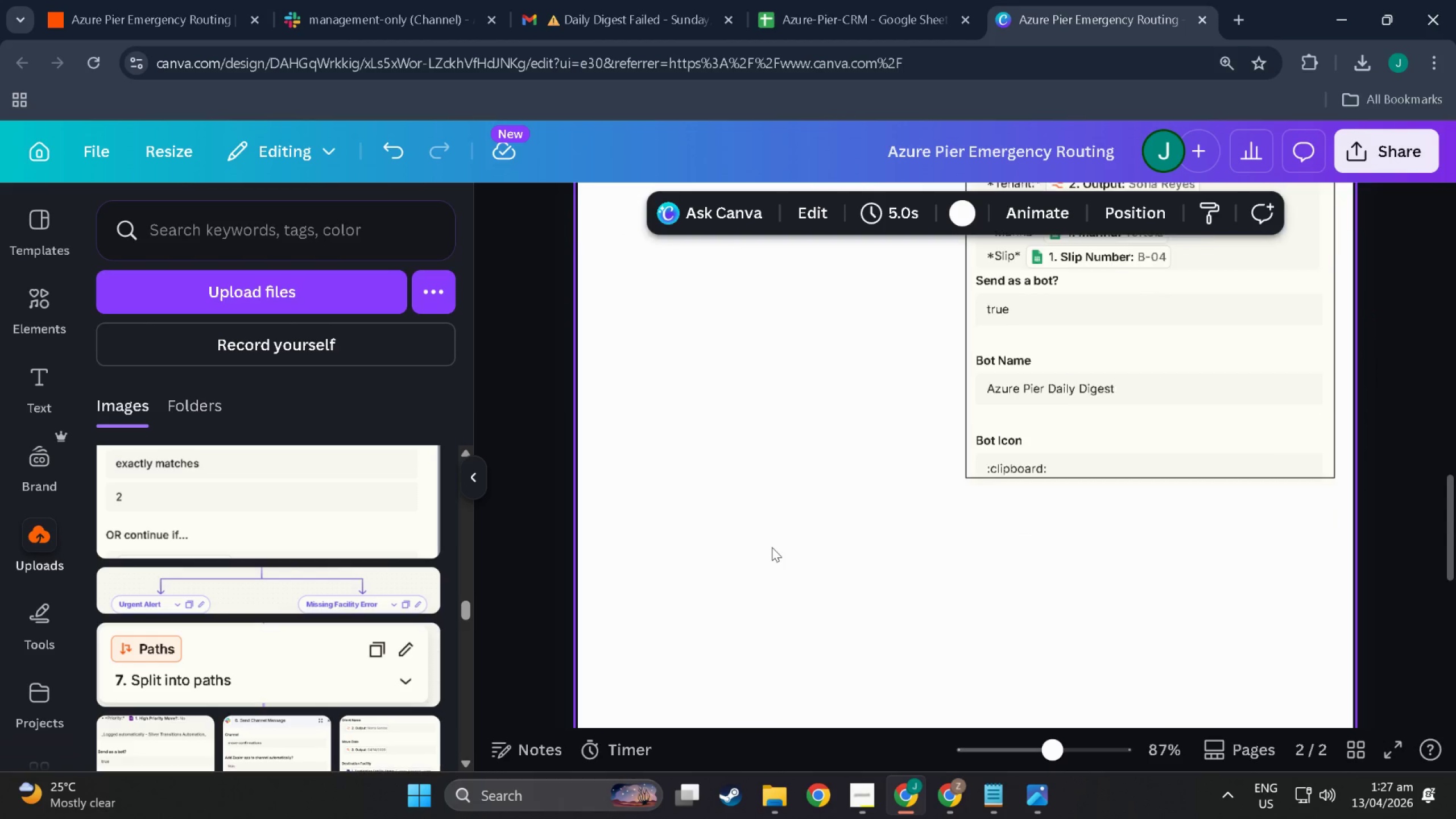 
scroll: coordinate [784, 167], scroll_direction: up, amount: 6.0
 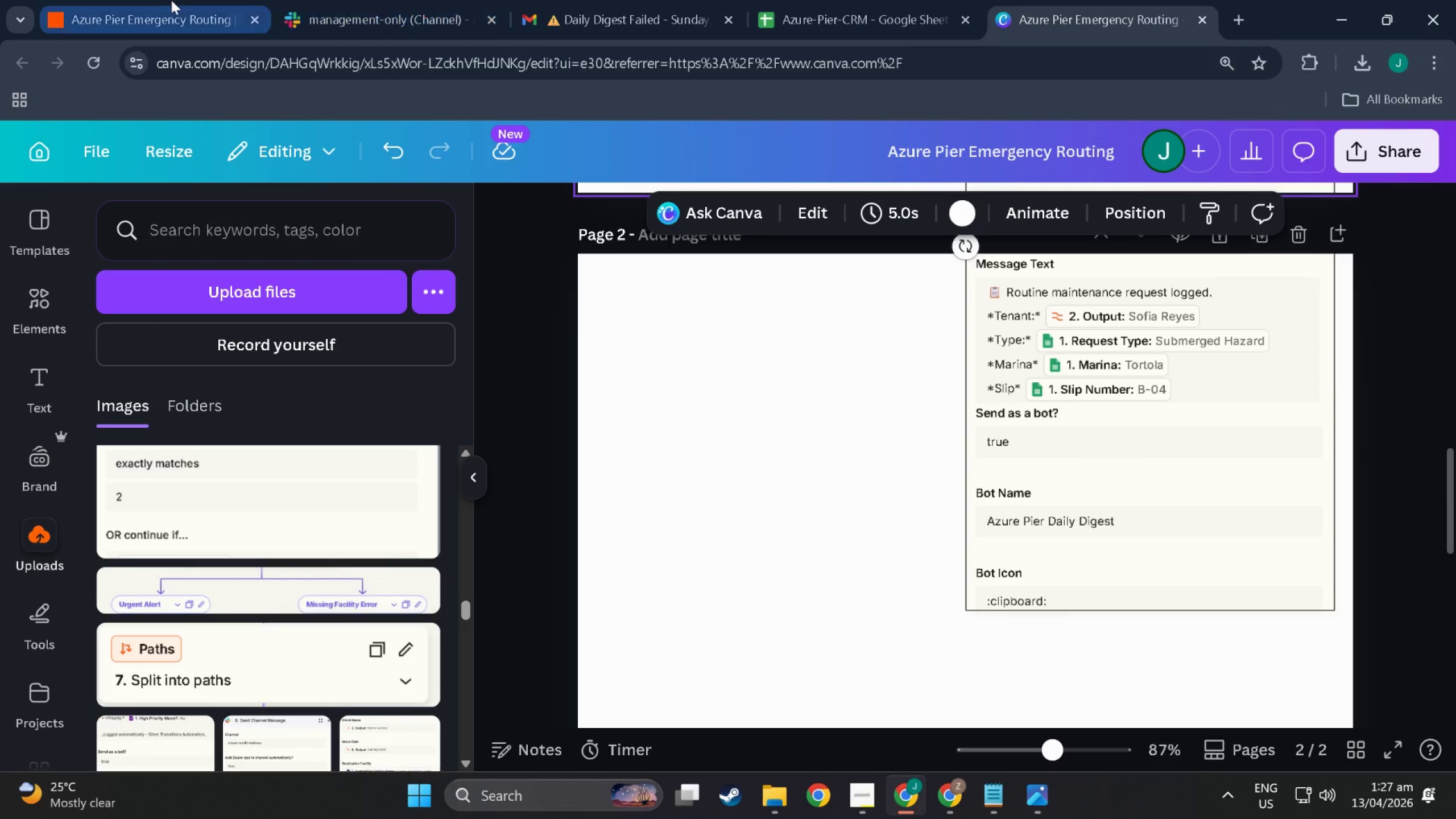 
left_click([164, 0])
 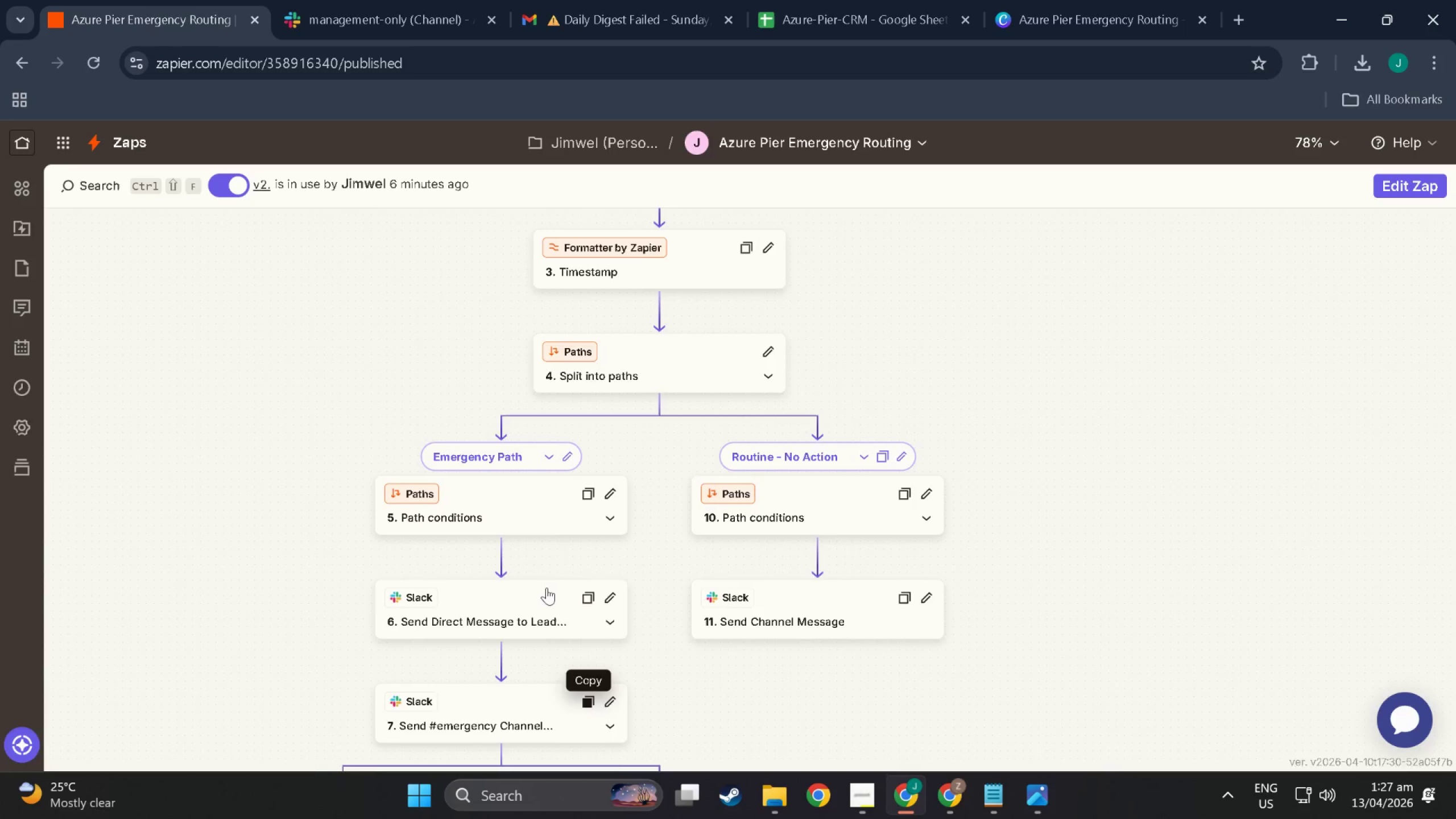 
scroll: coordinate [547, 588], scroll_direction: down, amount: 4.0
 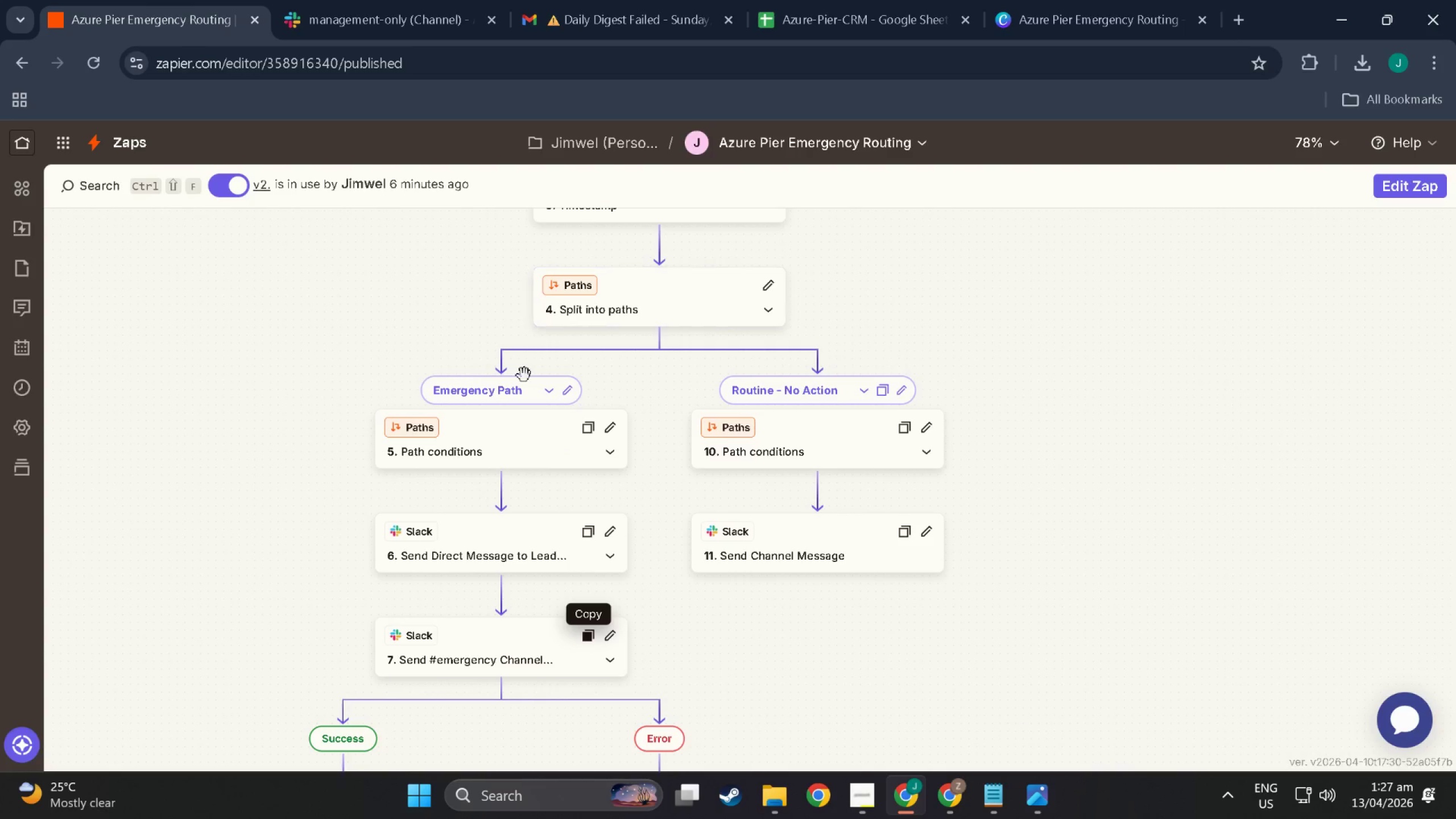 
left_click([499, 524])
 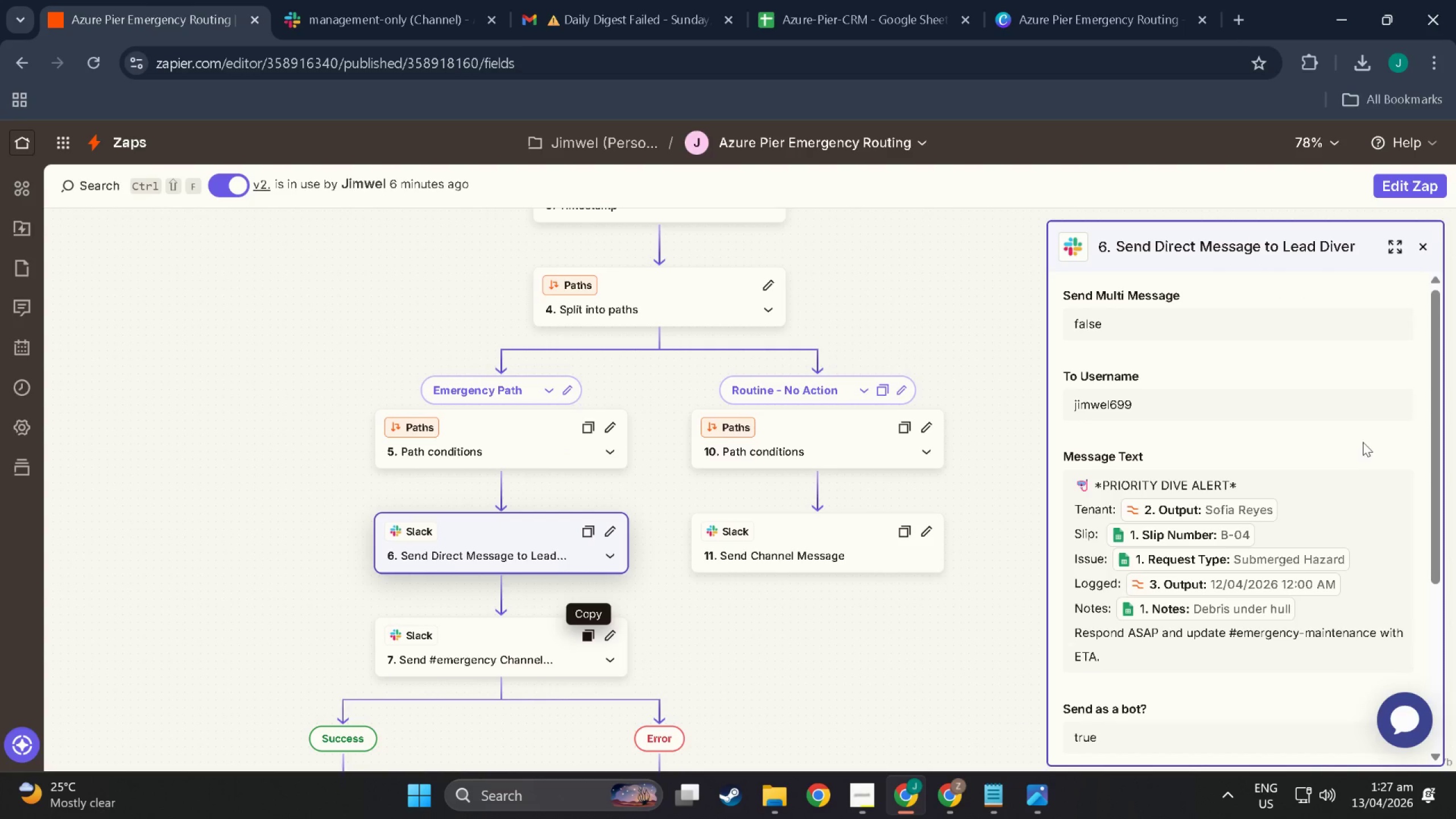 
scroll: coordinate [1201, 471], scroll_direction: down, amount: 6.0
 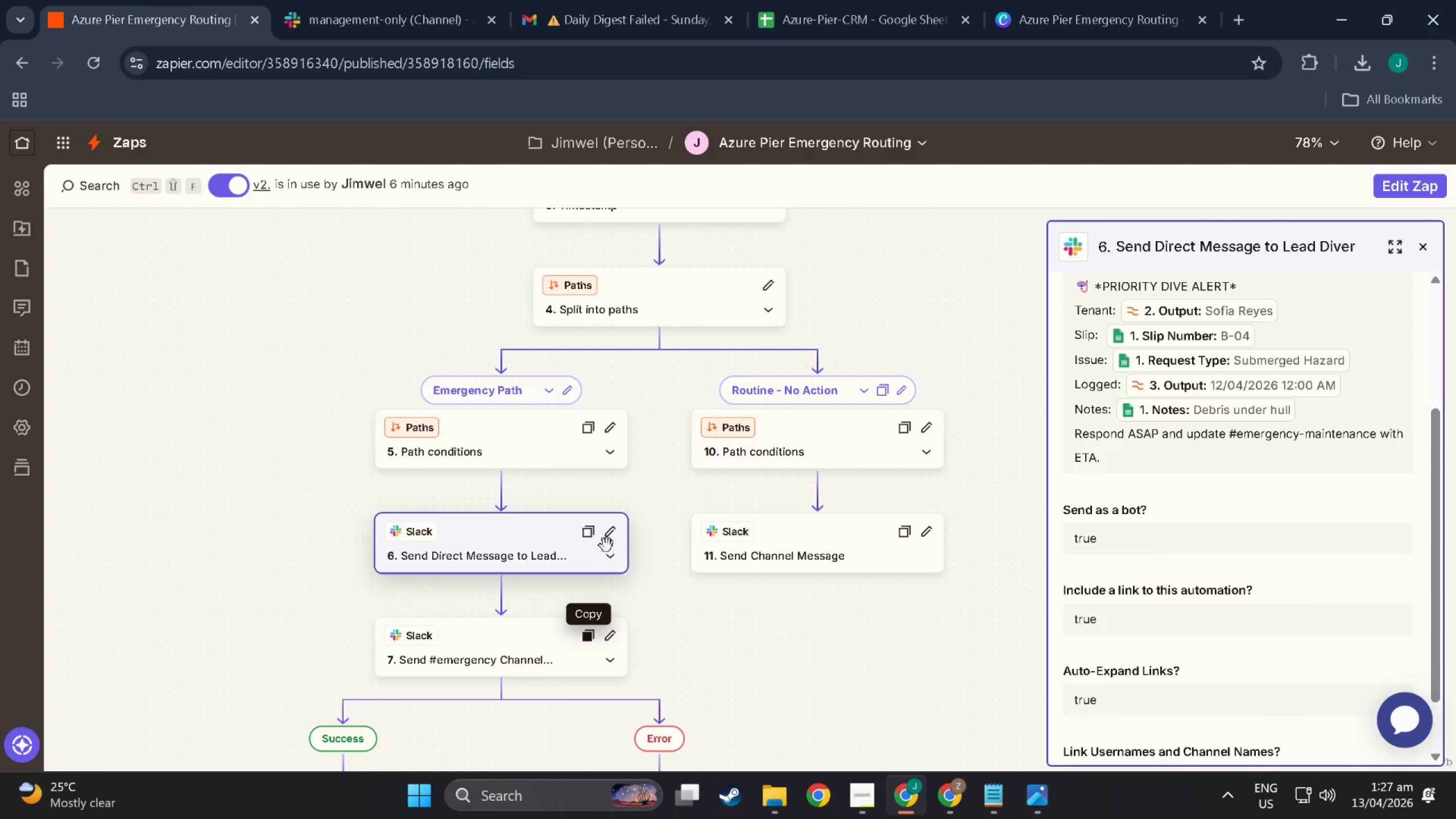 
left_click([608, 558])
 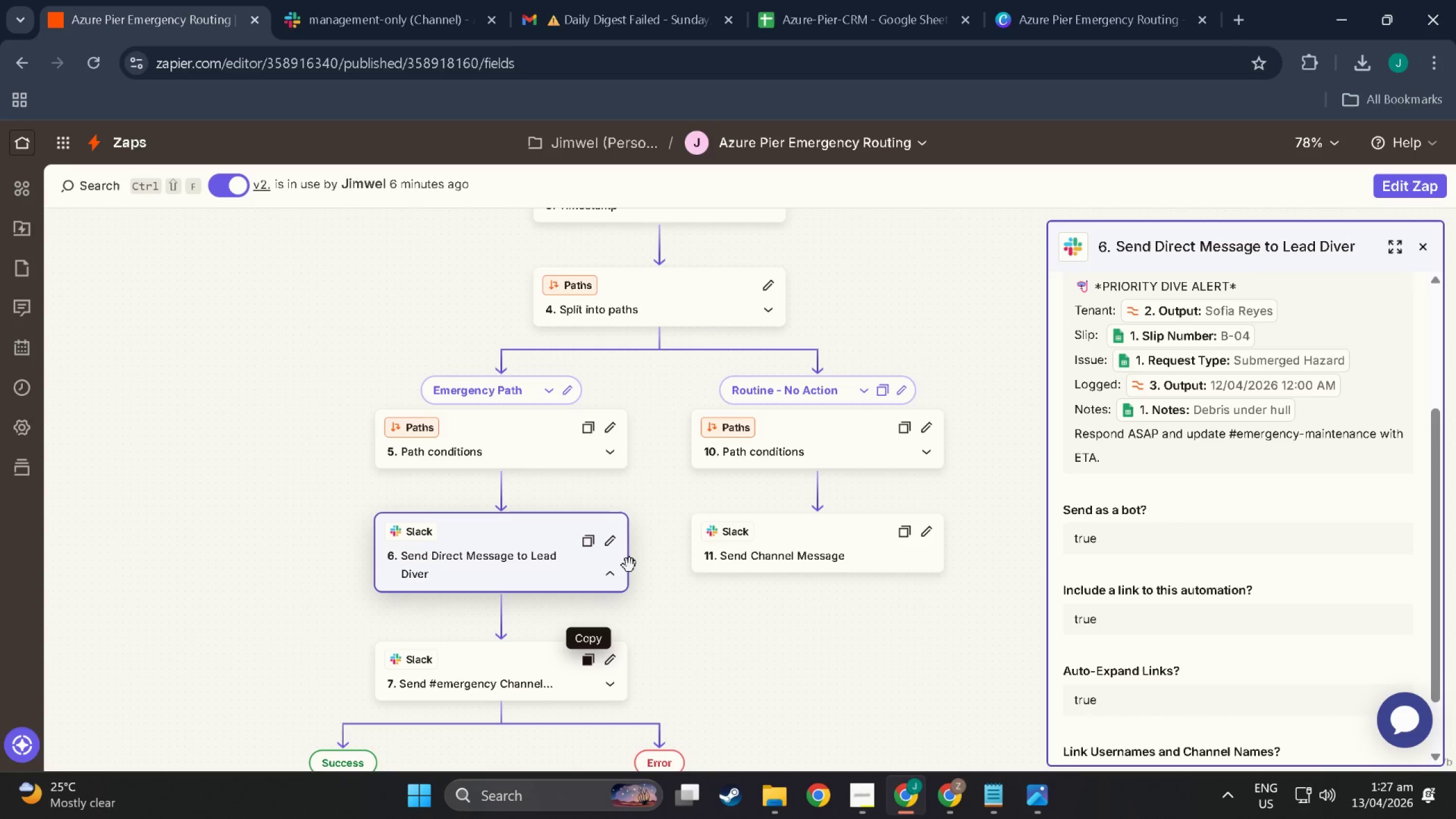 
scroll: coordinate [615, 505], scroll_direction: down, amount: 6.0
 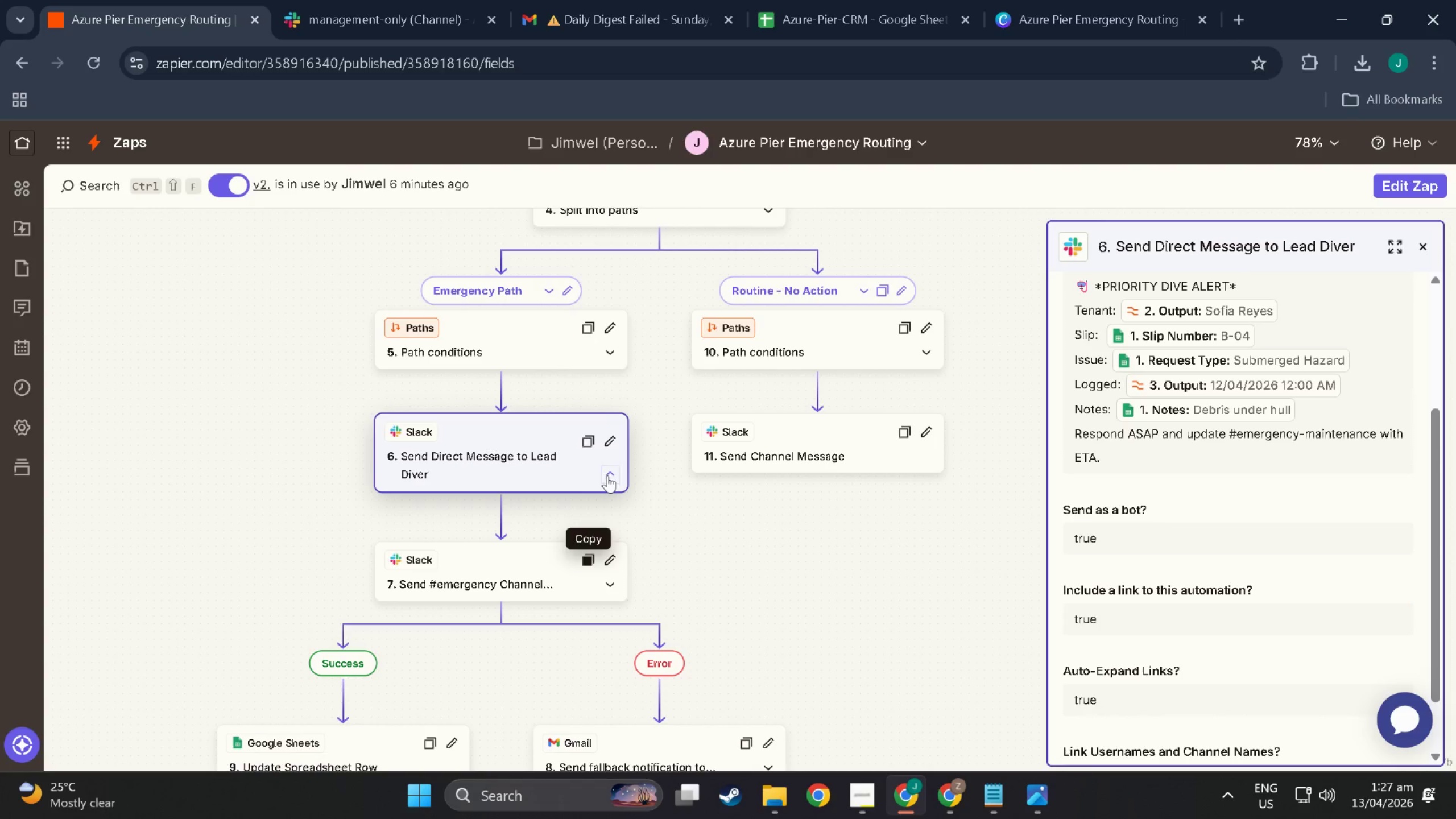 
left_click([607, 475])
 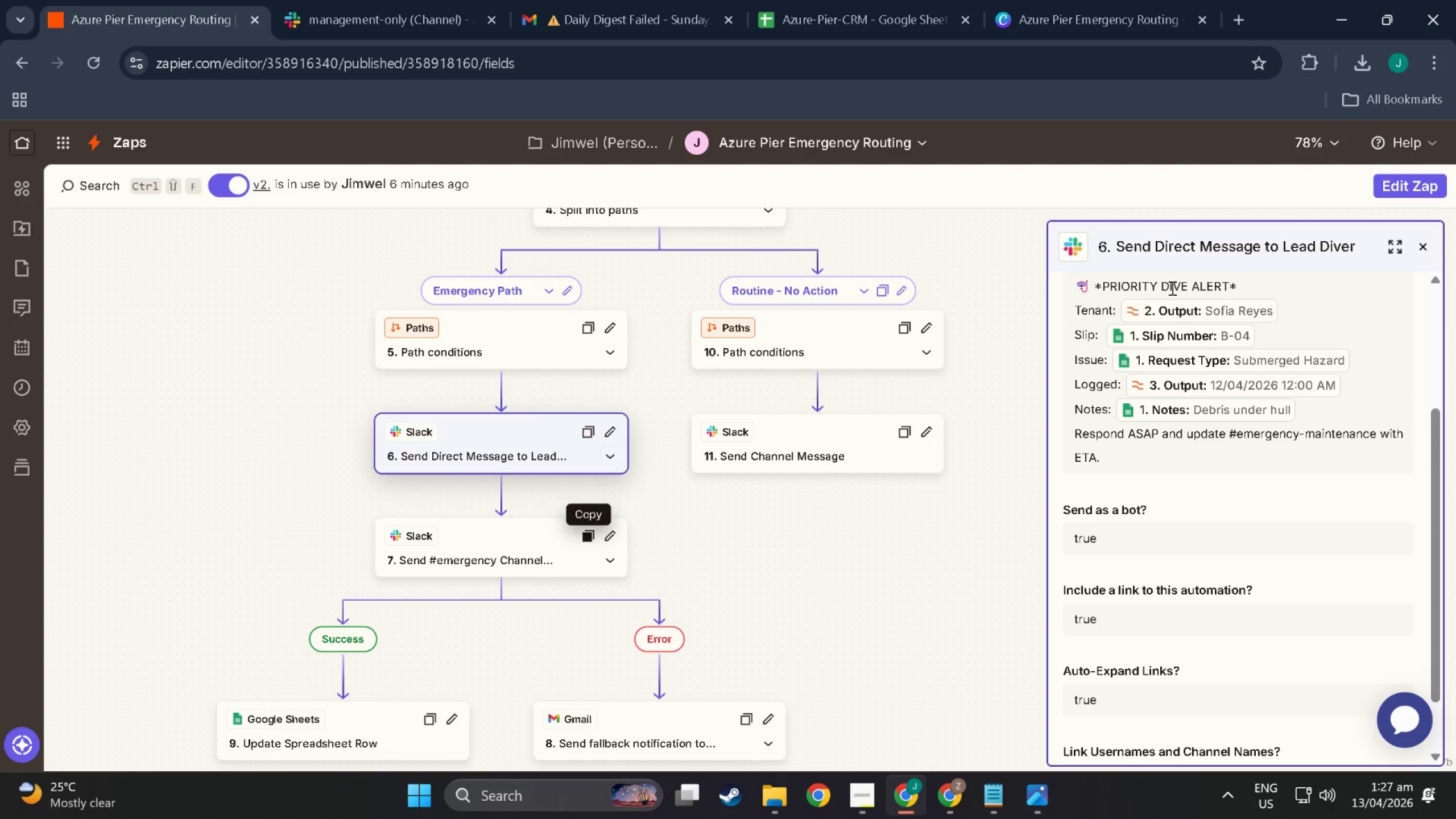 
scroll: coordinate [1115, 363], scroll_direction: up, amount: 9.0
 